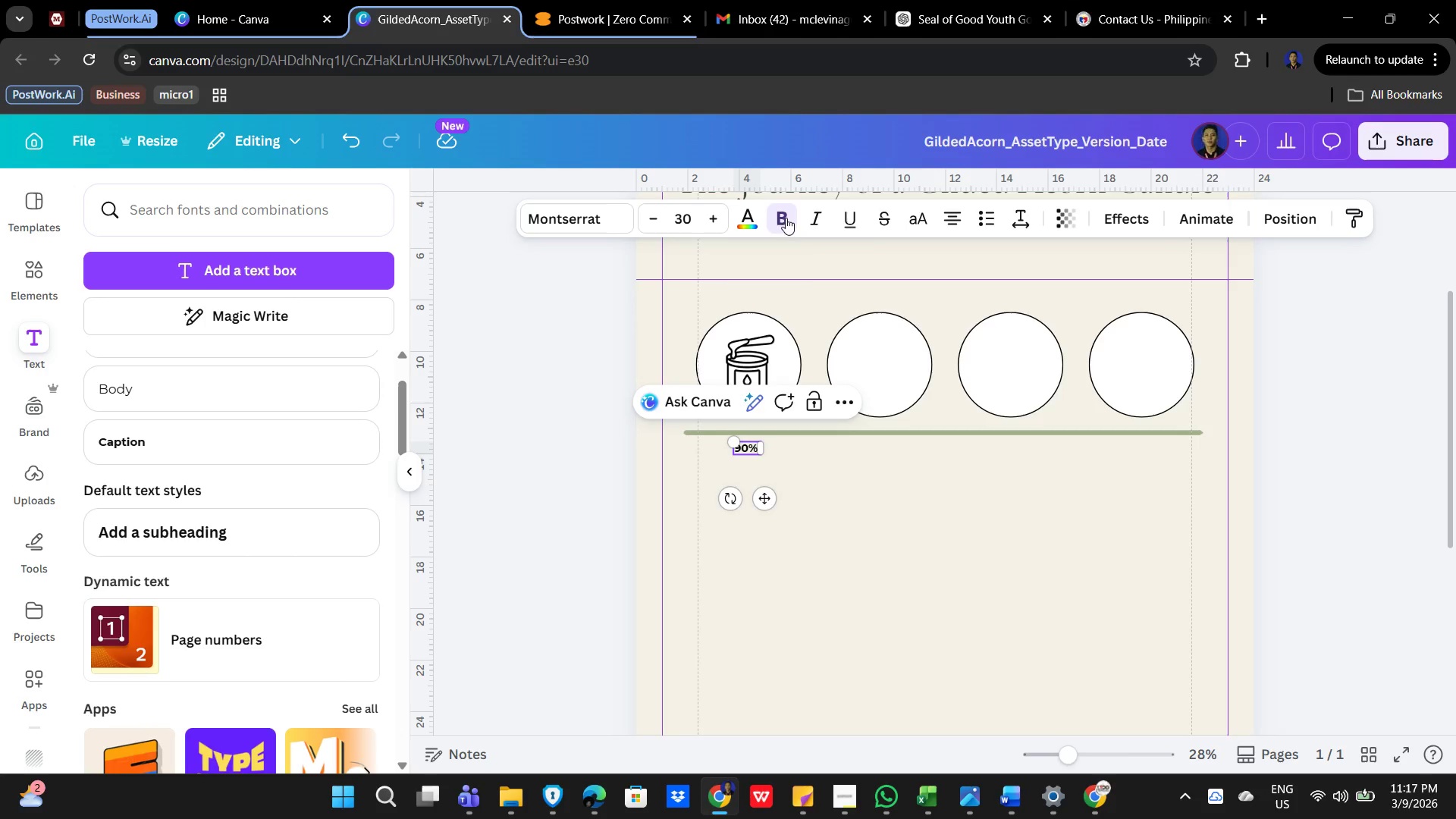 
left_click([783, 214])
 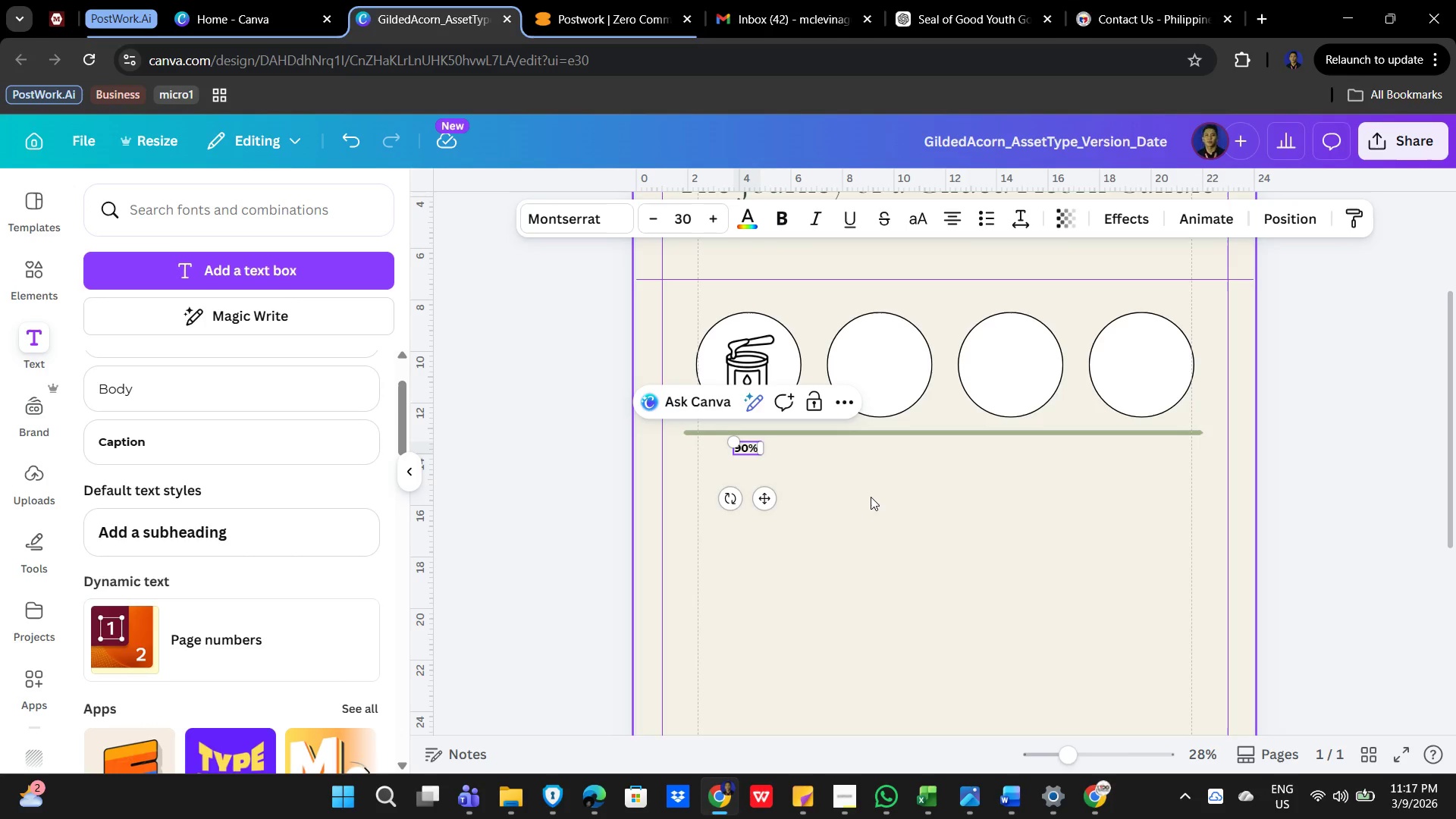 
type(Renewav)
key(Backspace)
type(ble soy wax)
 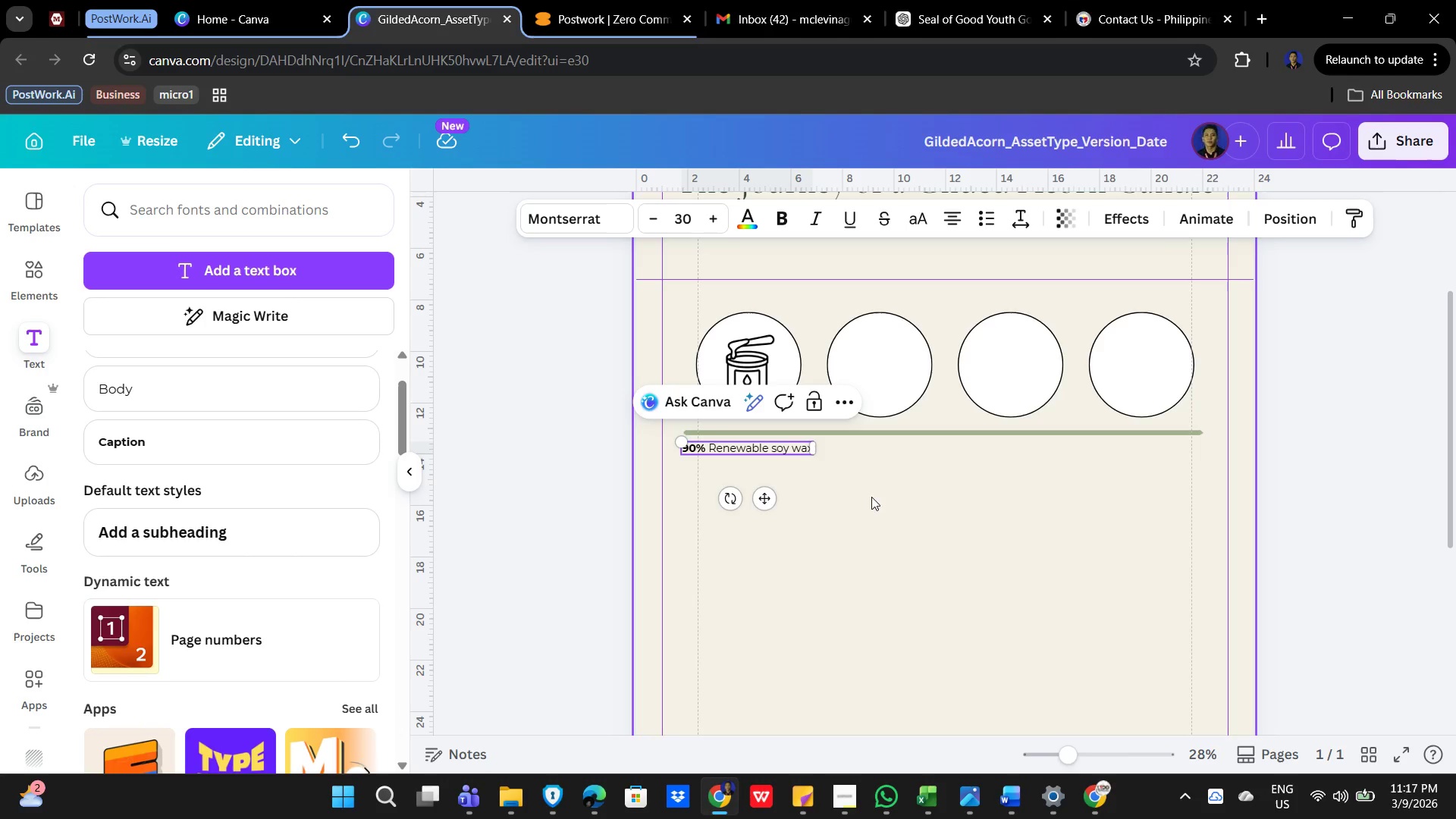 
left_click([878, 493])
 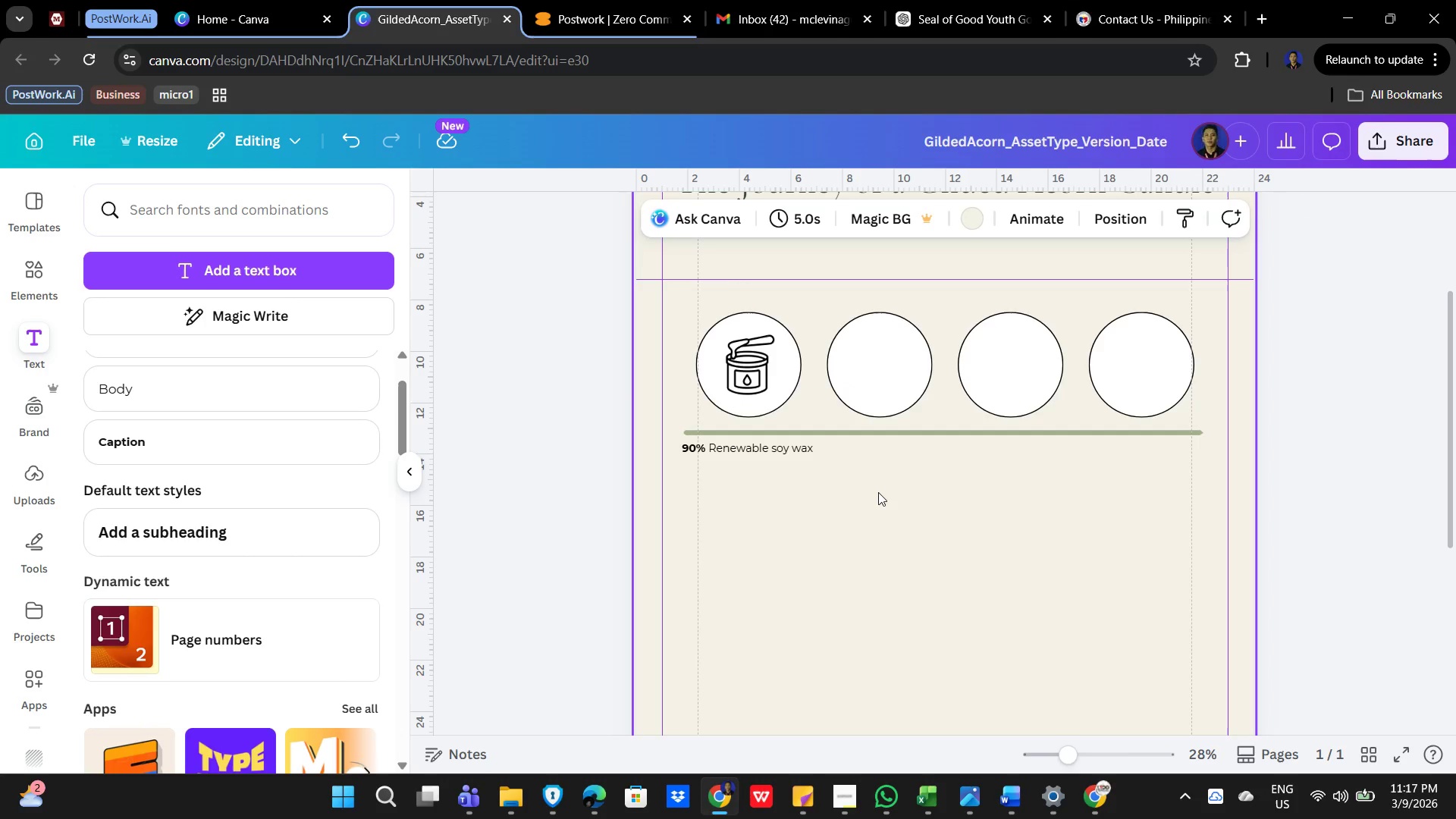 
wait(5.31)
 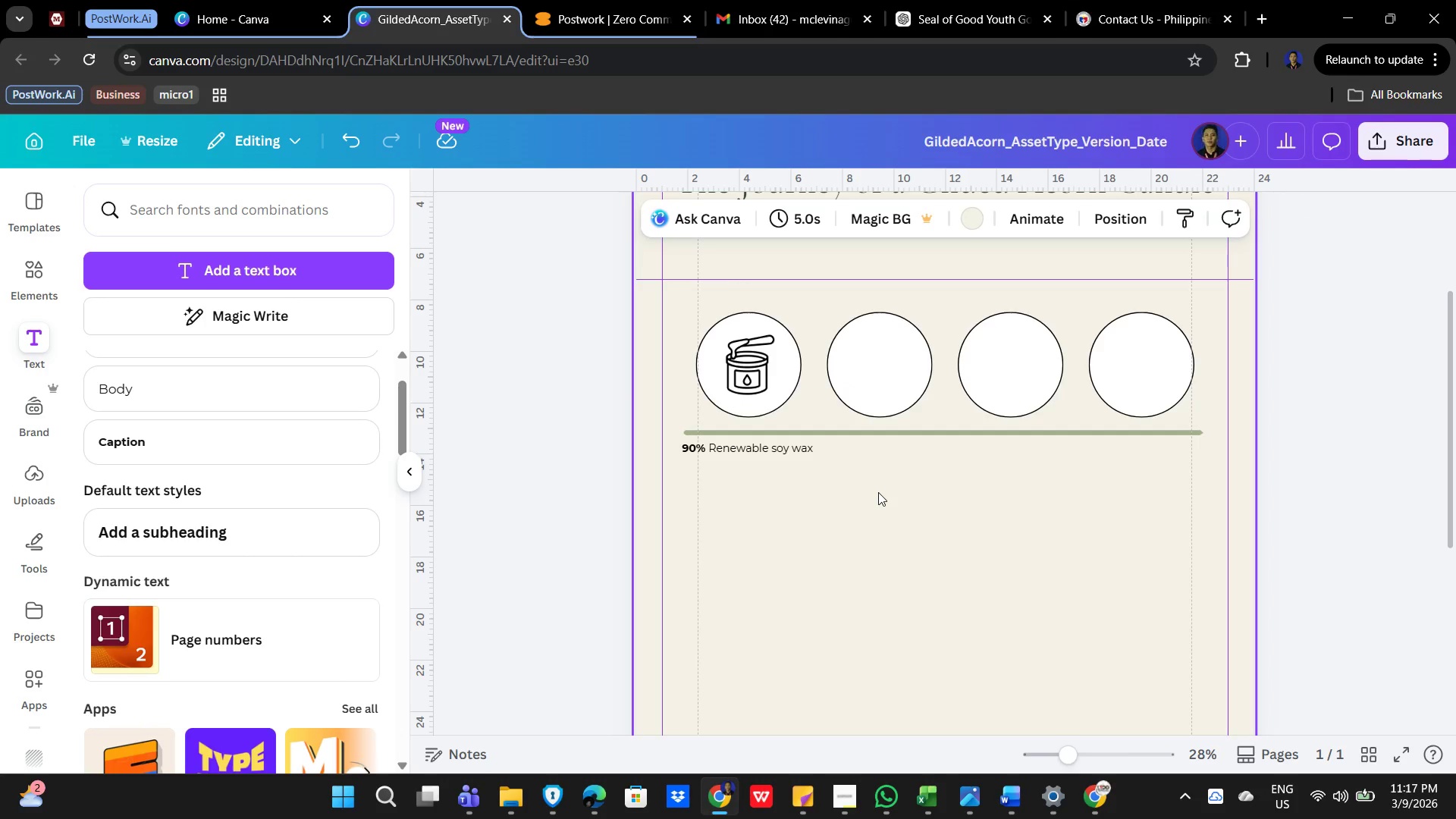 
left_click([768, 444])
 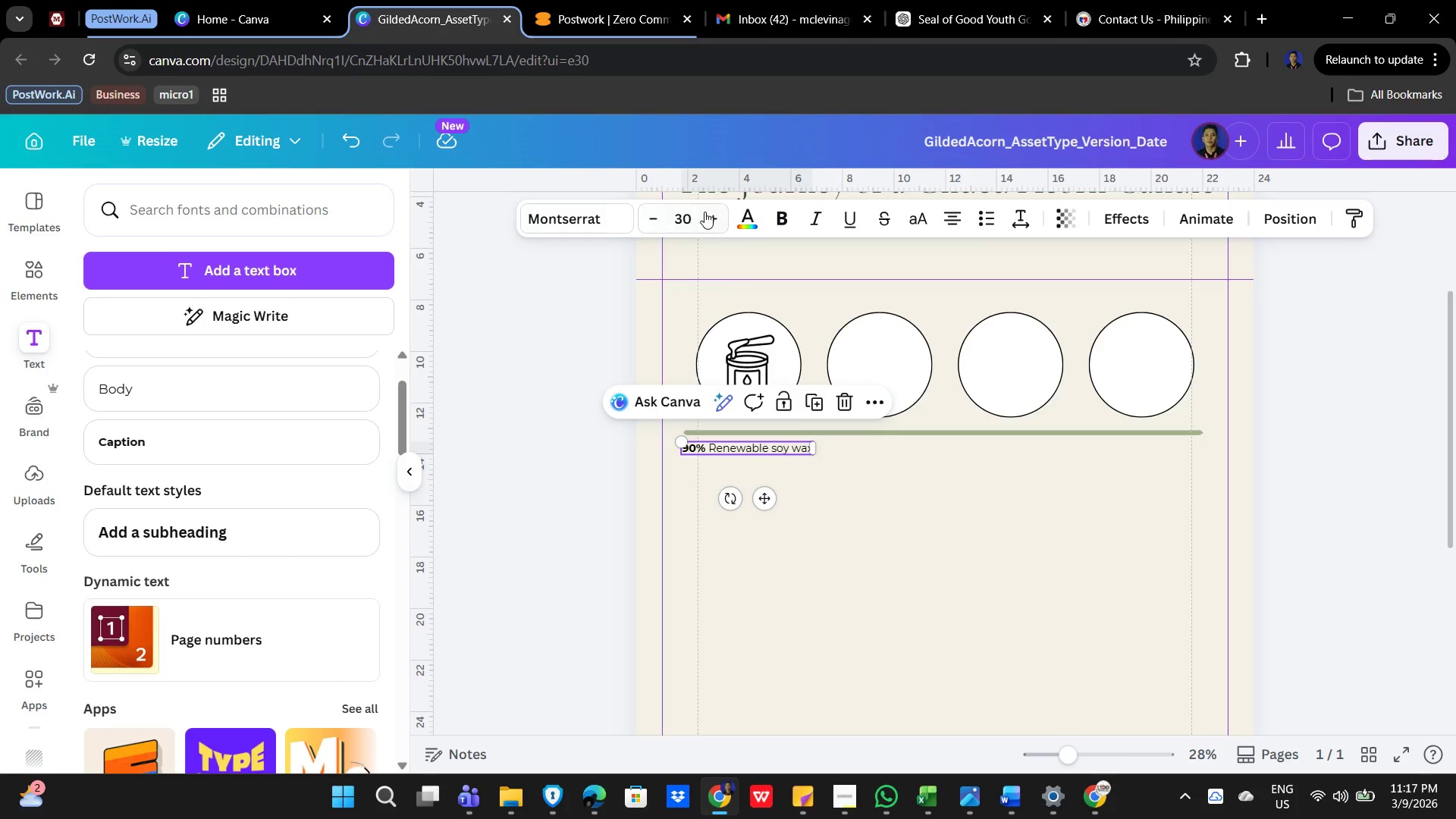 
left_click([695, 215])
 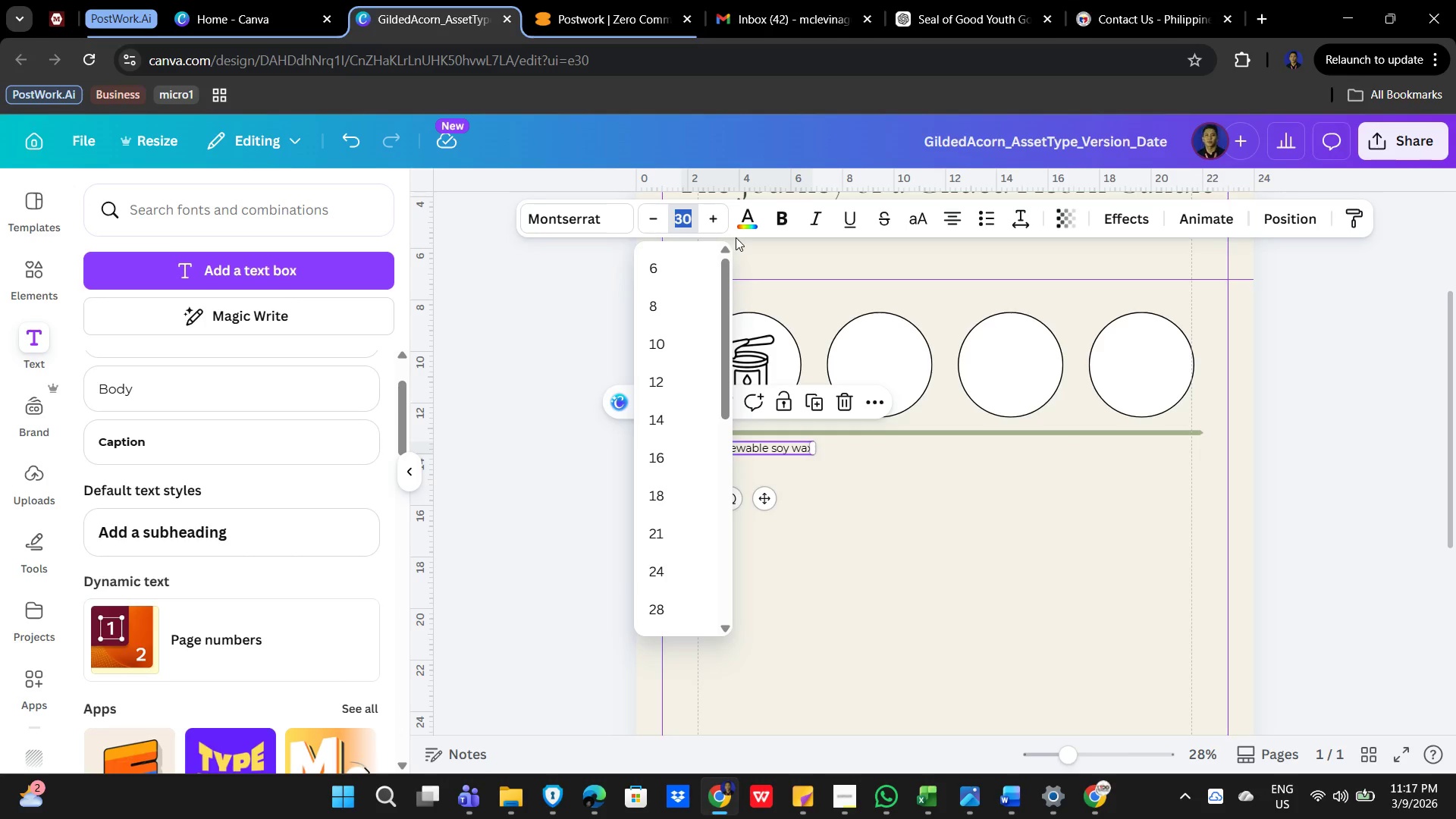 
key(Numpad6)
 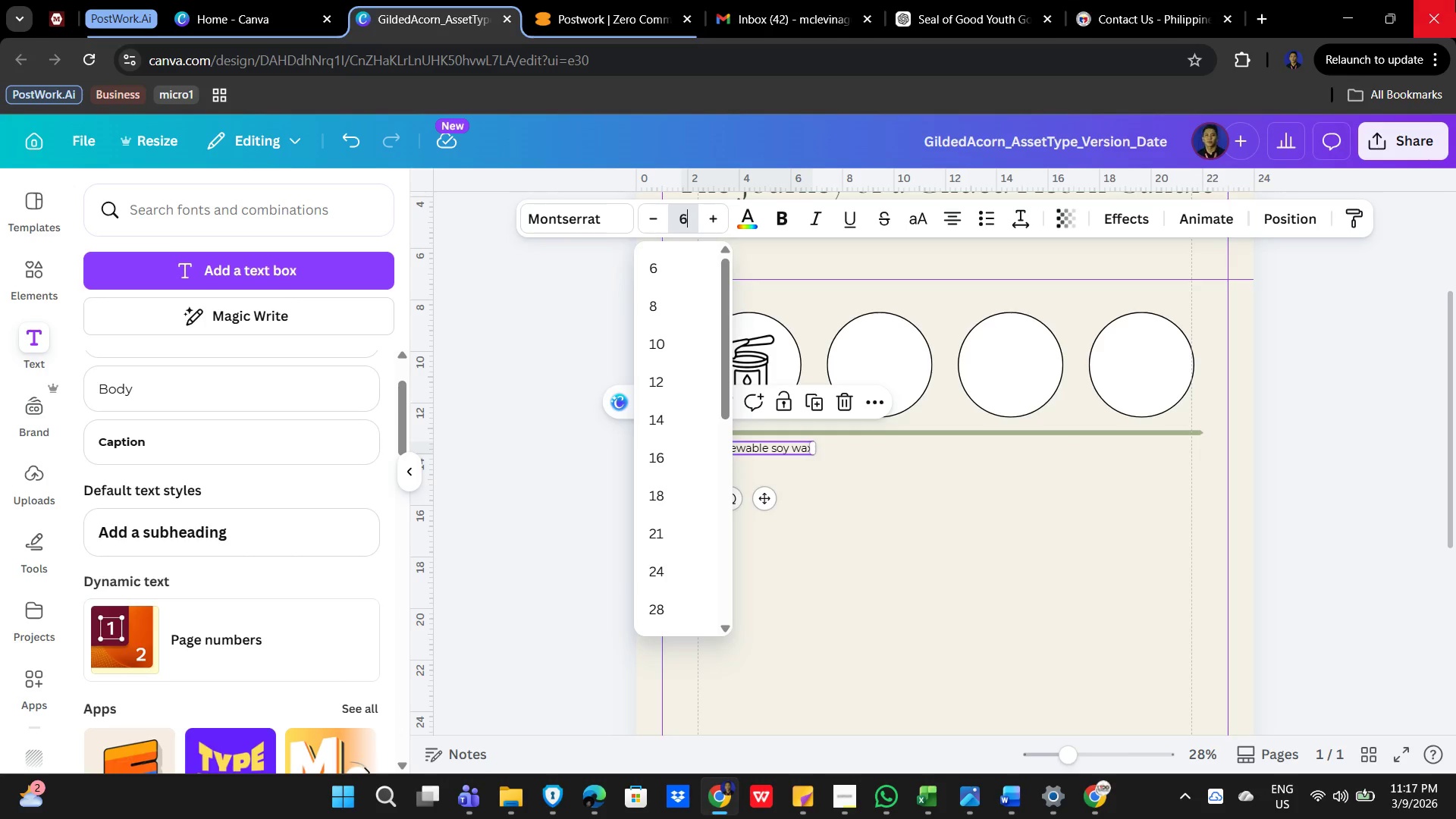 
key(Numpad0)
 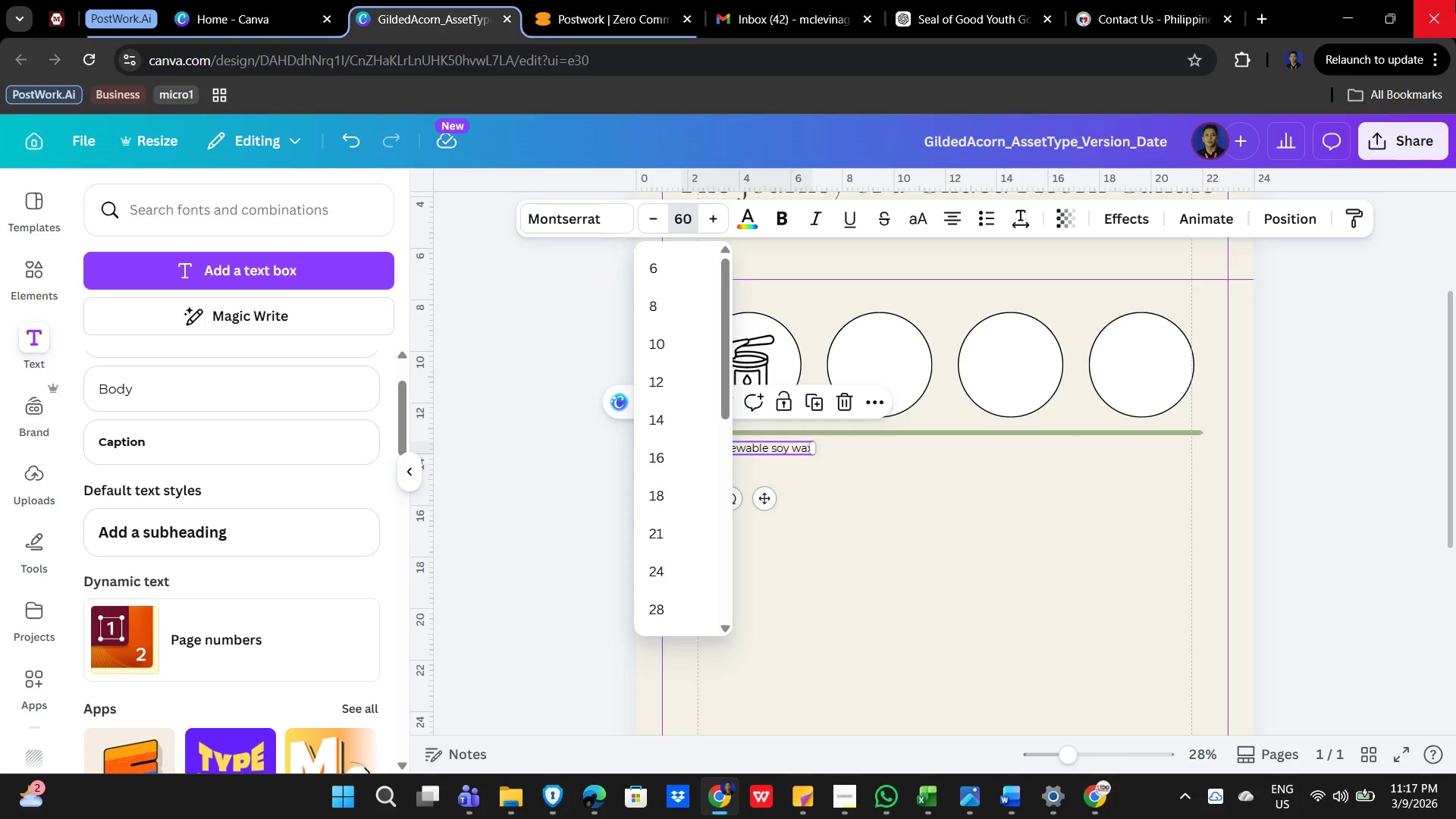 
key(NumpadEnter)
 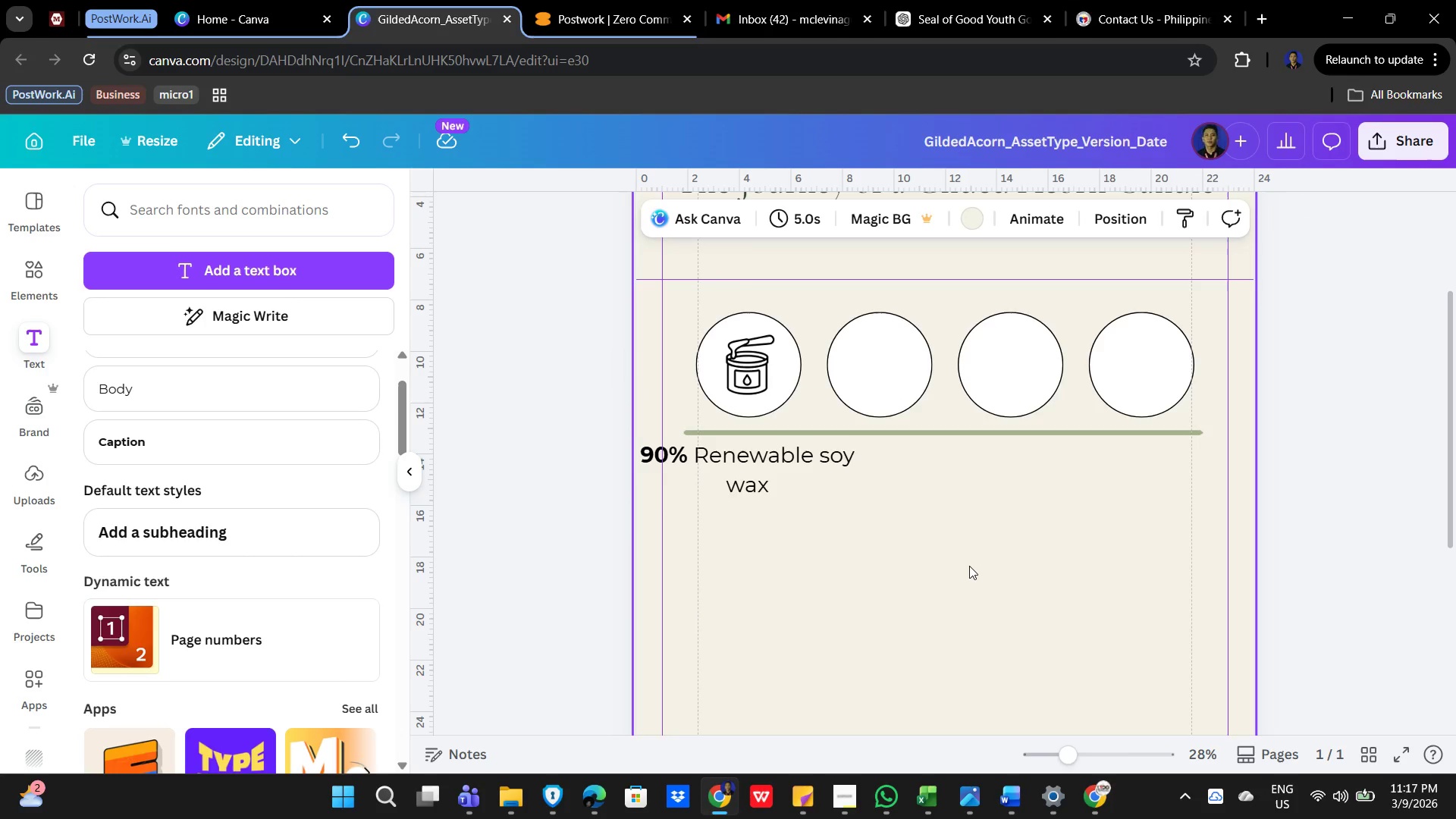 
wait(8.75)
 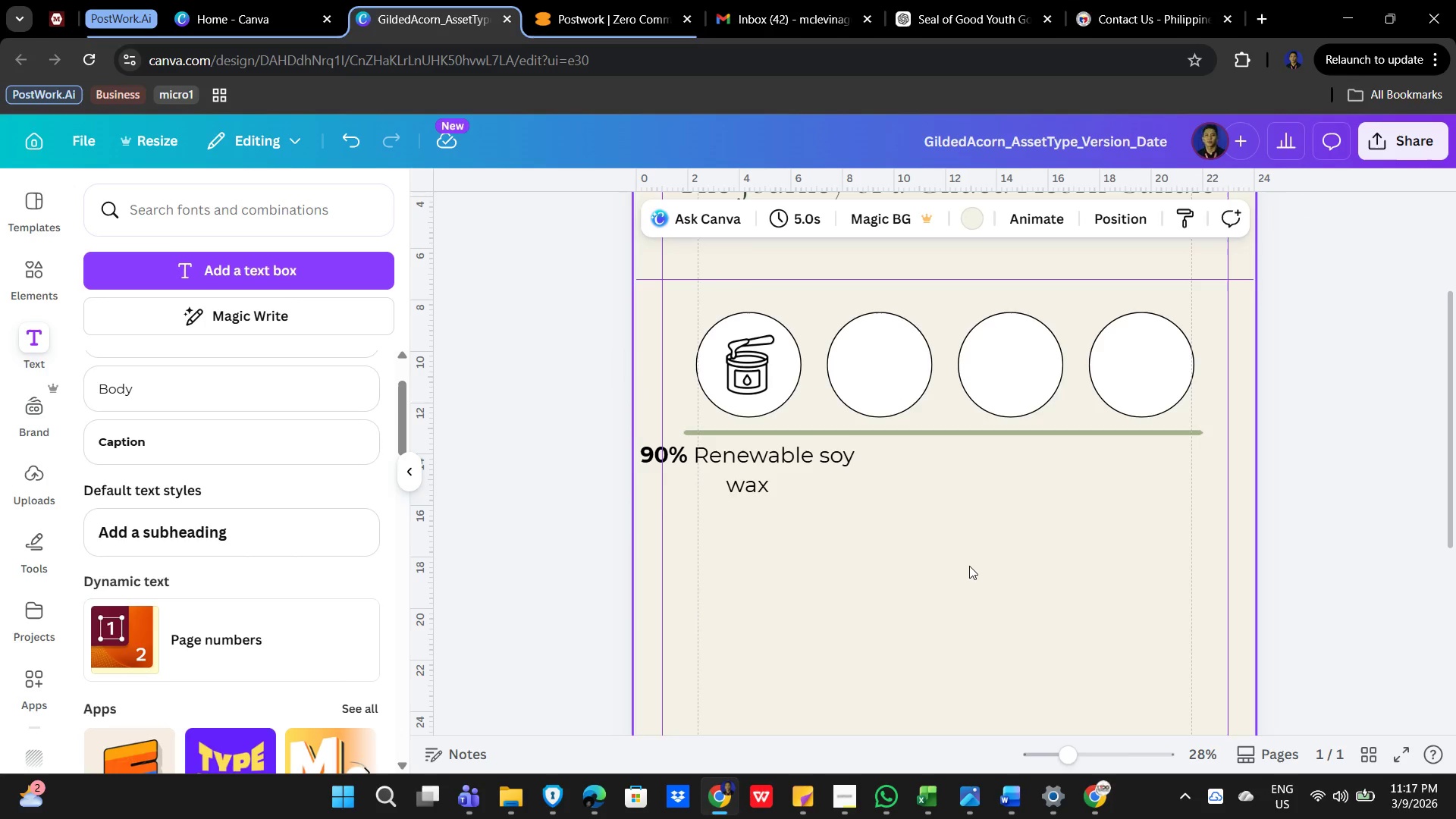 
left_click([726, 470])
 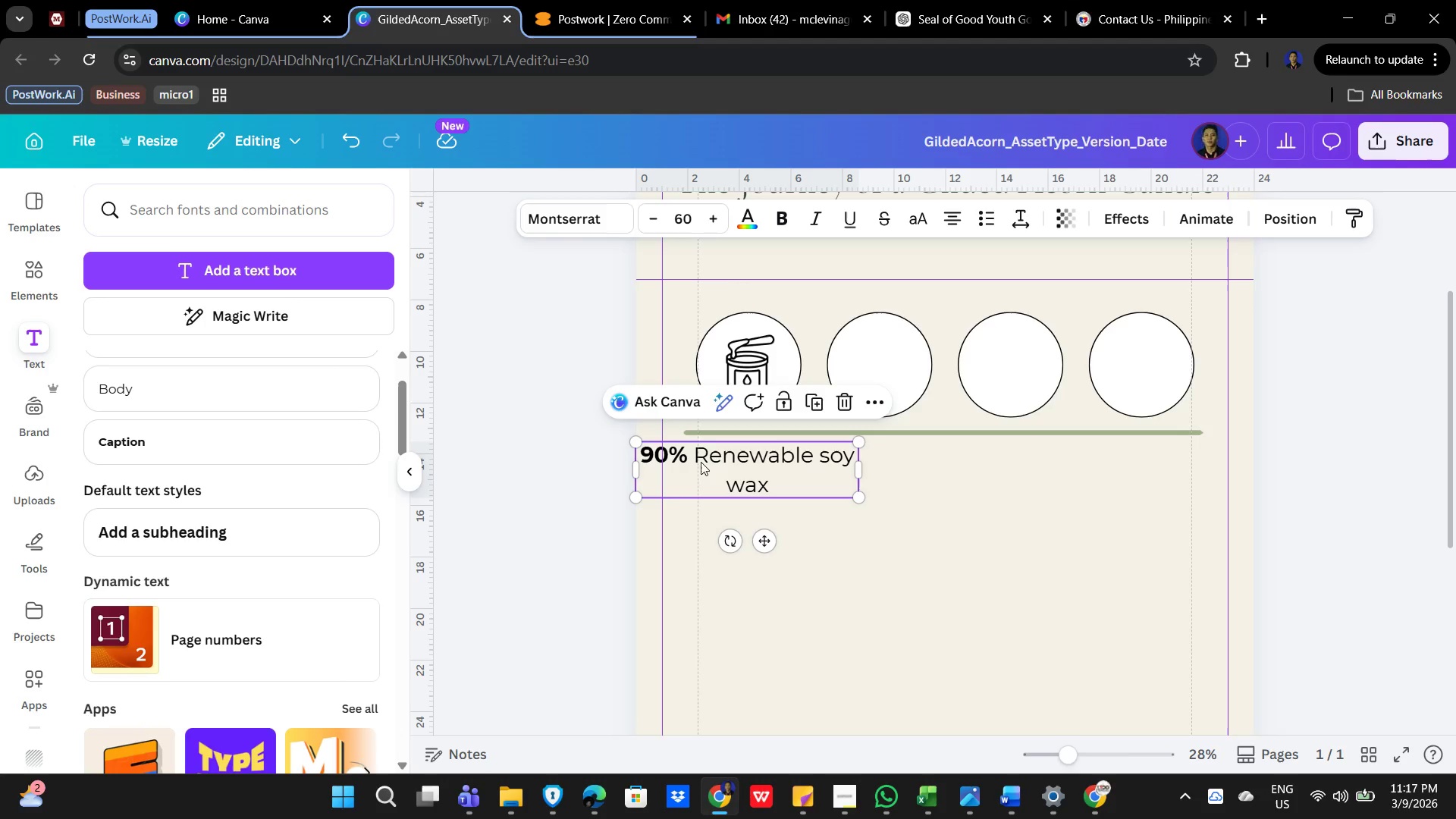 
double_click([689, 454])
 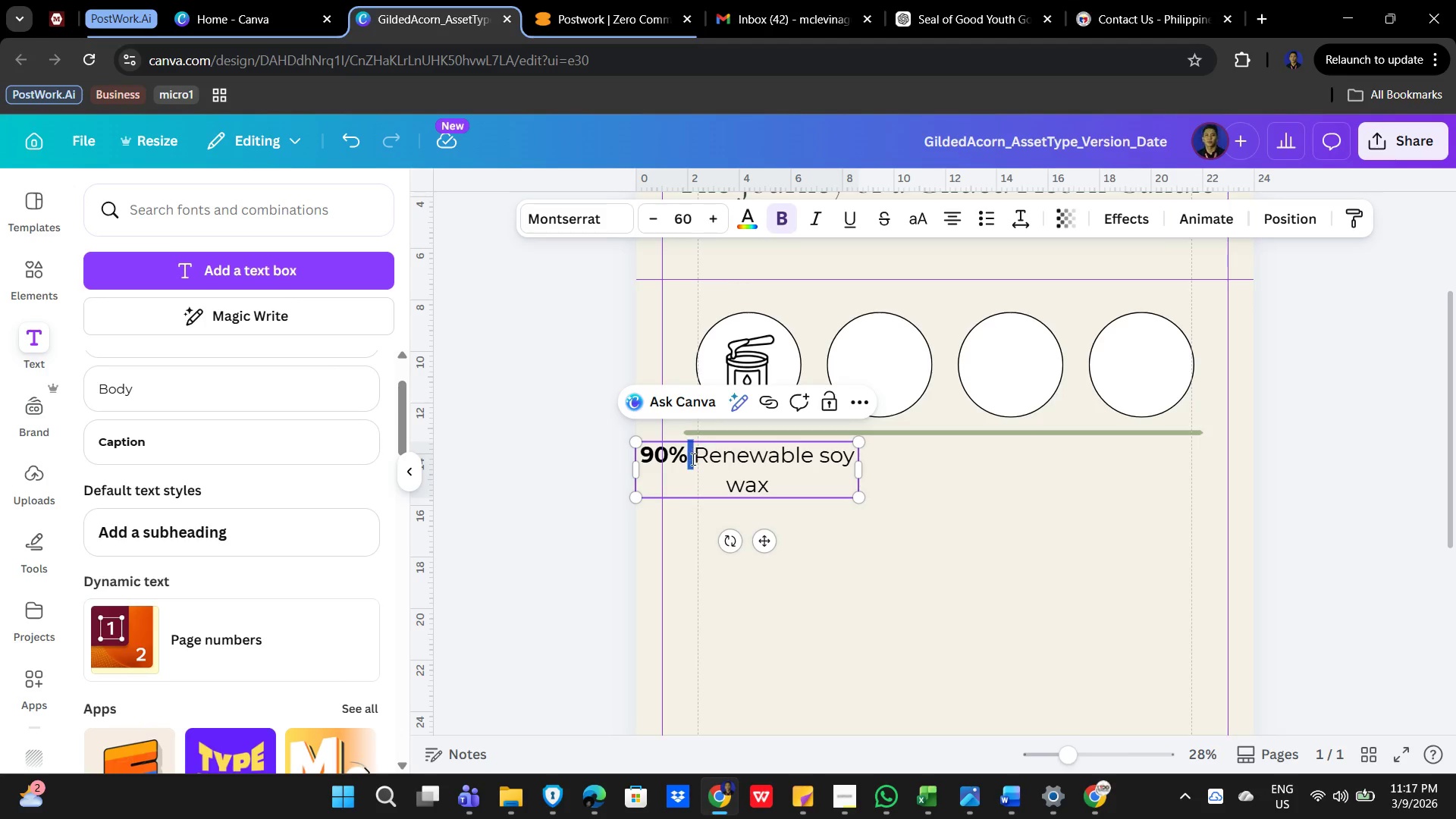 
left_click([690, 455])
 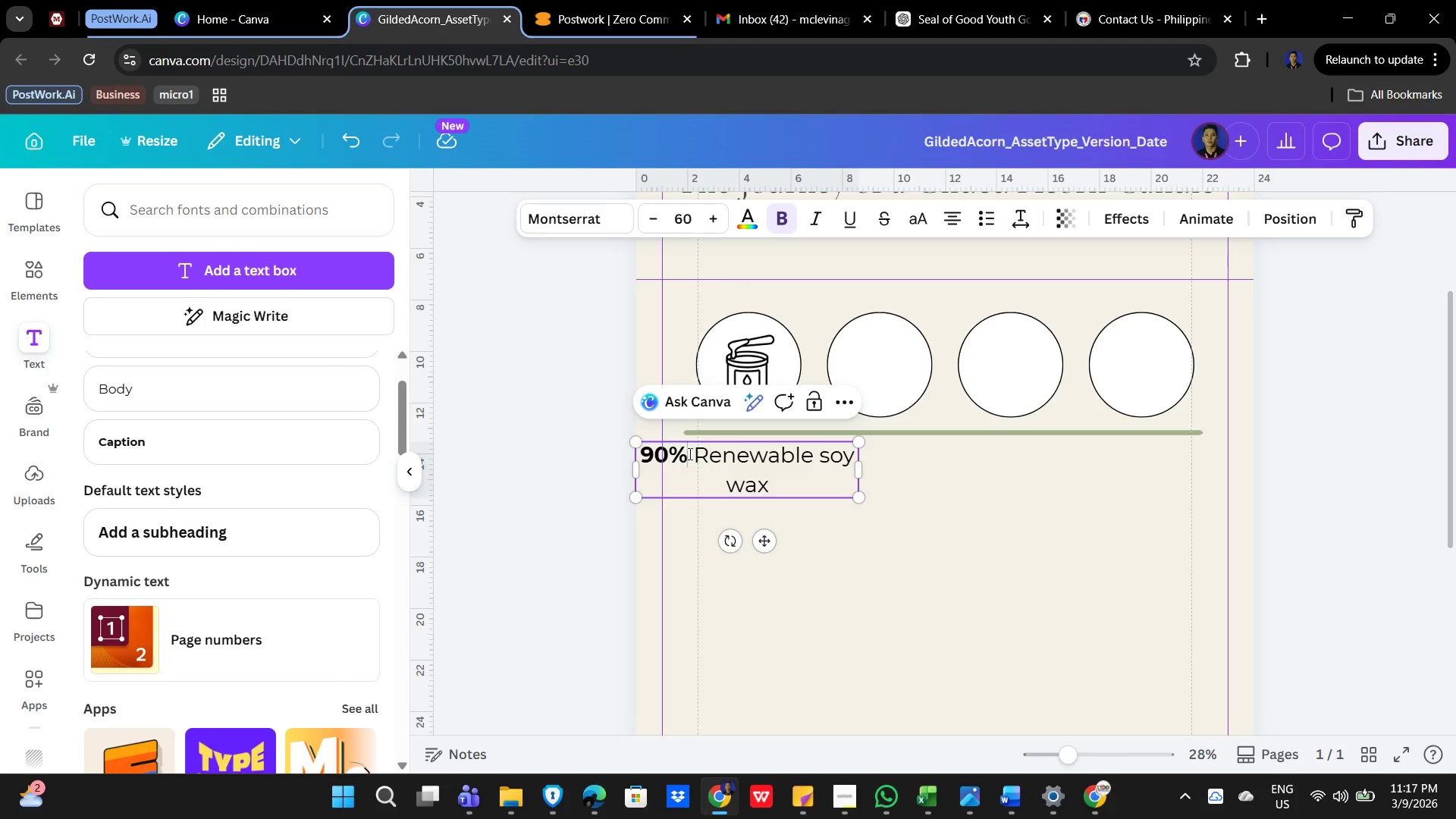 
left_click_drag(start_coordinate=[689, 453], to_coordinate=[641, 453])
 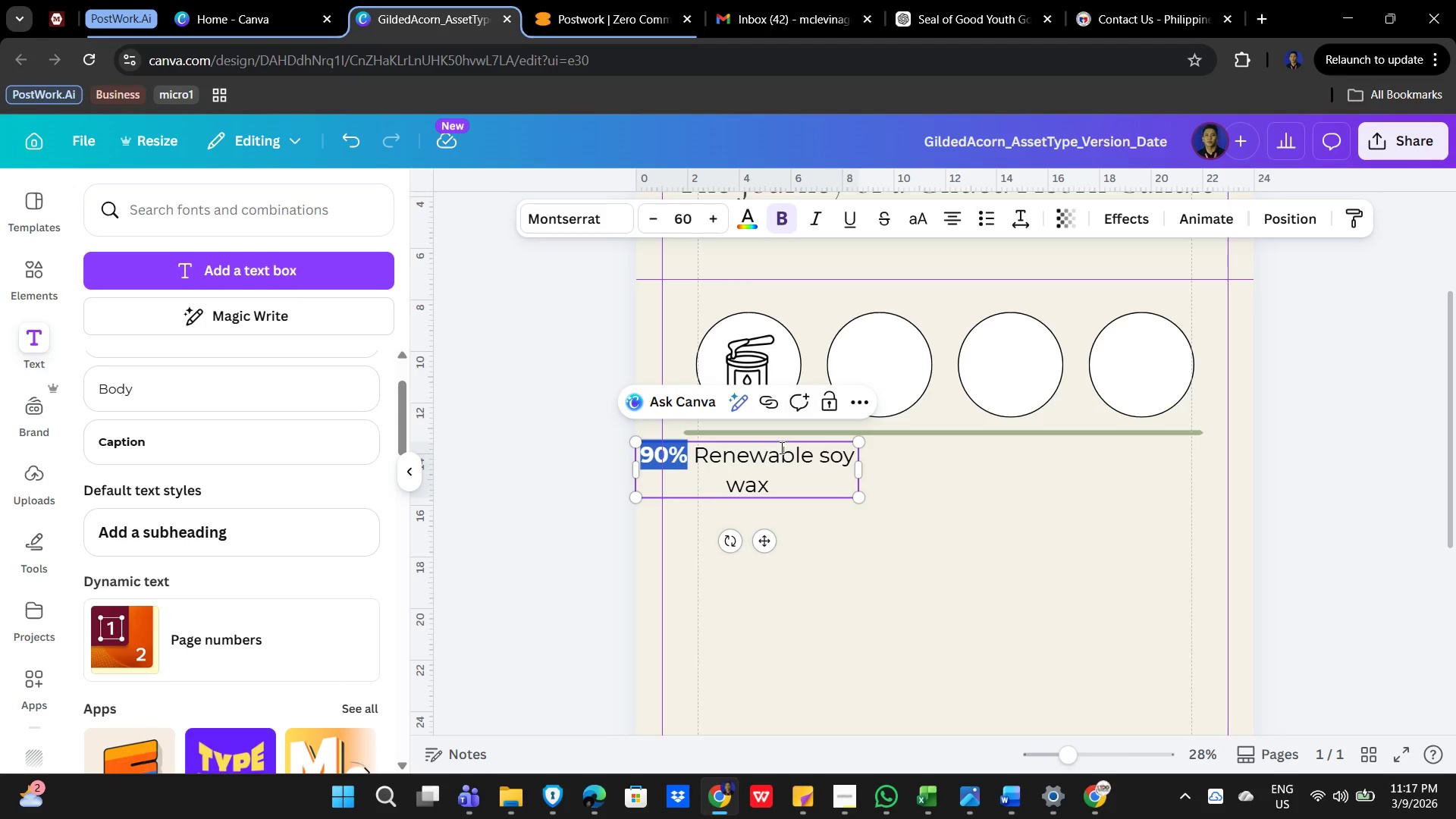 
left_click([772, 463])
 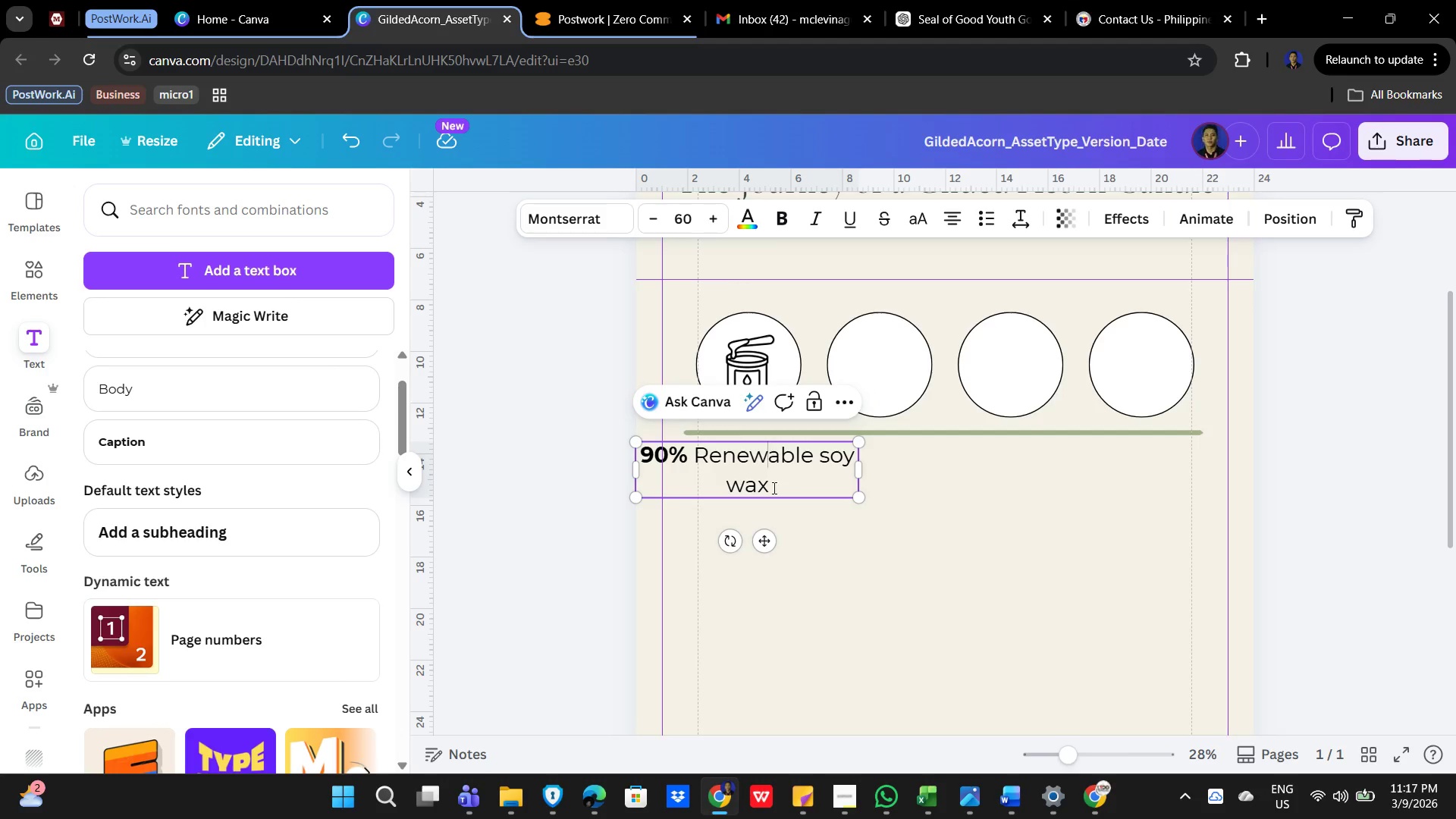 
left_click_drag(start_coordinate=[772, 487], to_coordinate=[692, 454])
 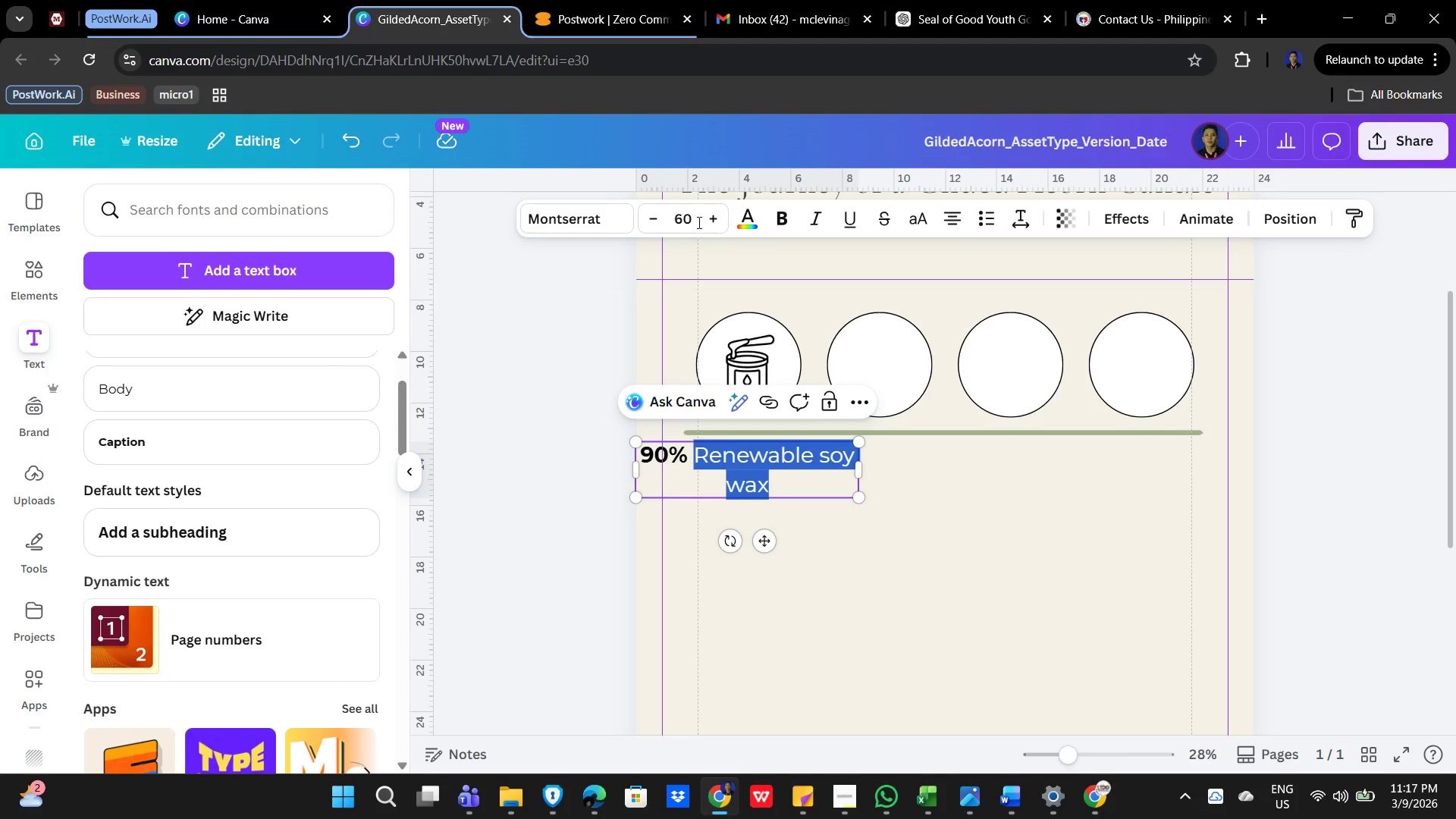 
left_click([682, 215])
 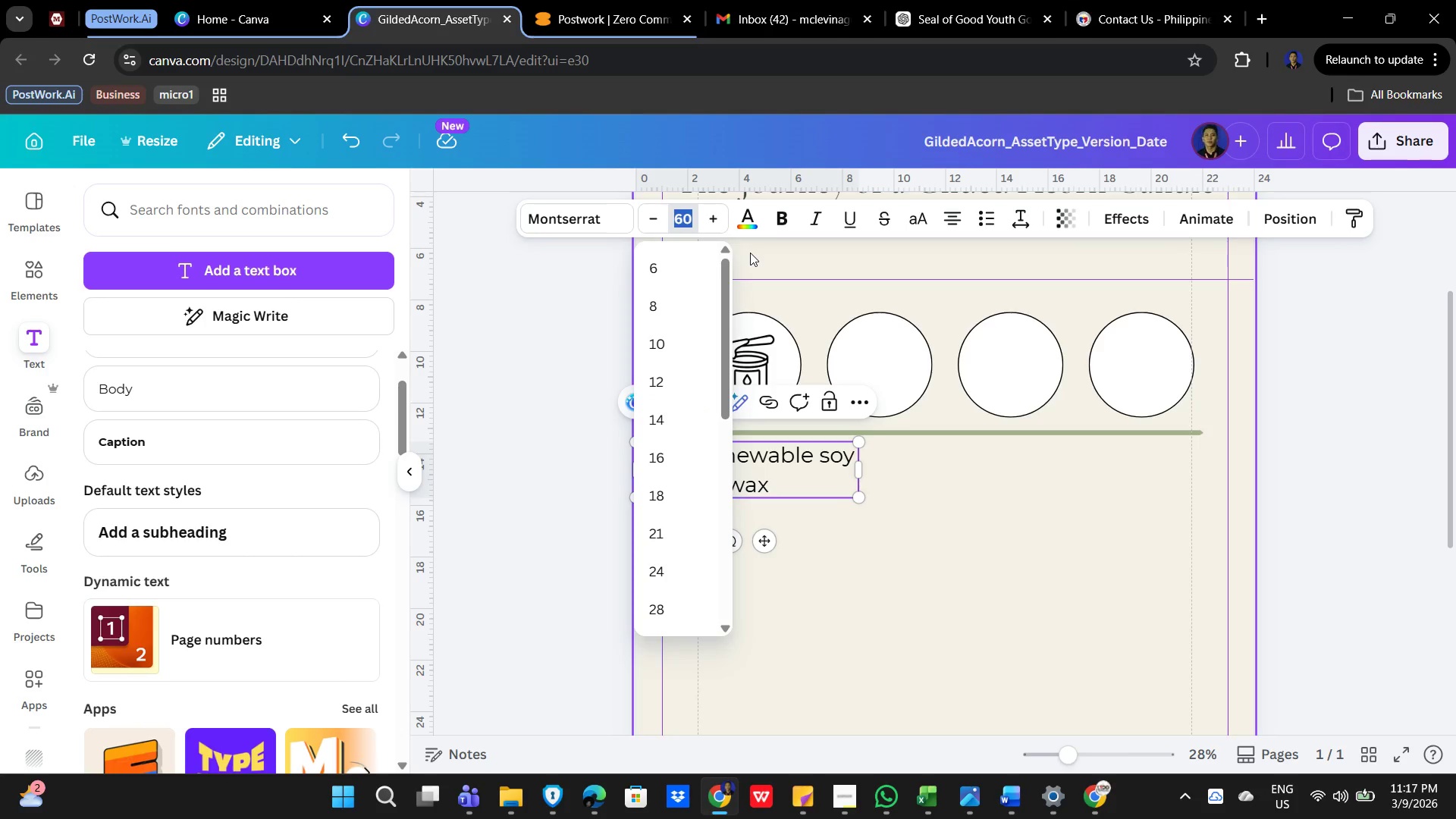 
key(Numpad4)
 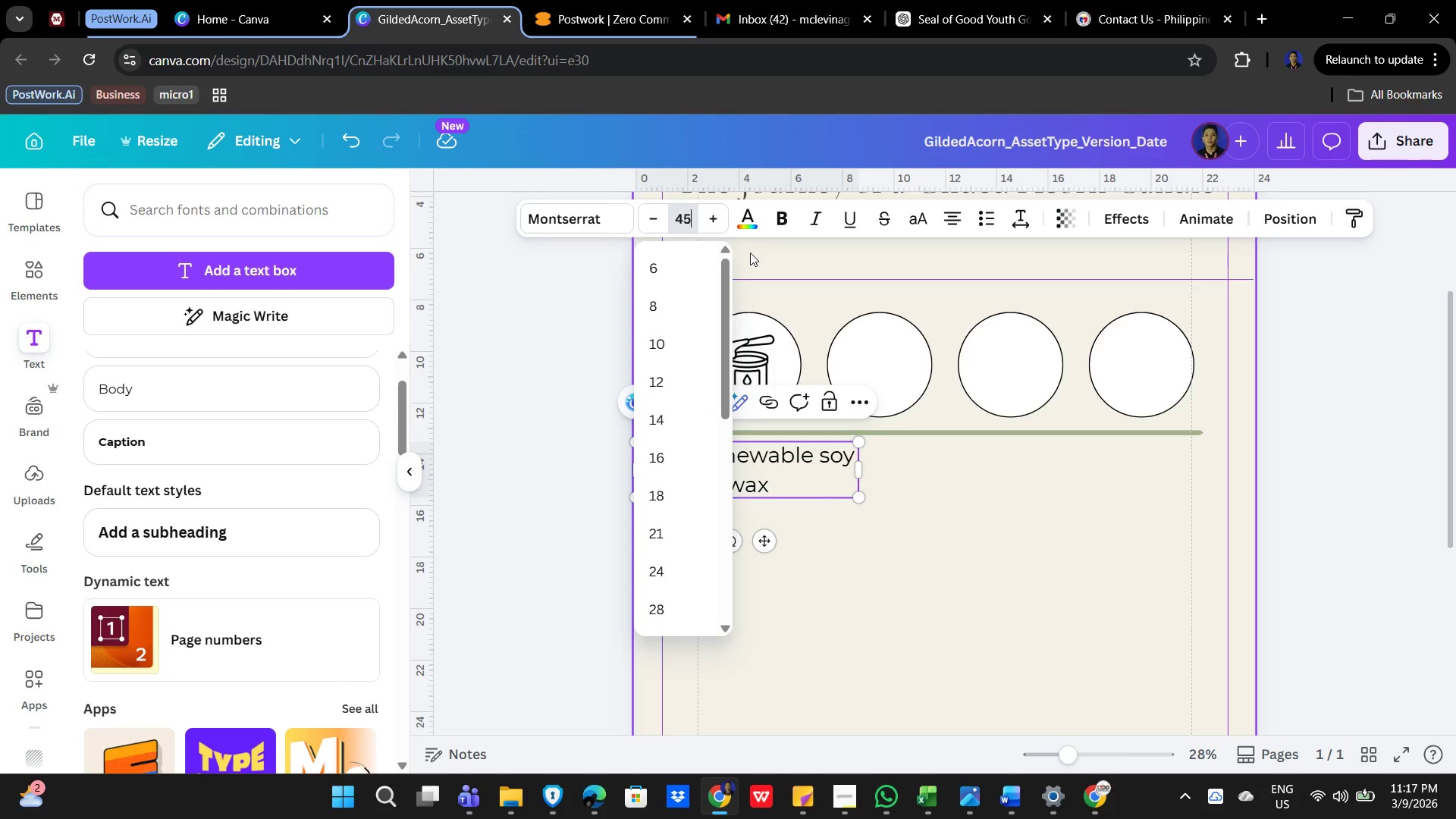 
key(Numpad5)
 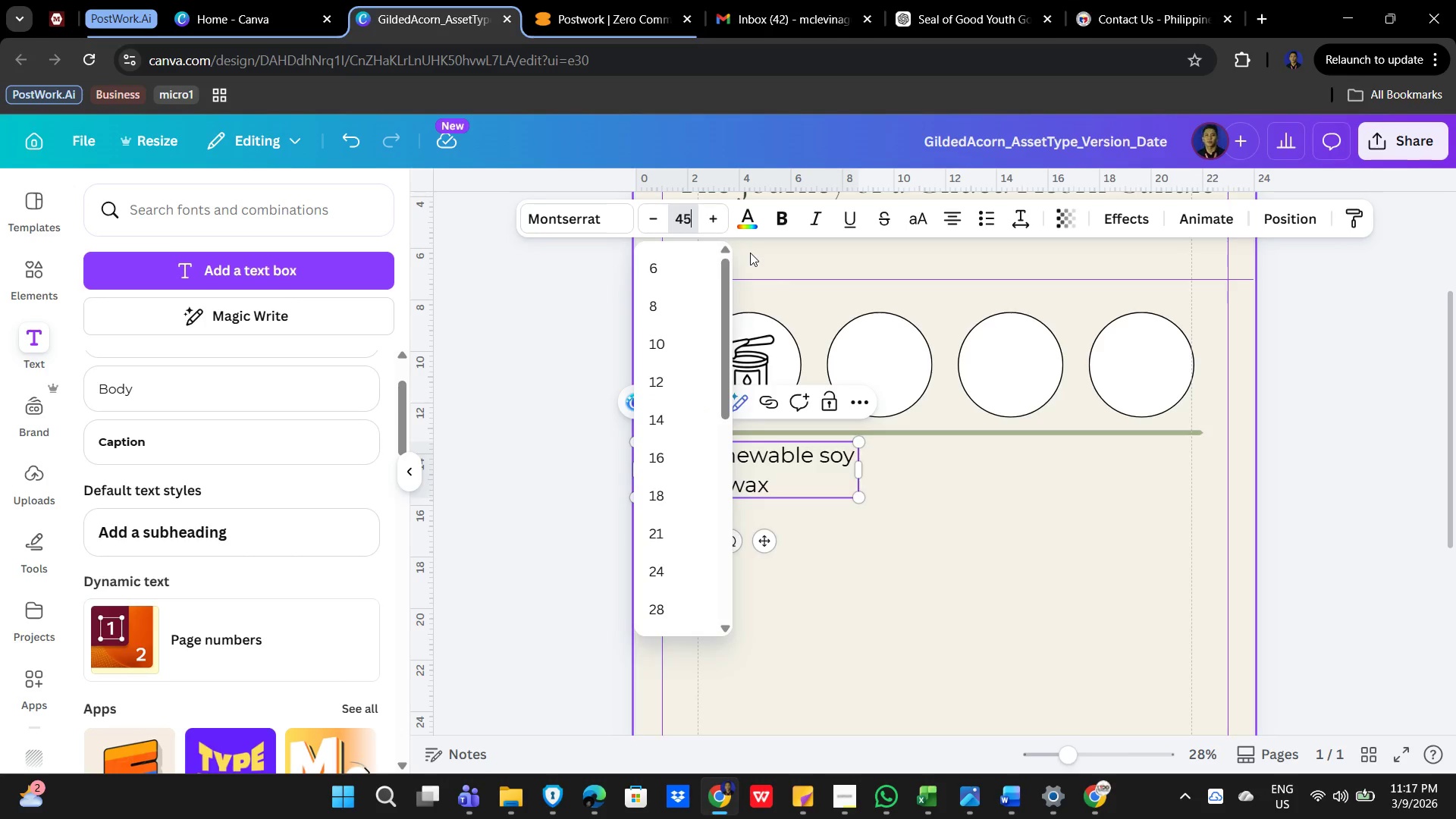 
key(NumpadEnter)
 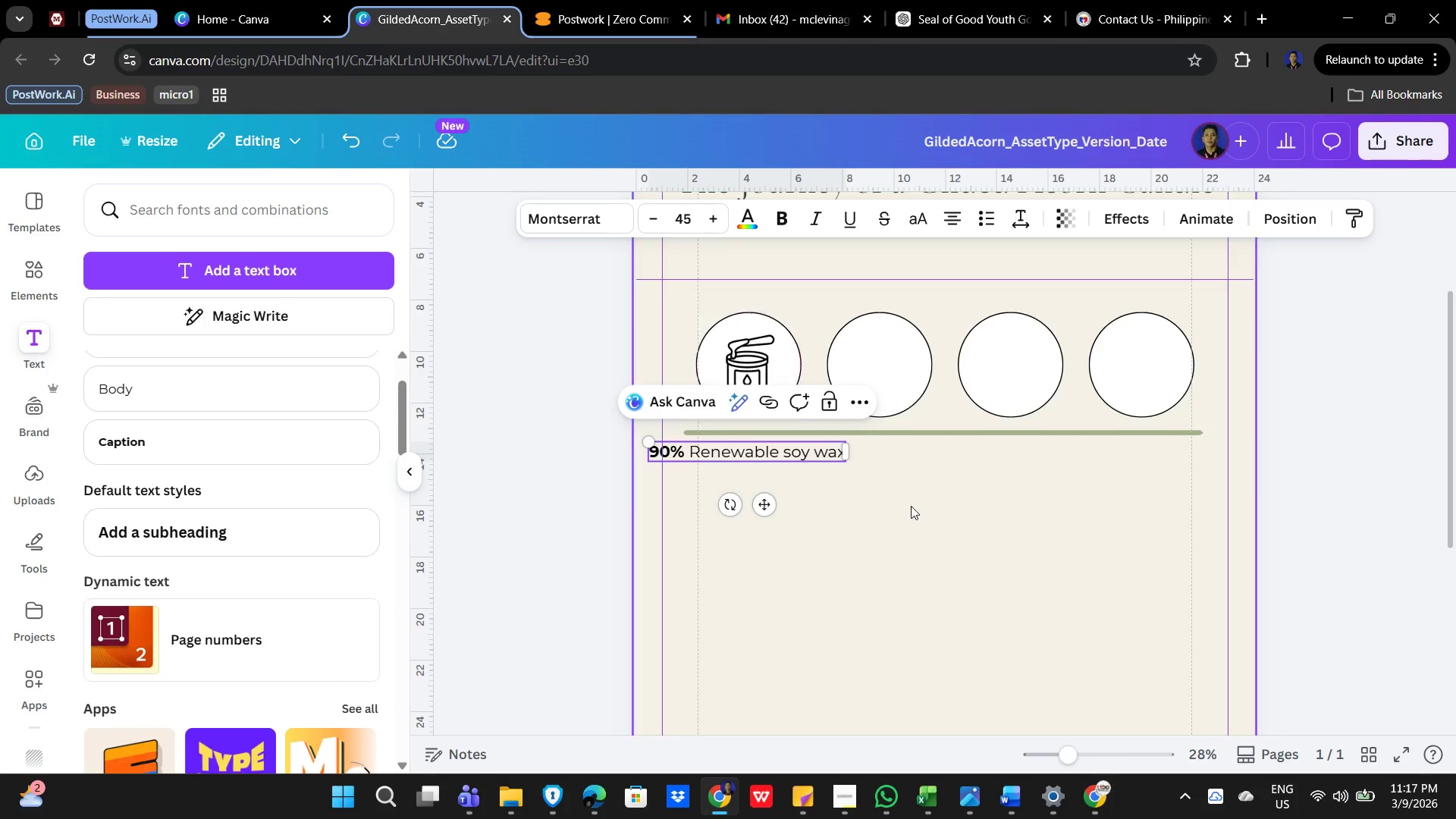 
left_click([839, 493])
 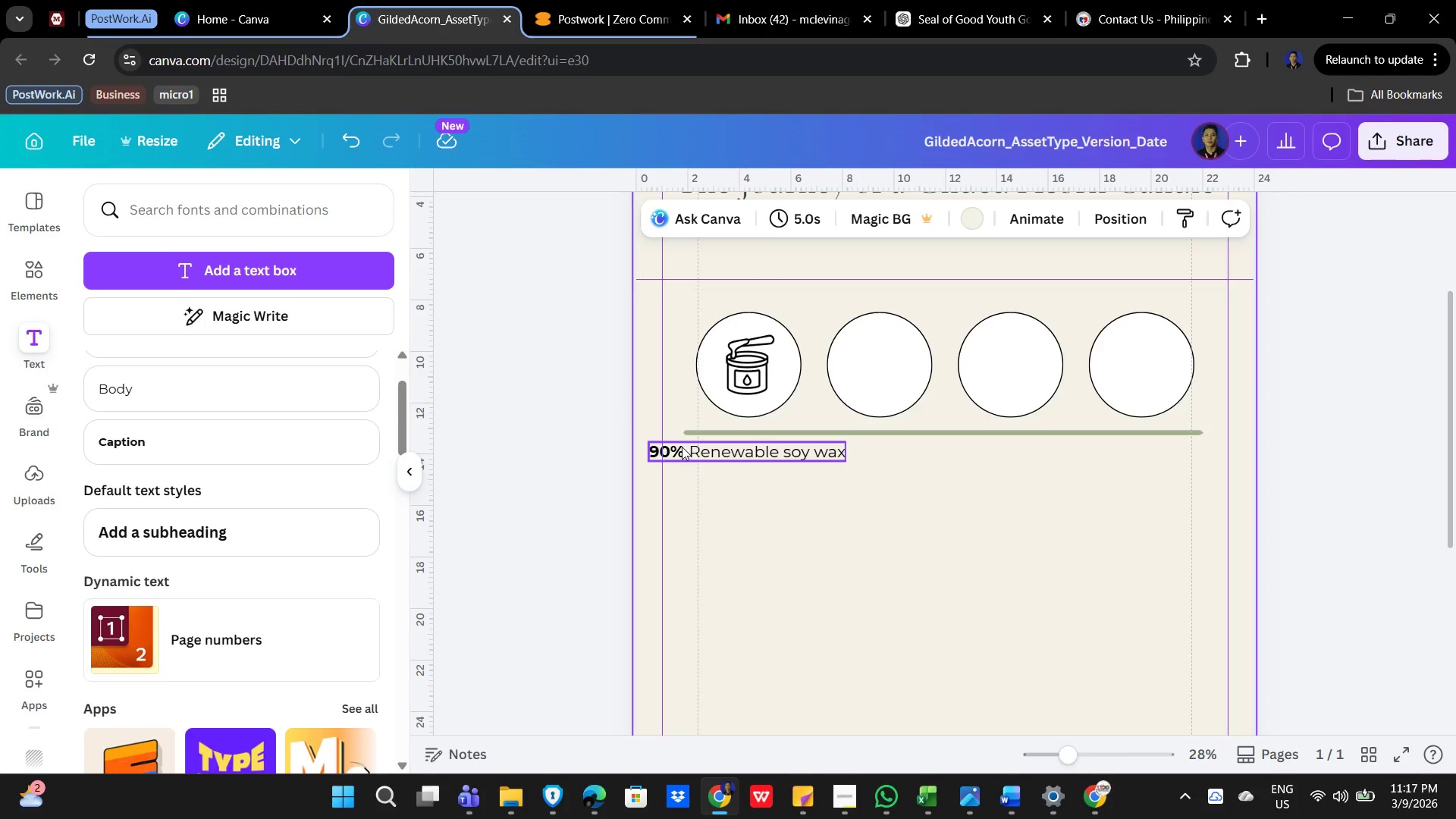 
left_click([682, 447])
 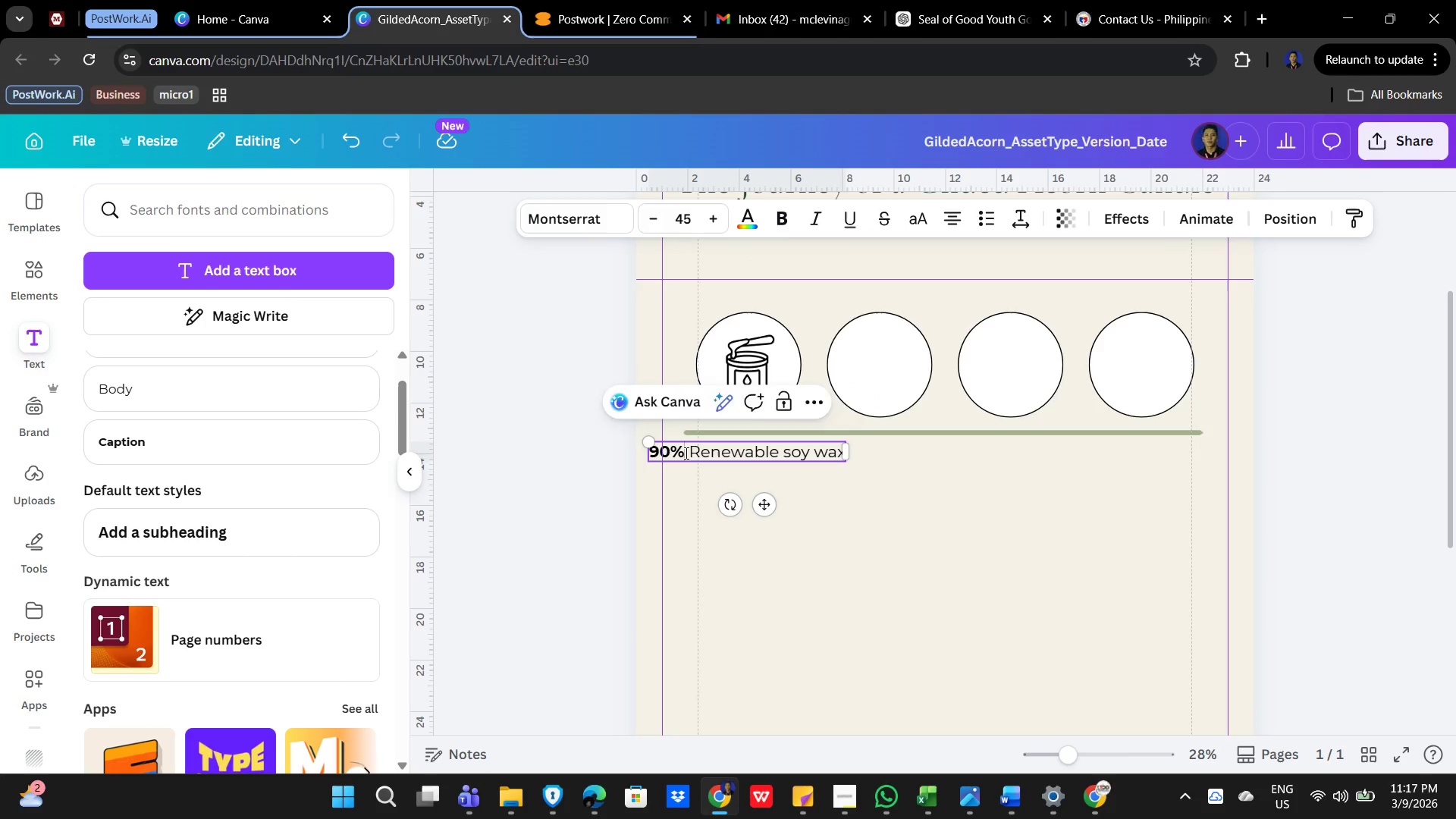 
double_click([685, 453])
 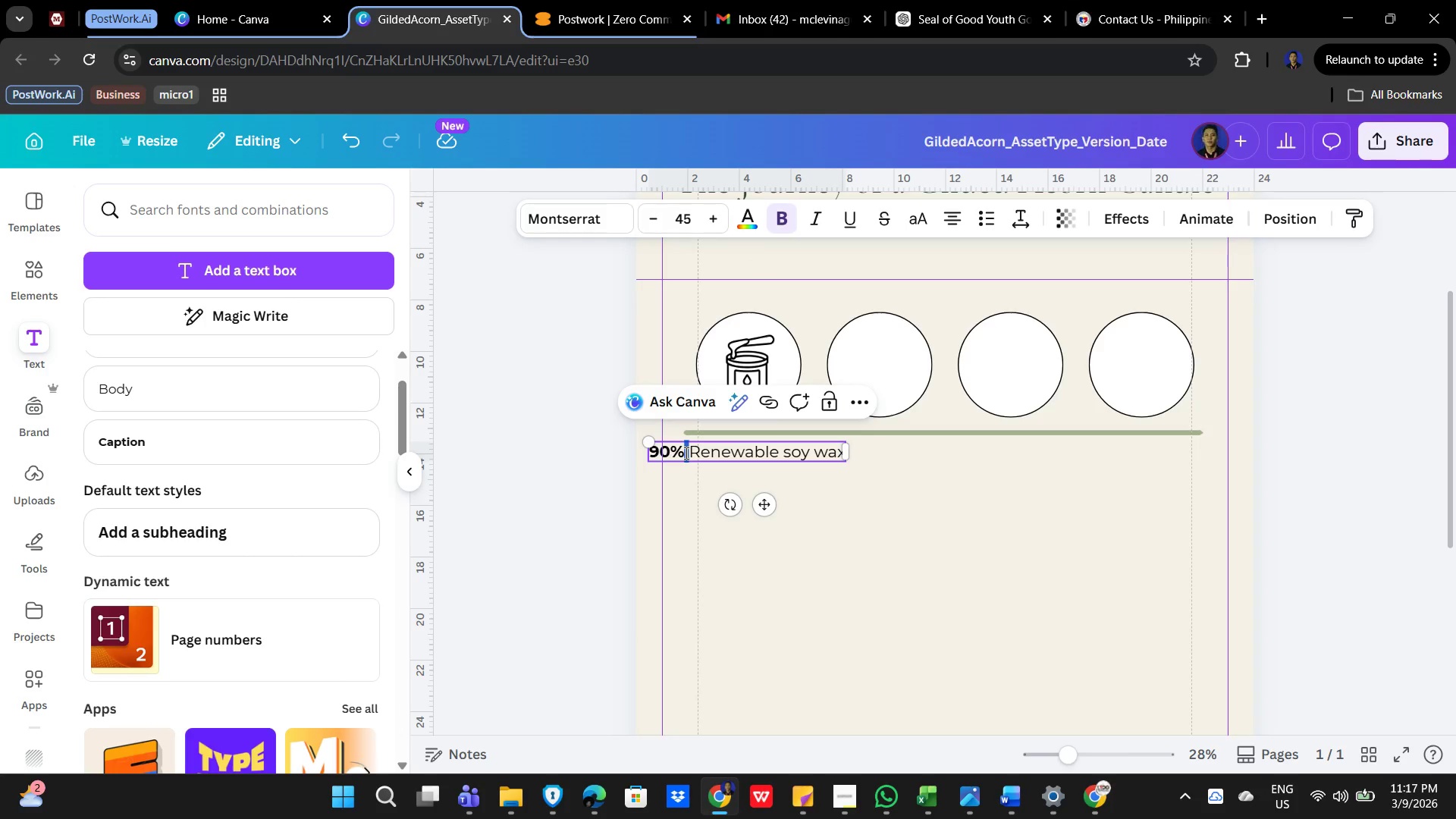 
left_click_drag(start_coordinate=[685, 451], to_coordinate=[653, 445])
 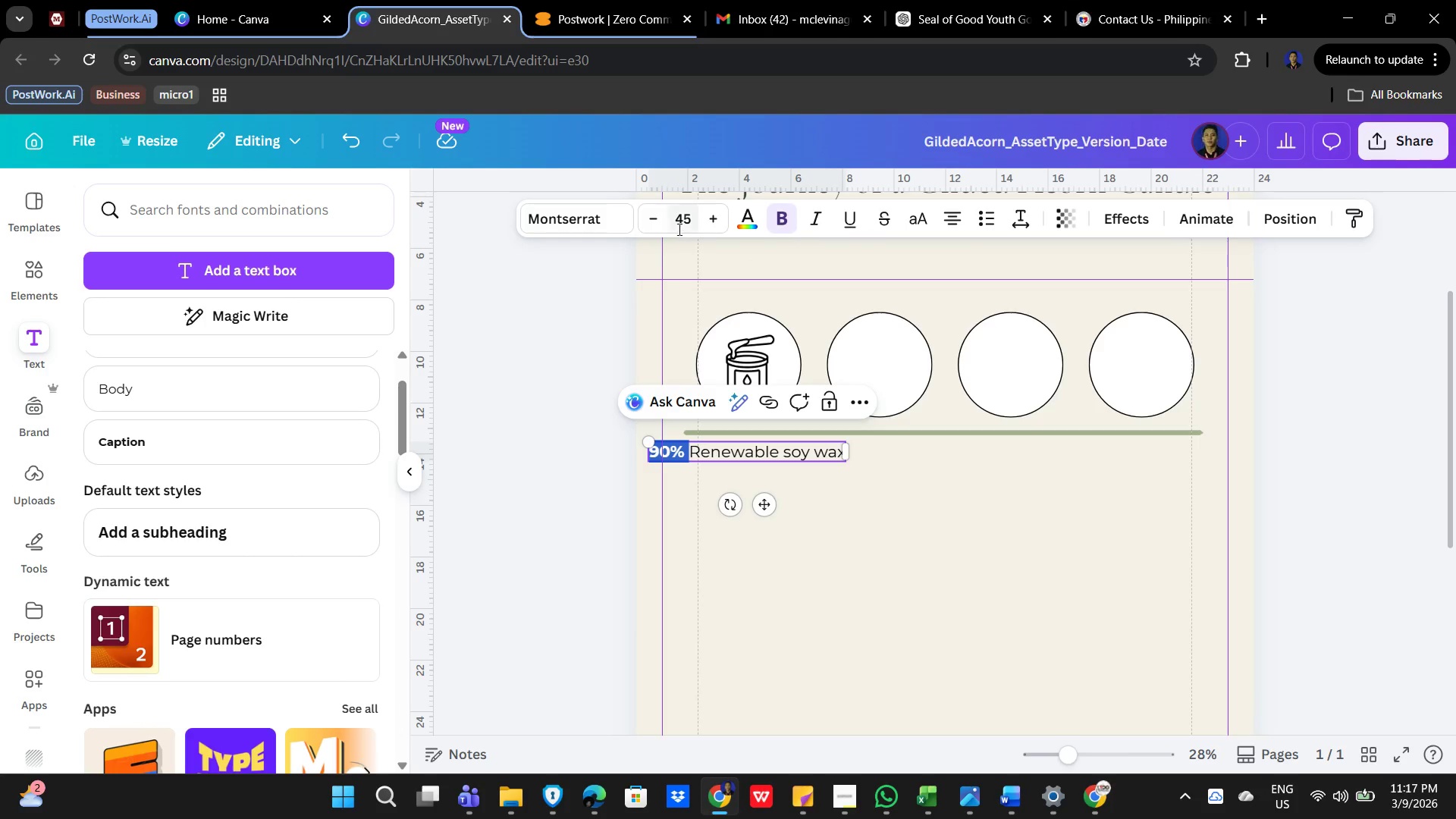 
left_click([678, 222])
 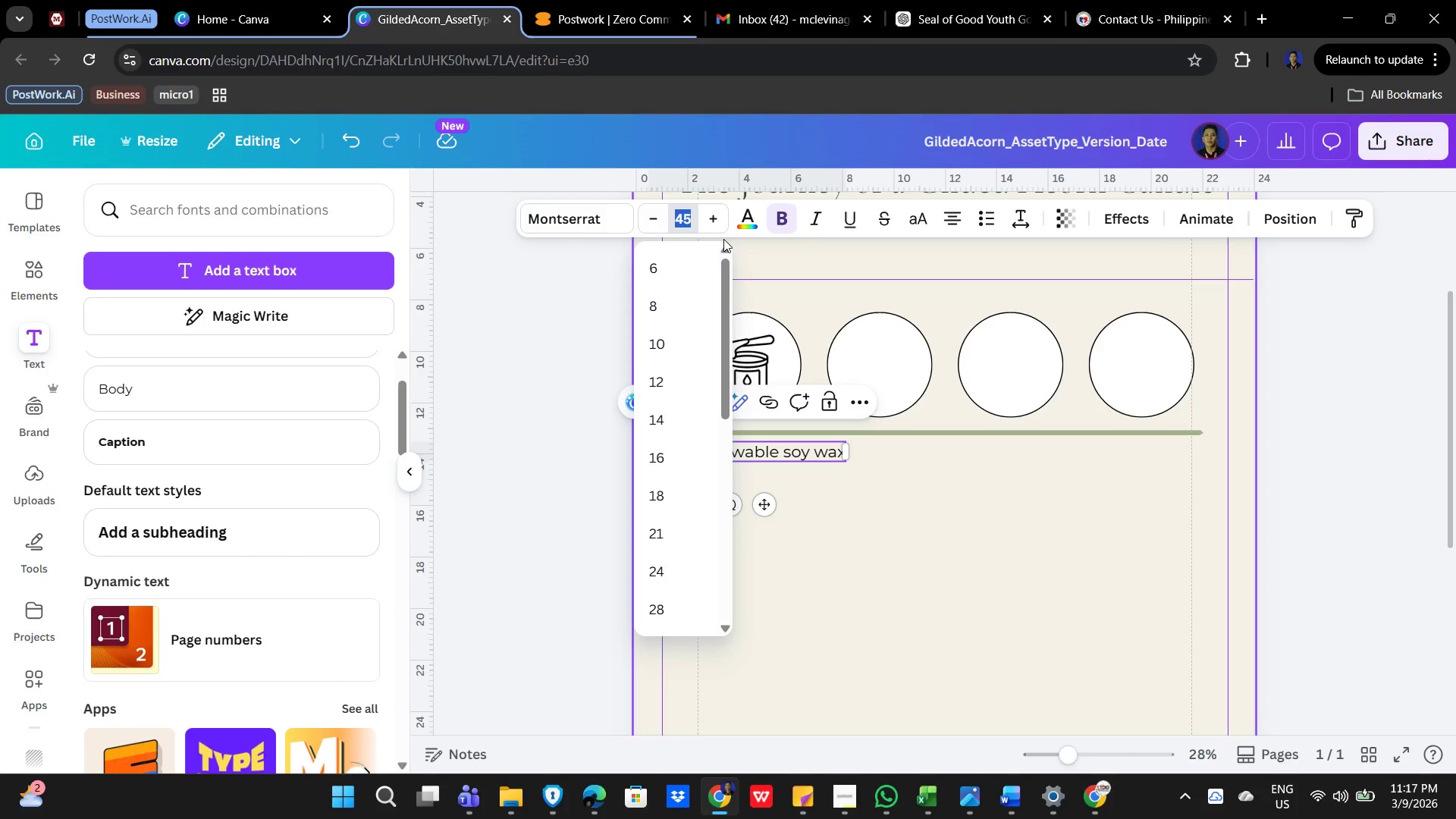 
key(Numpad6)
 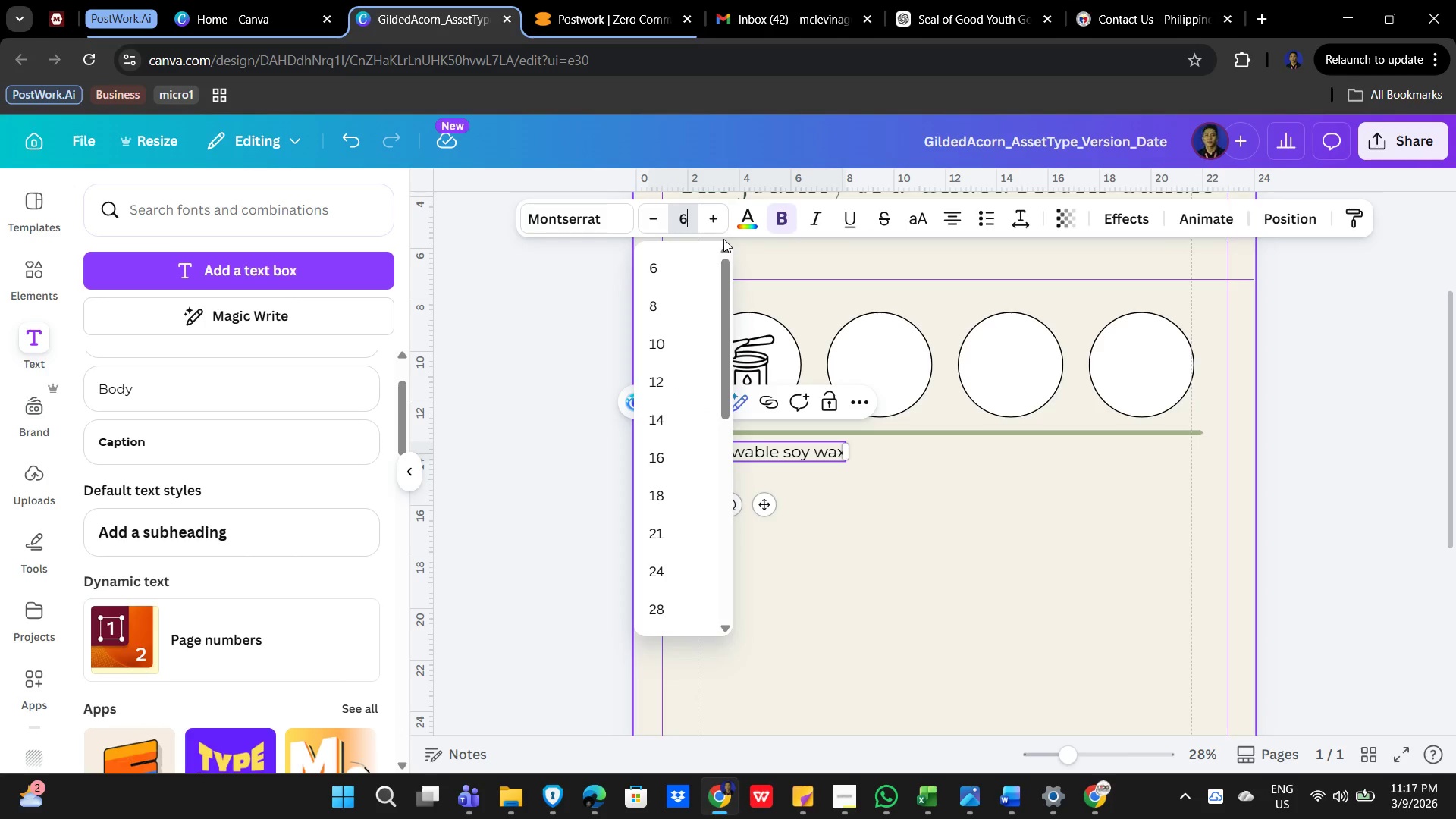 
key(Numpad0)
 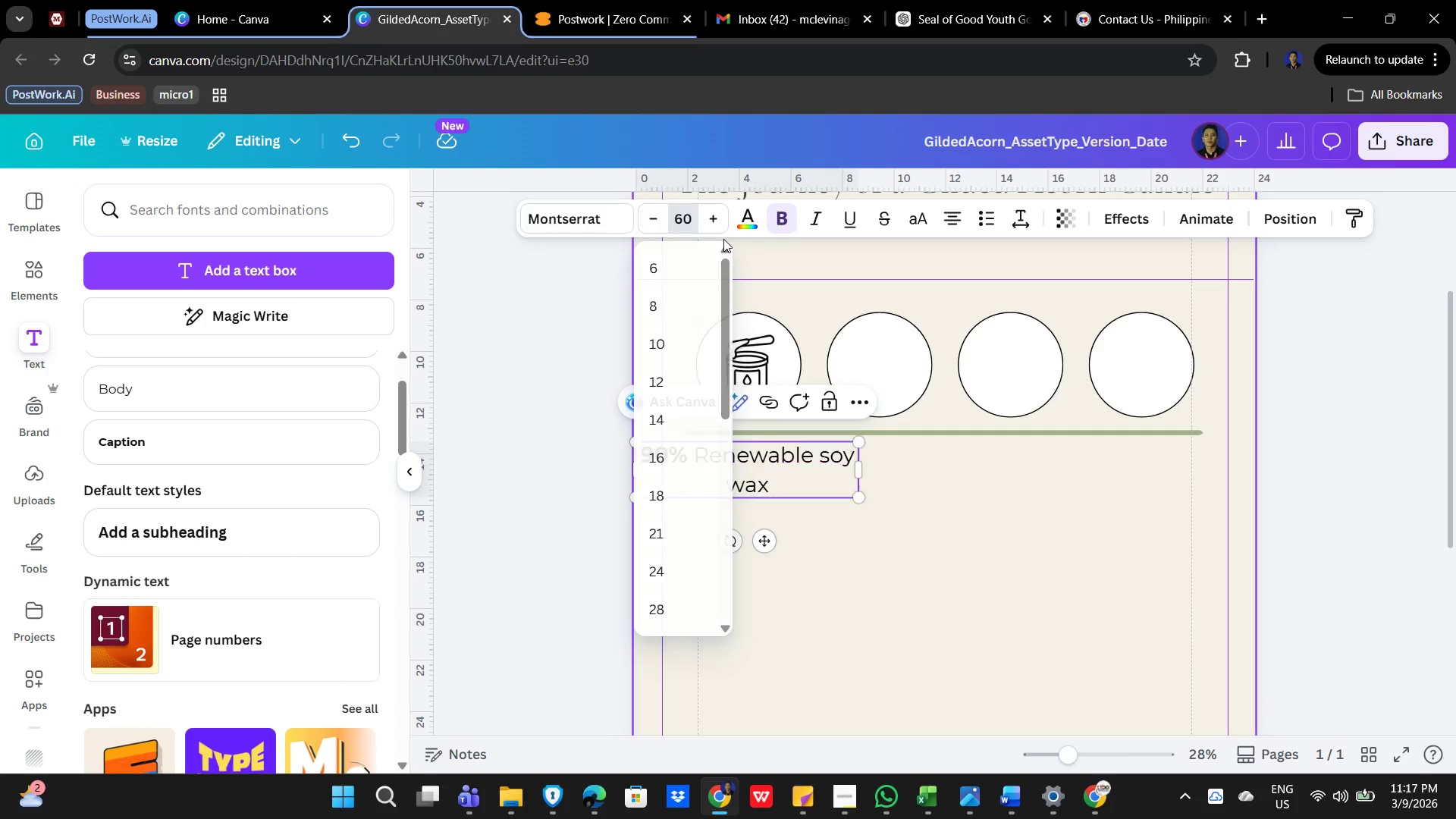 
key(NumpadEnter)
 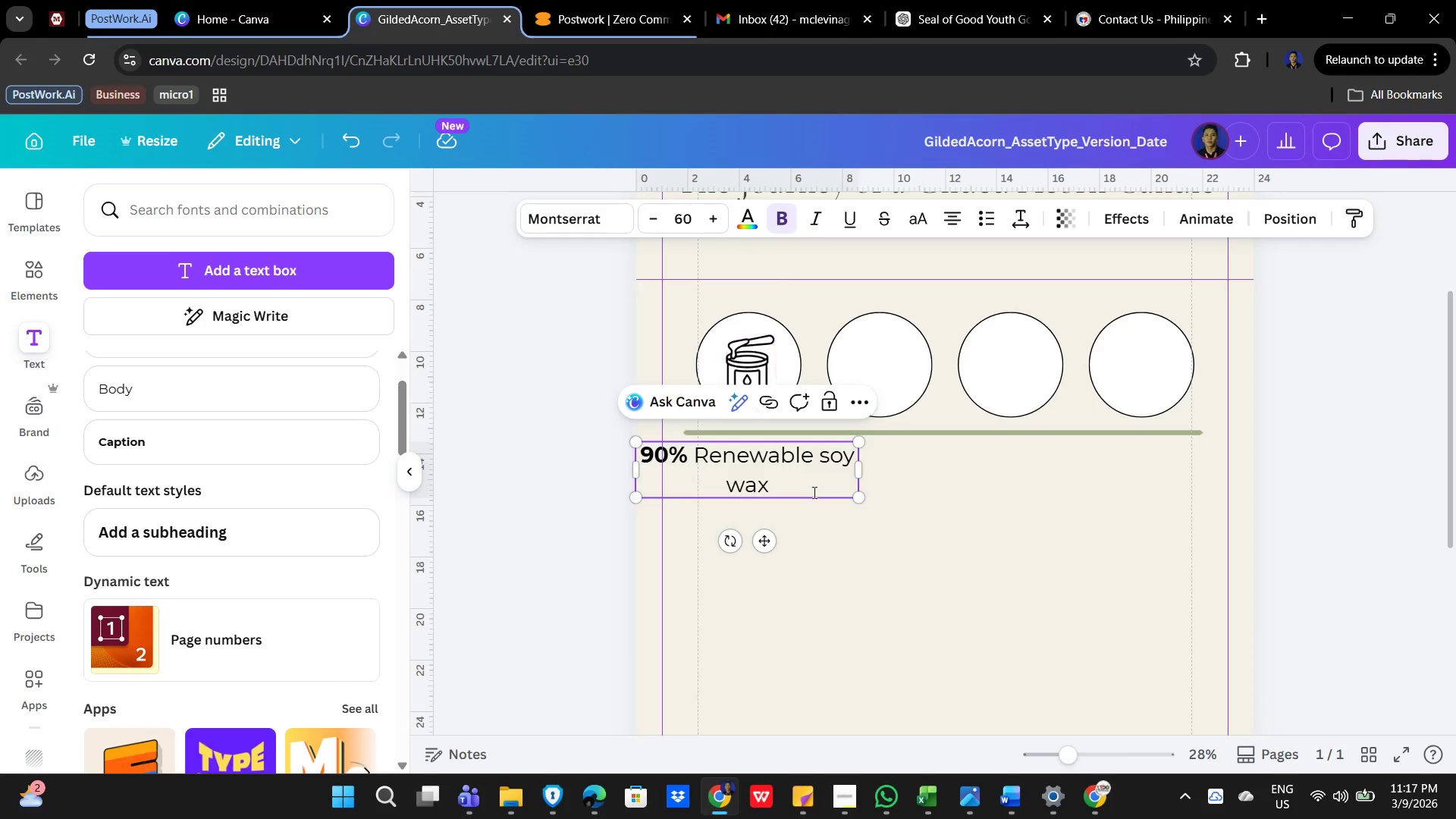 
left_click([916, 492])
 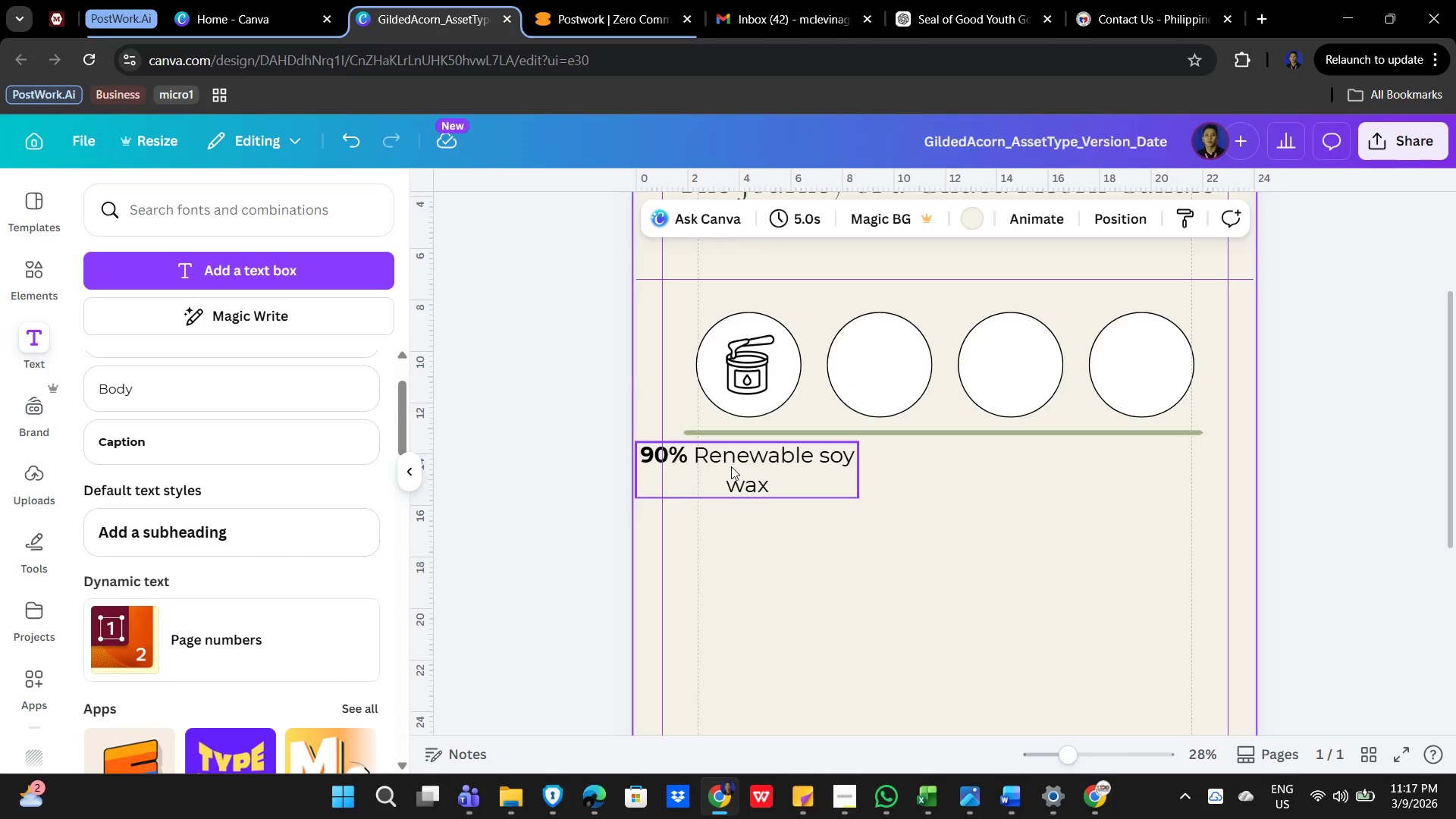 
left_click([726, 463])
 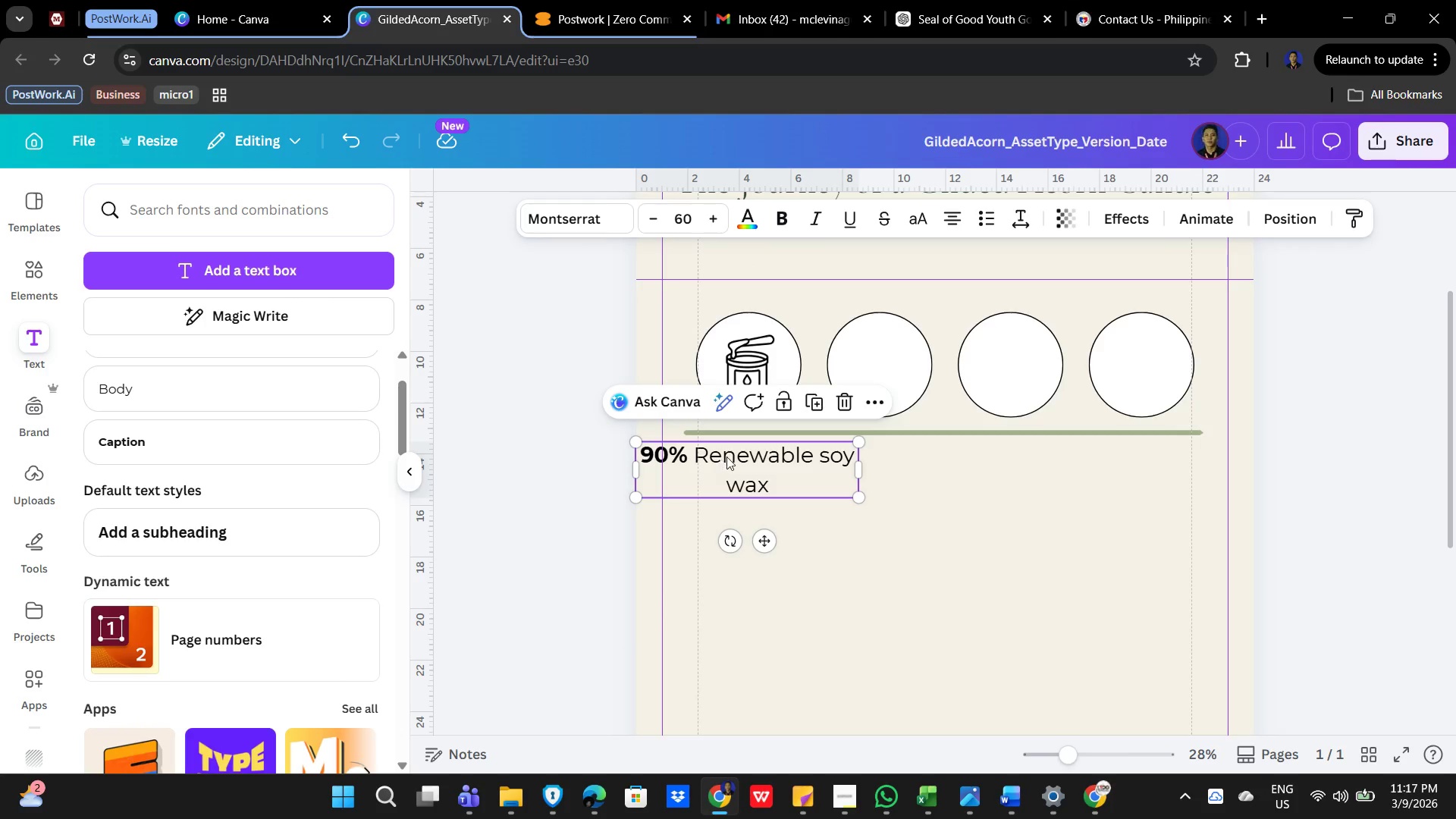 
left_click_drag(start_coordinate=[730, 455], to_coordinate=[815, 460])
 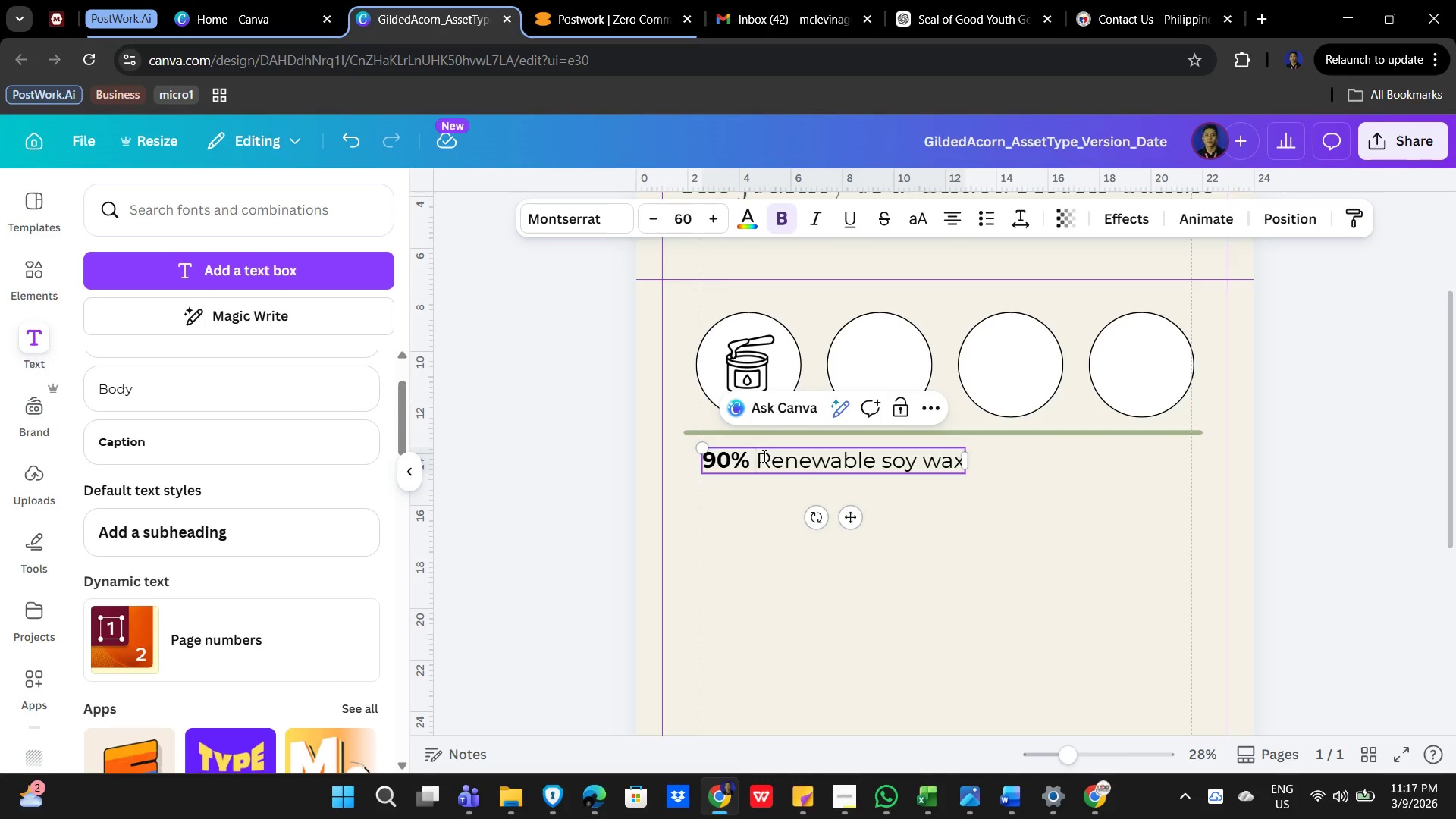 
left_click_drag(start_coordinate=[761, 457], to_coordinate=[1000, 460])
 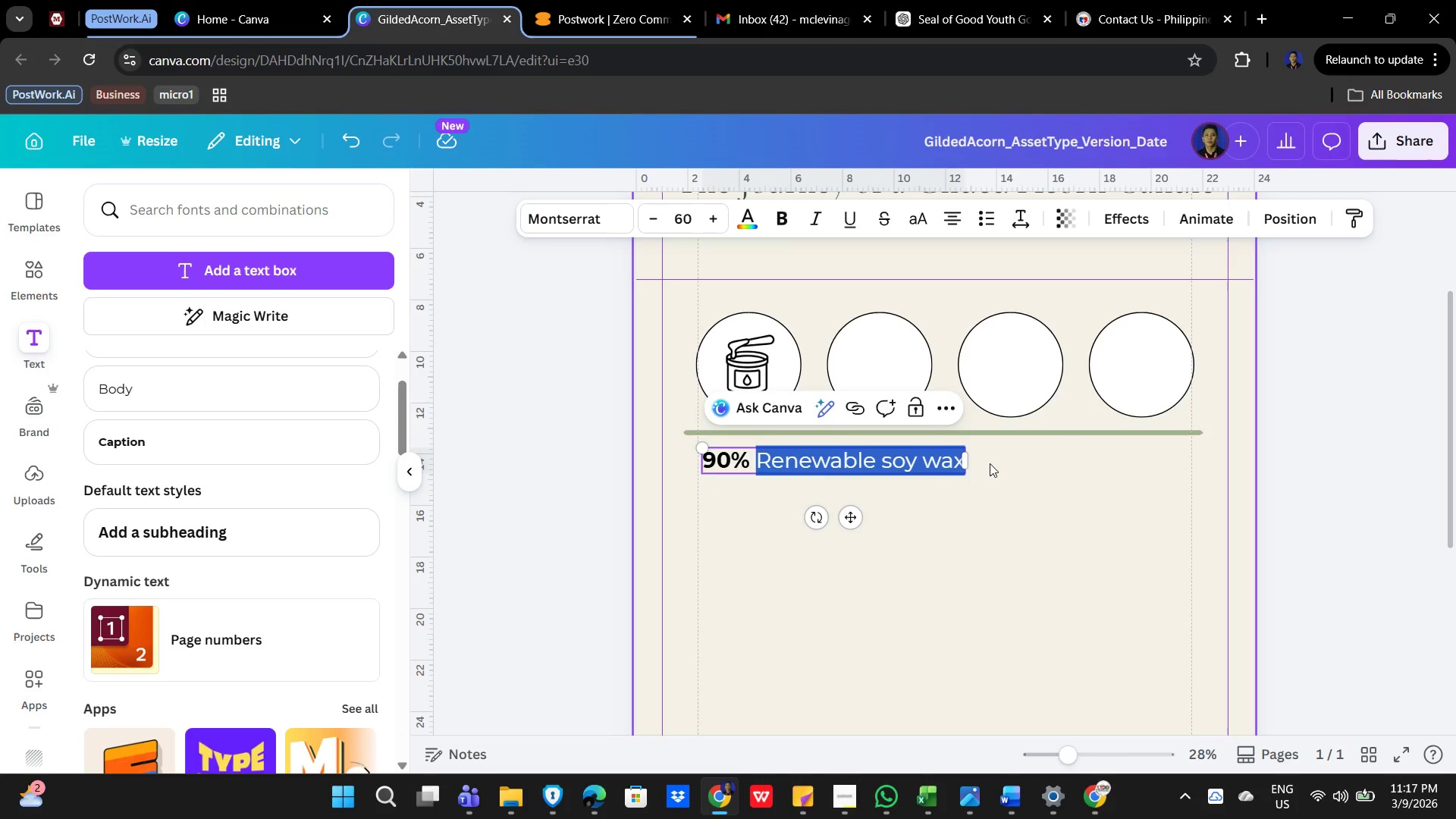 
key(Control+X)
 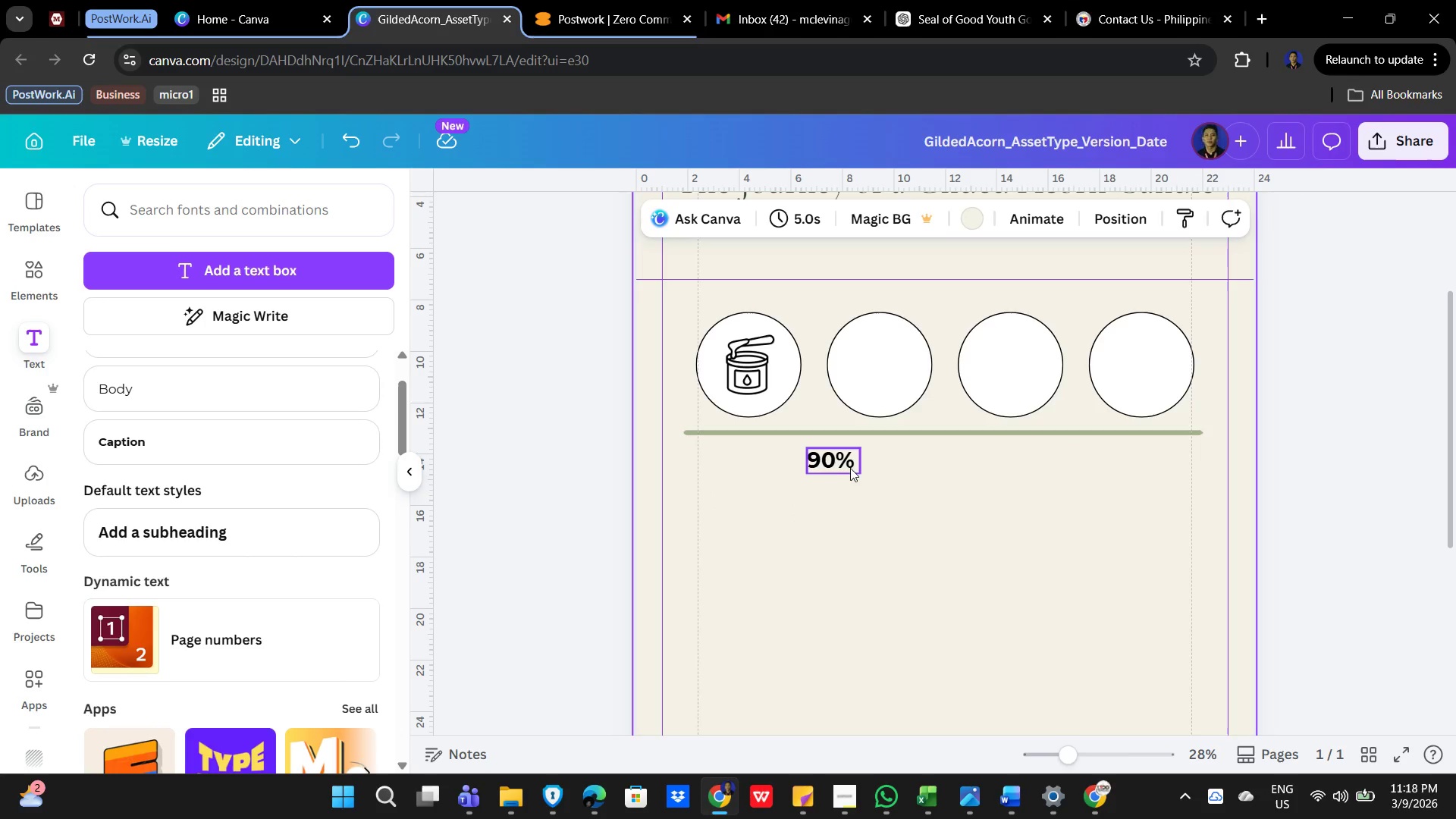 
left_click_drag(start_coordinate=[843, 463], to_coordinate=[760, 459])
 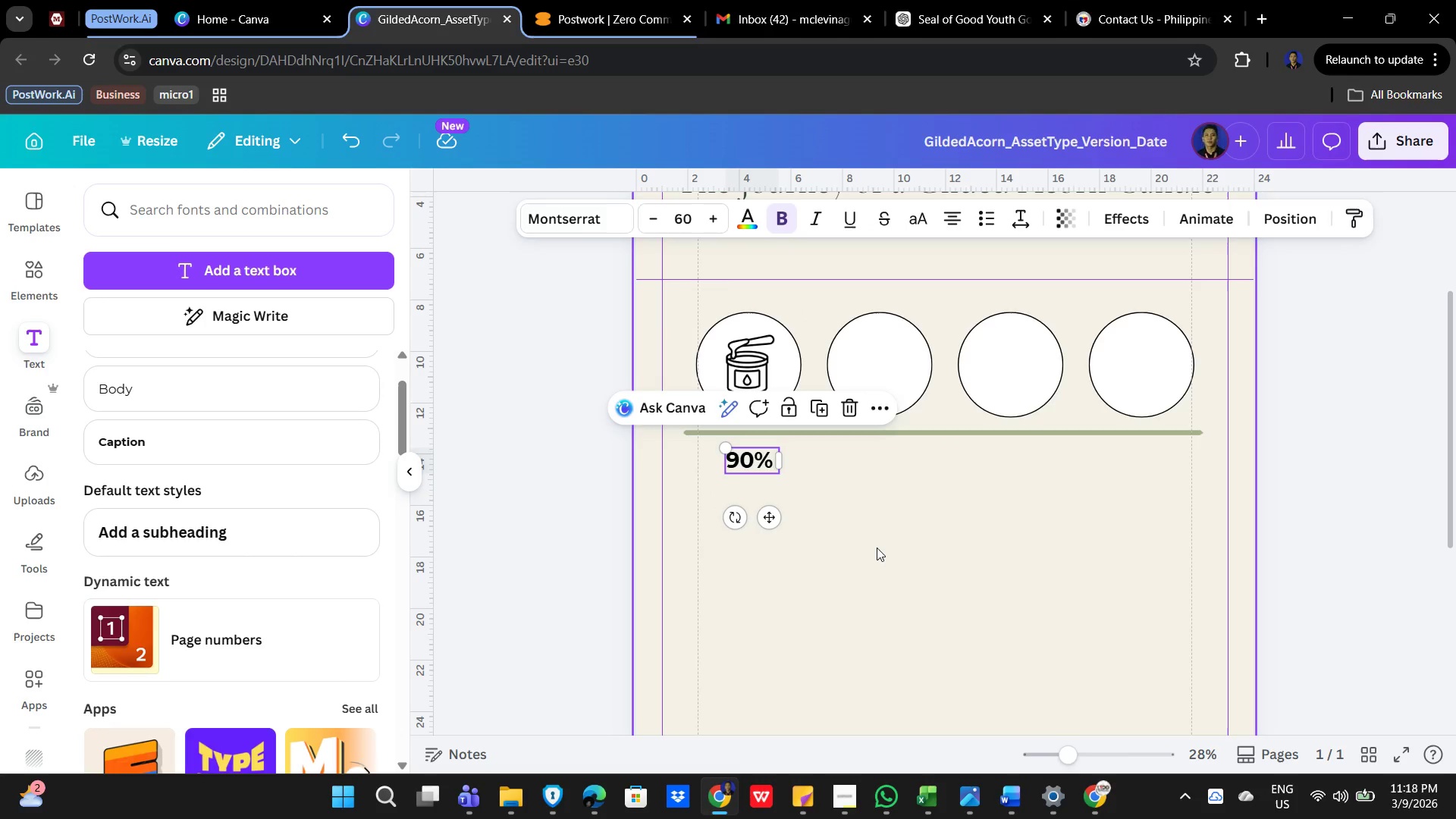 
left_click([877, 548])
 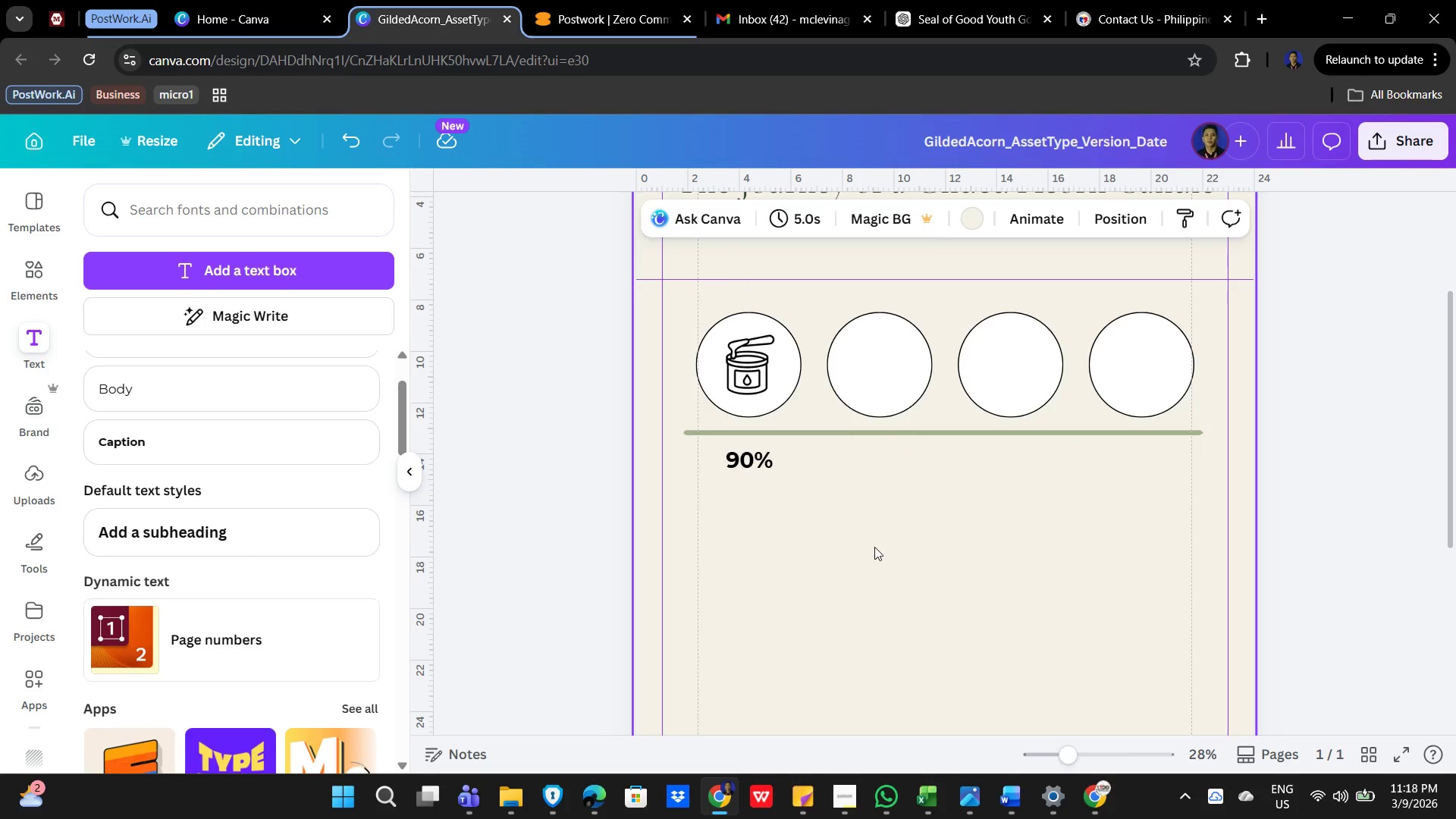 
key(Control+V)
 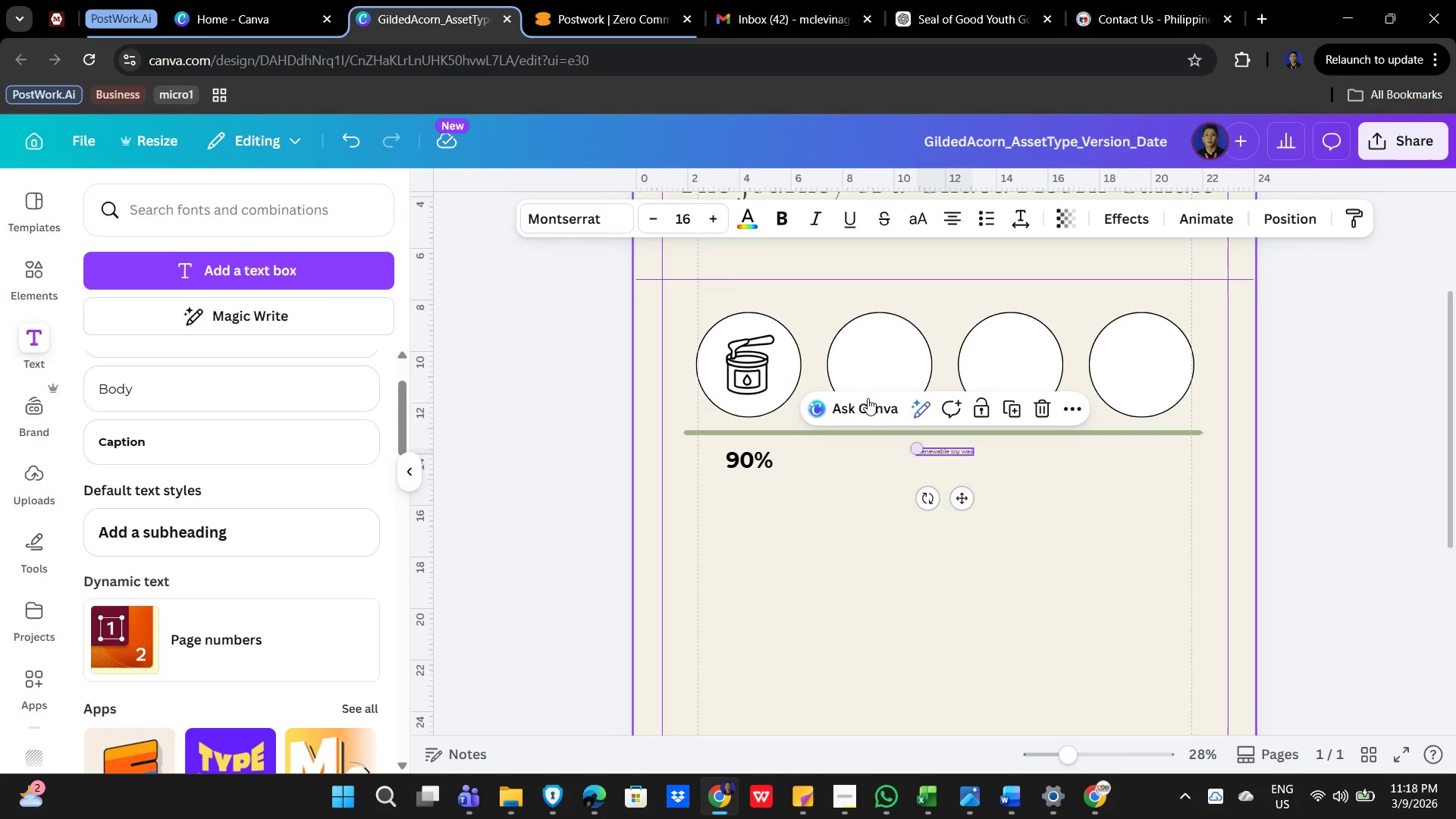 
left_click([677, 219])
 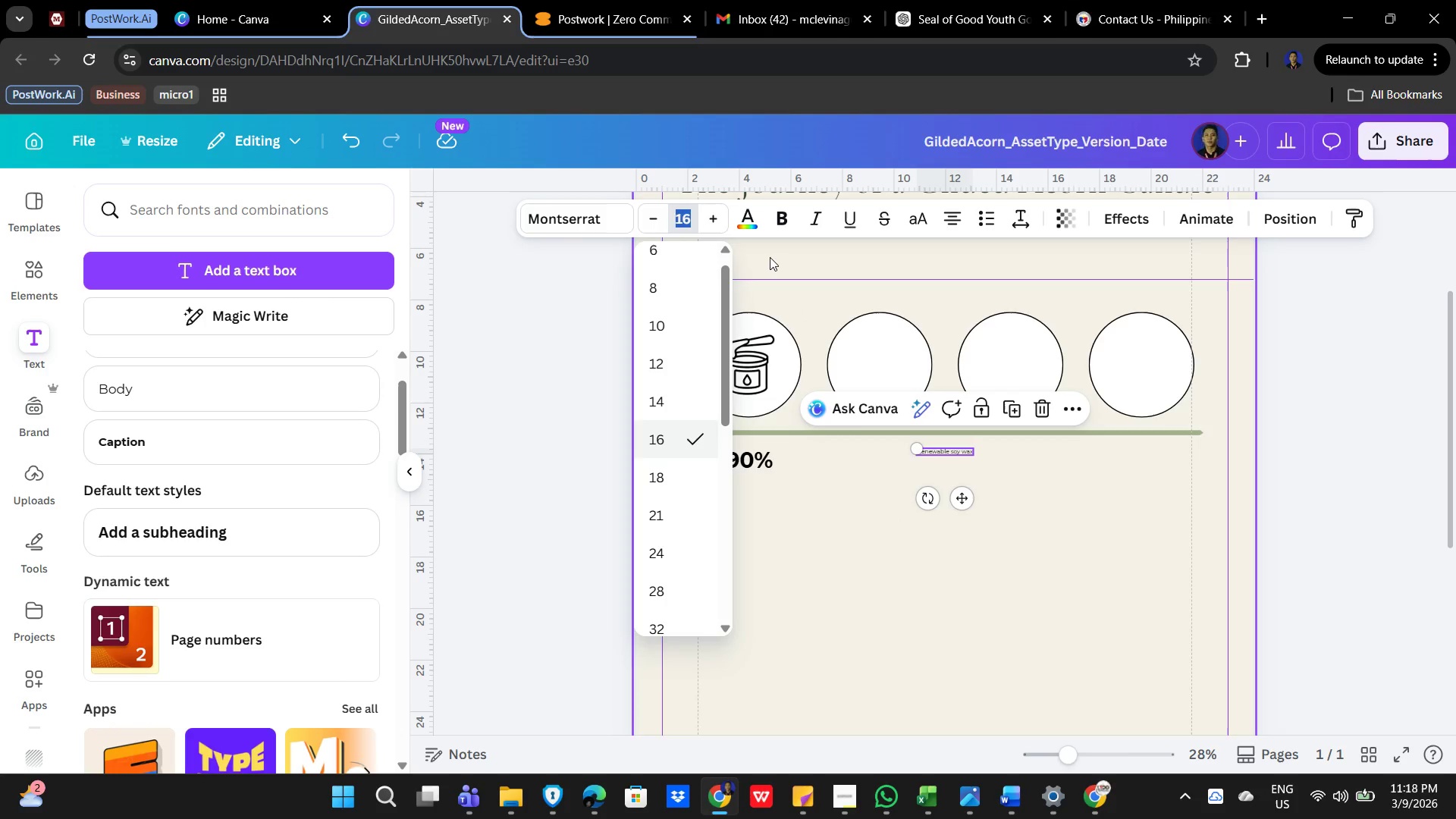 
key(Numpad4)
 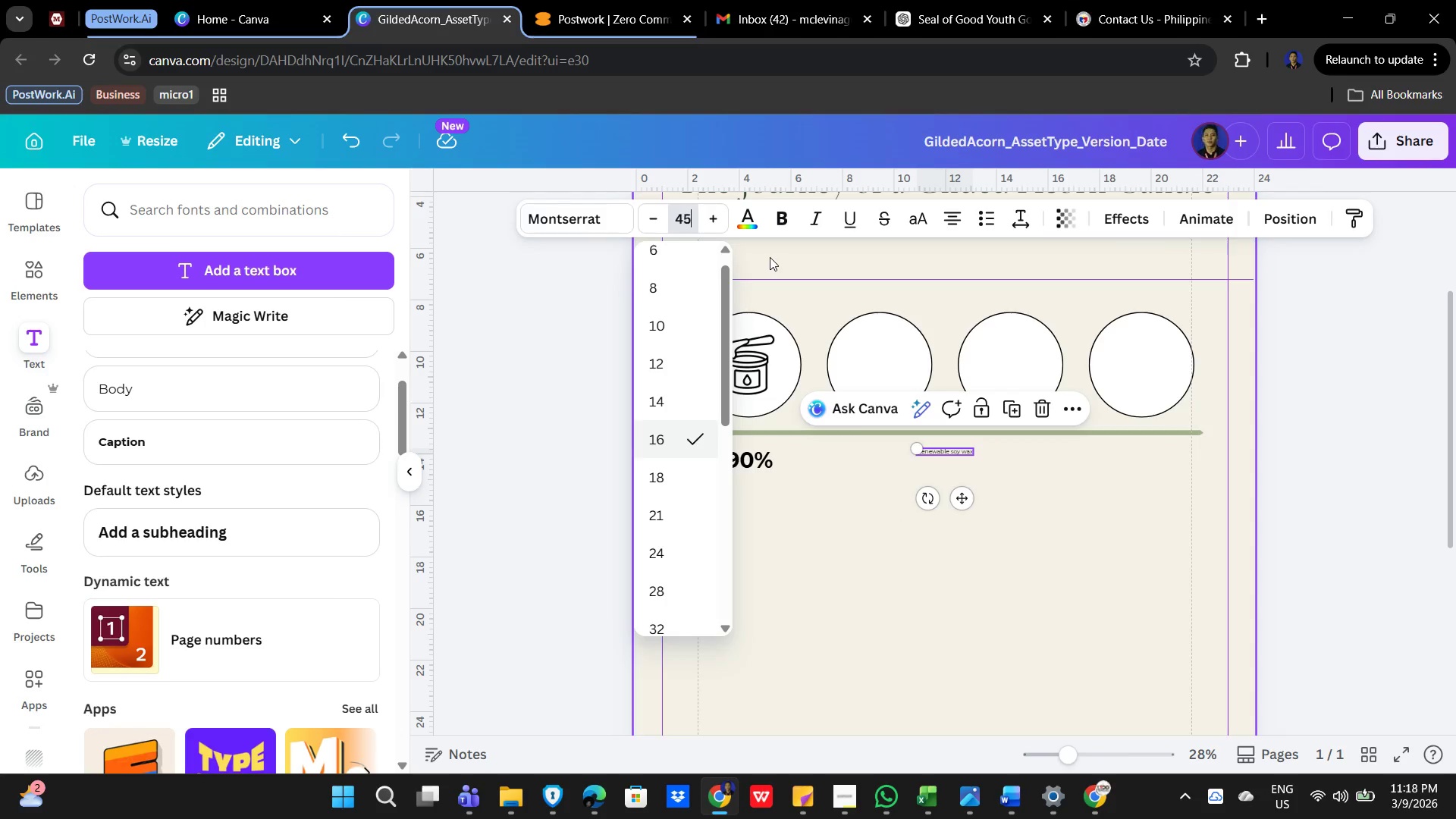 
key(Numpad5)
 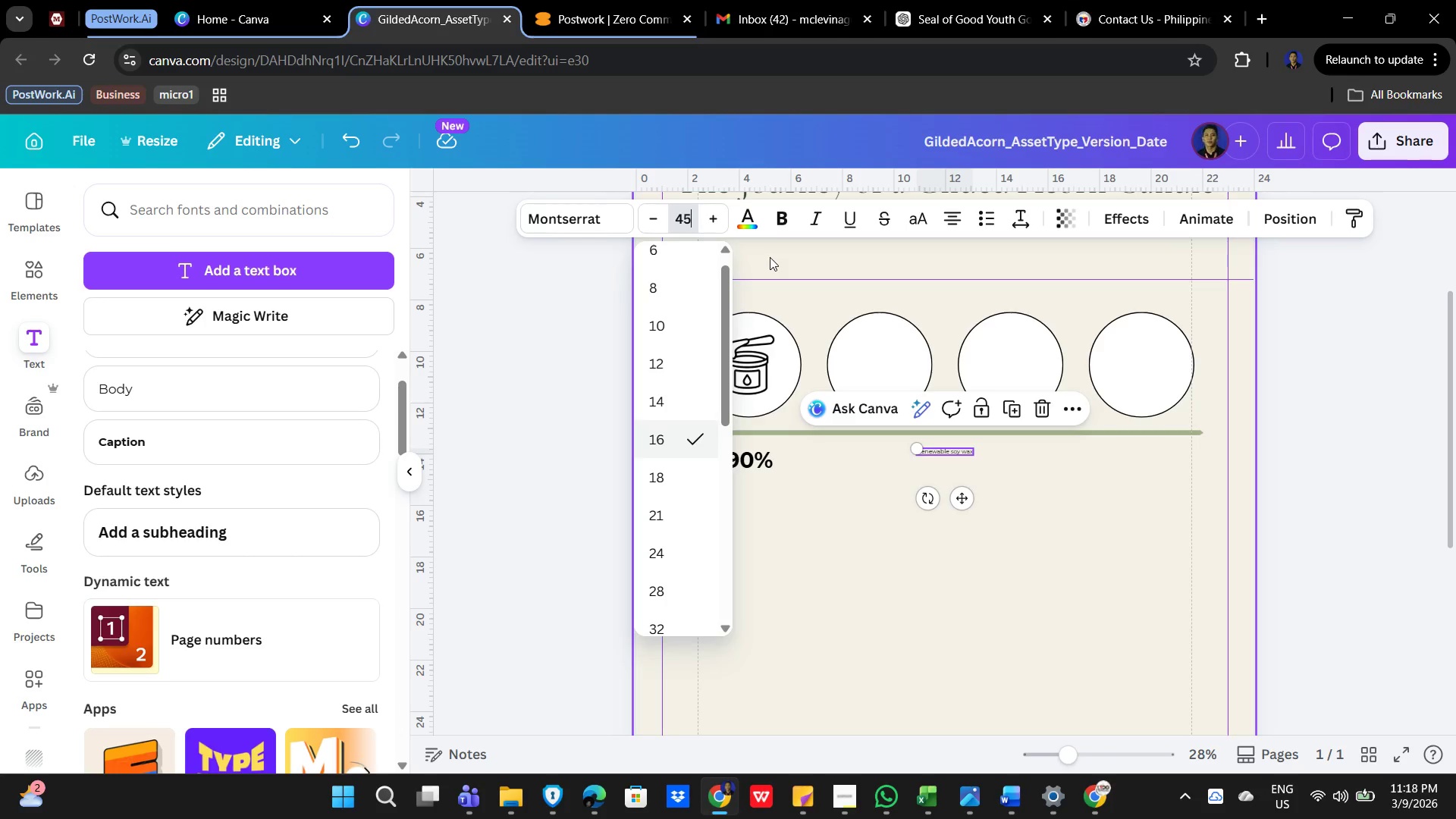 
key(NumpadEnter)
 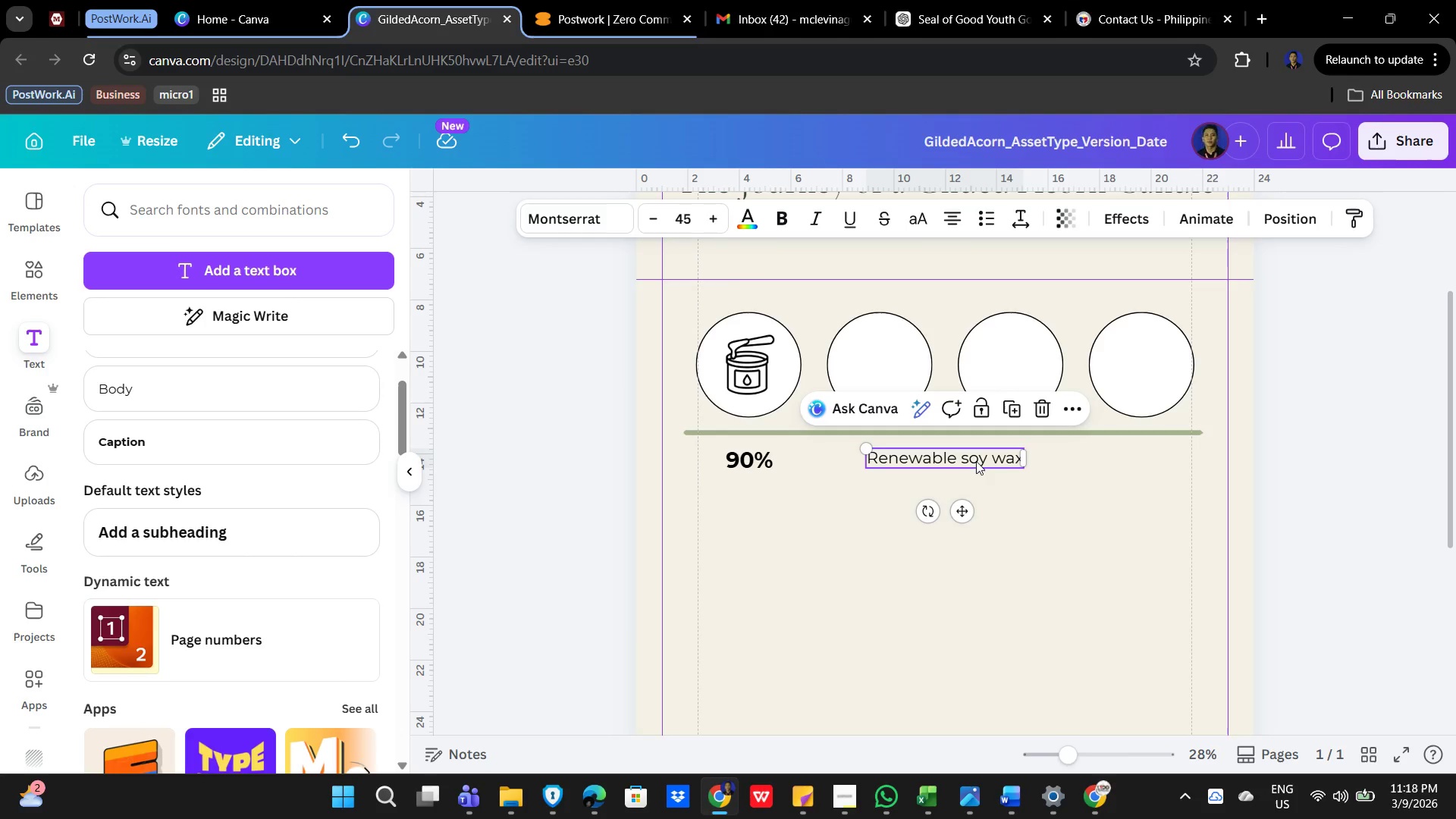 
left_click_drag(start_coordinate=[967, 508], to_coordinate=[780, 536])
 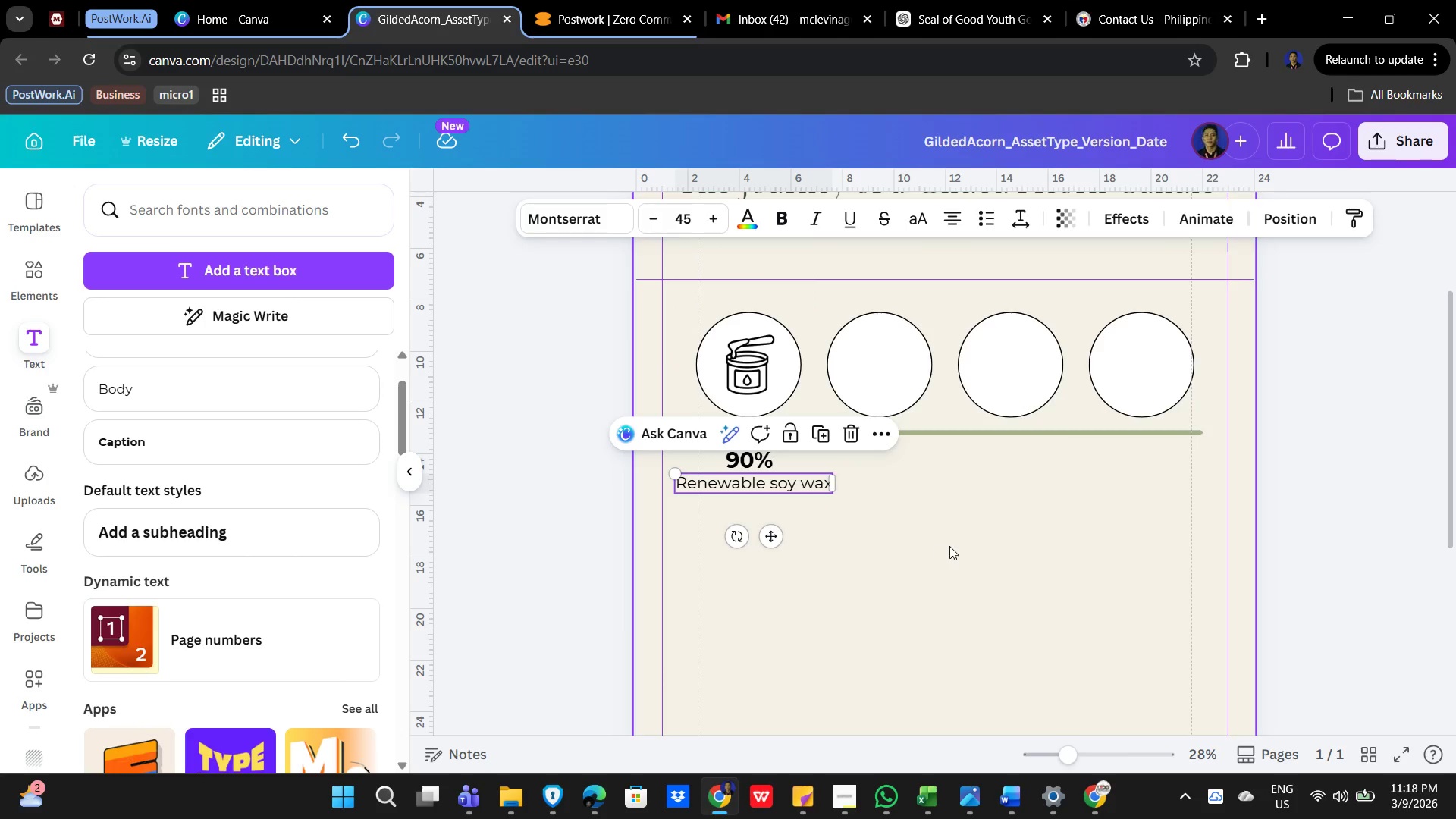 
left_click([949, 546])
 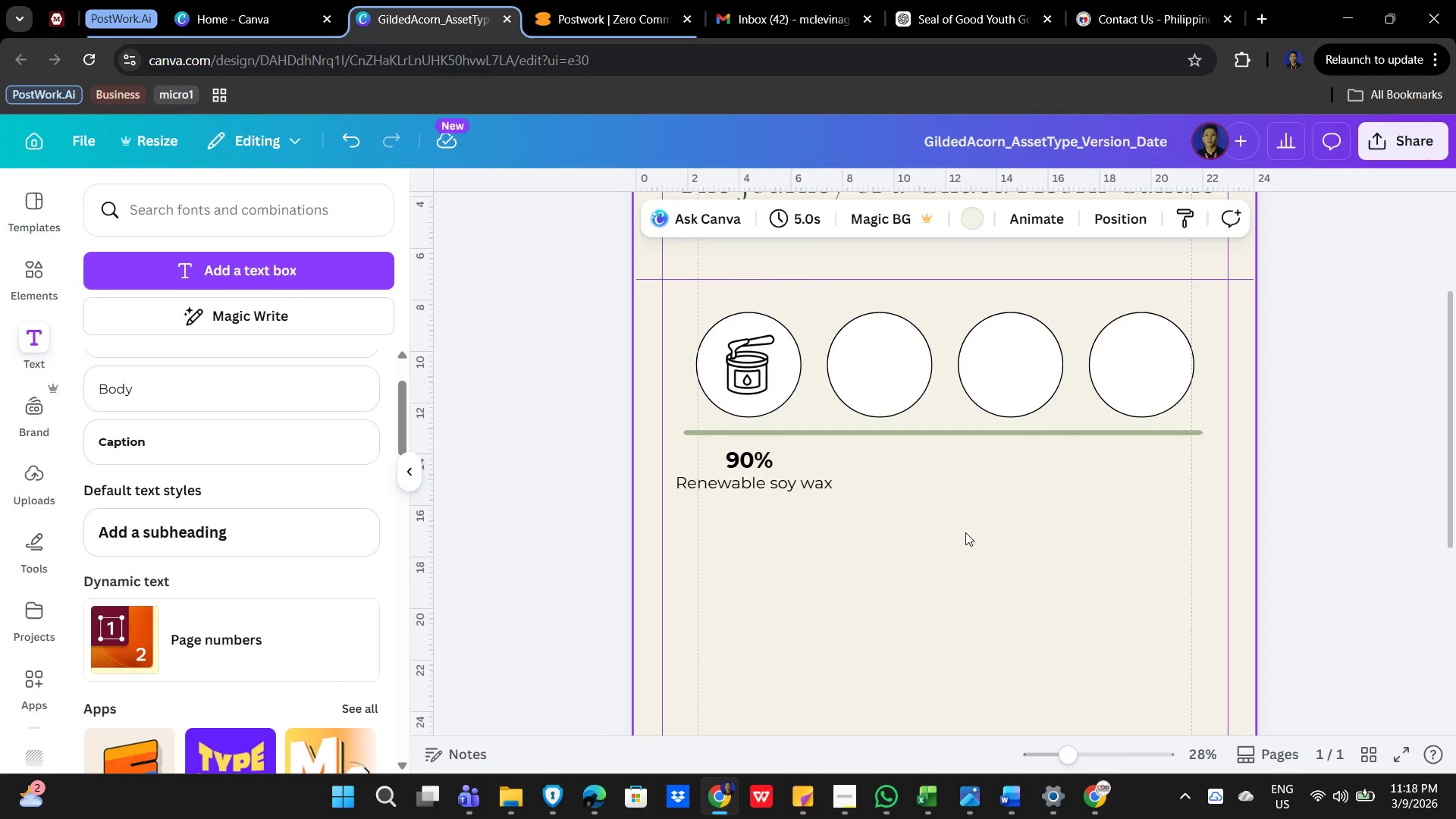 
wait(5.58)
 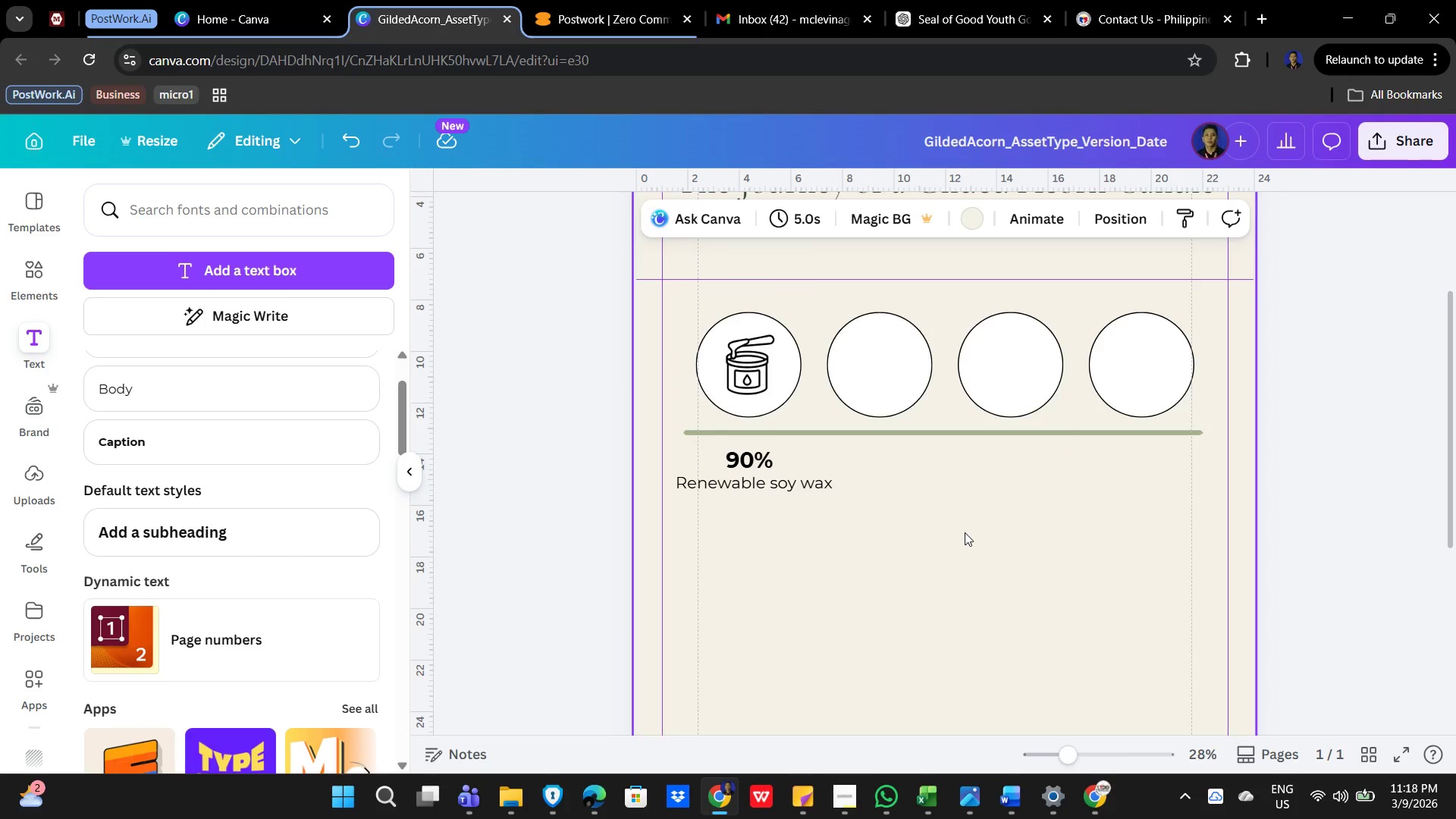 
scroll: coordinate [1037, 468], scroll_direction: up, amount: 1.0
 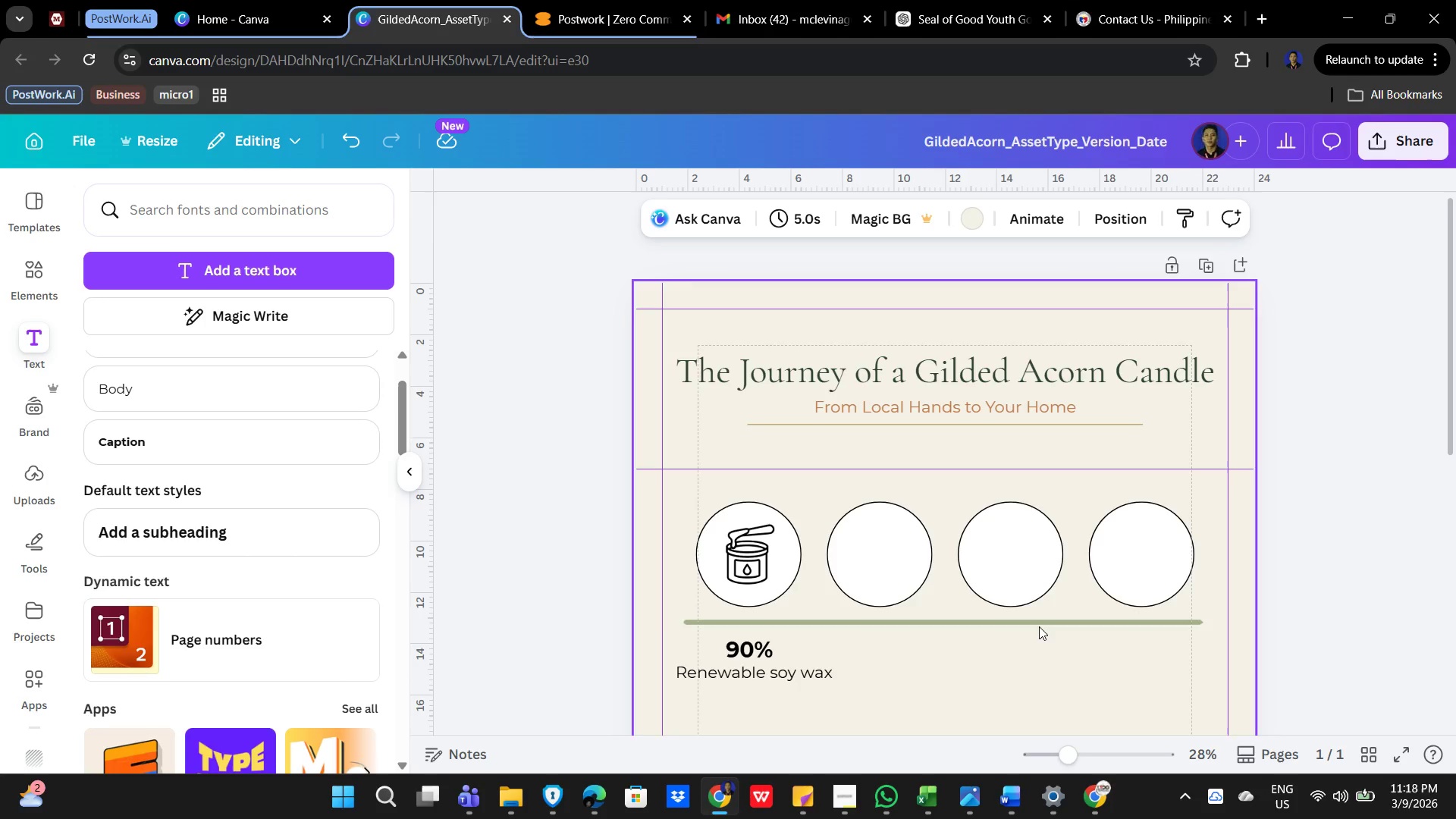 
left_click([1039, 623])
 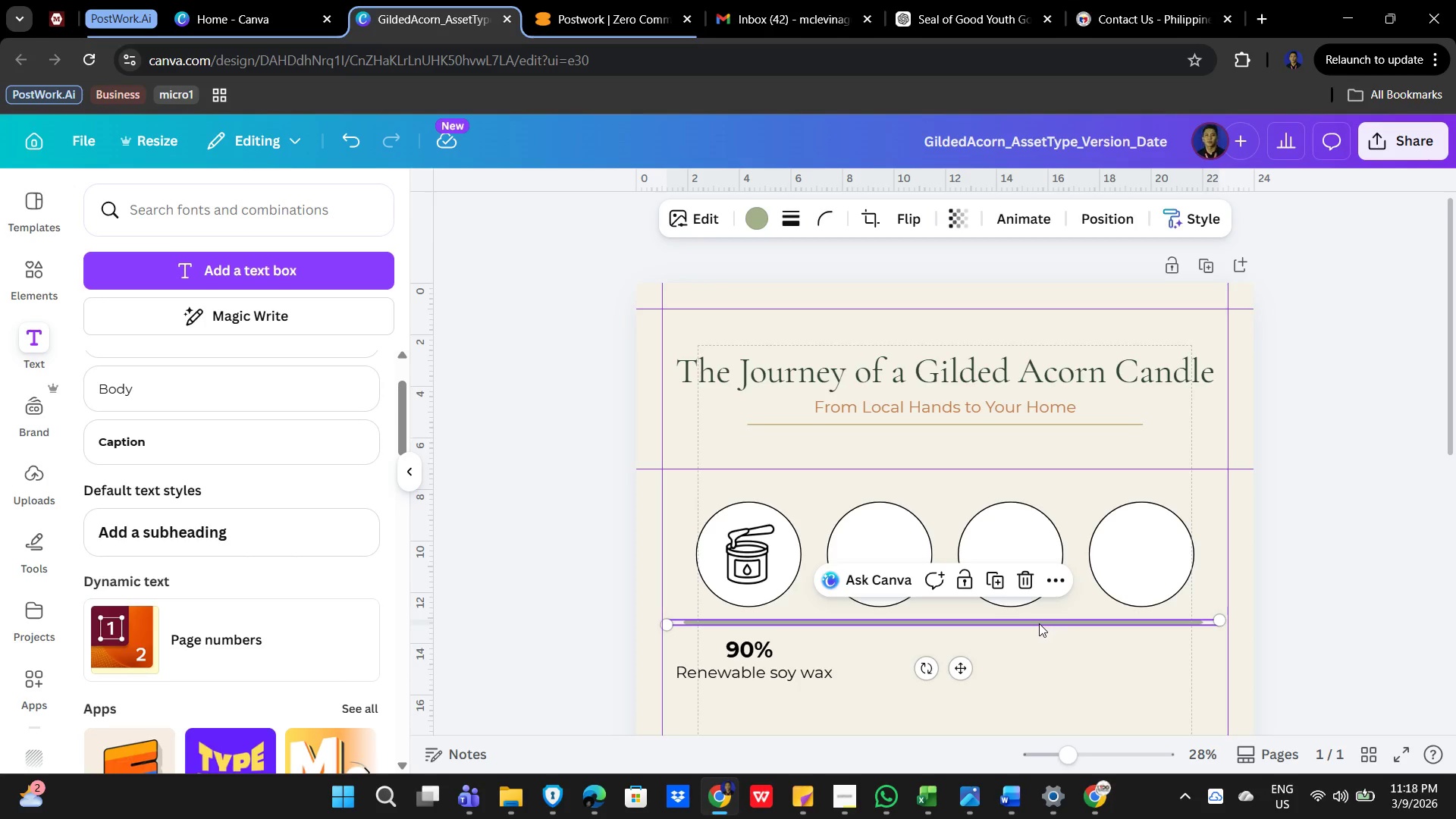 
left_click_drag(start_coordinate=[1039, 623], to_coordinate=[1036, 476])
 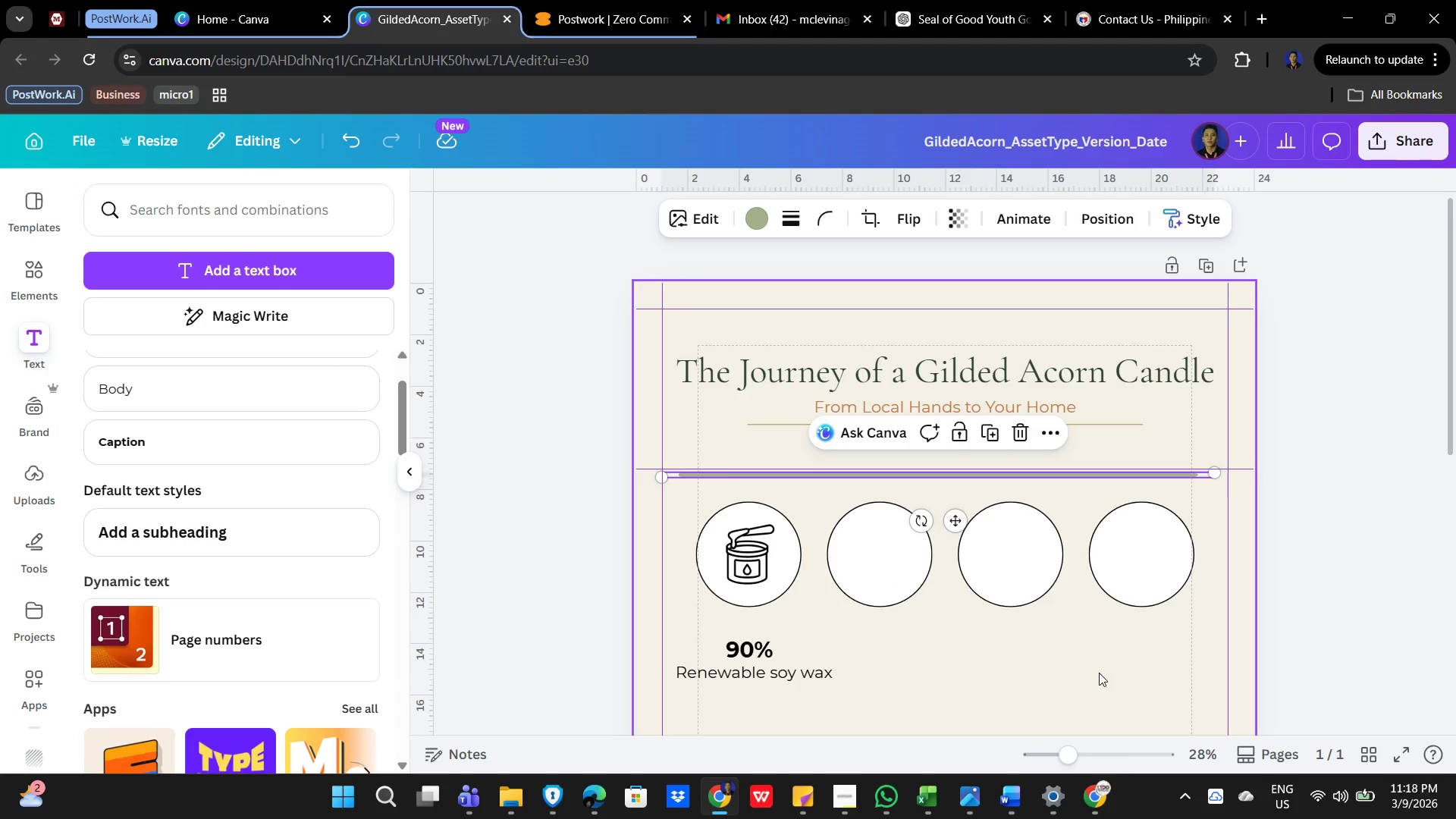 
left_click([1099, 673])
 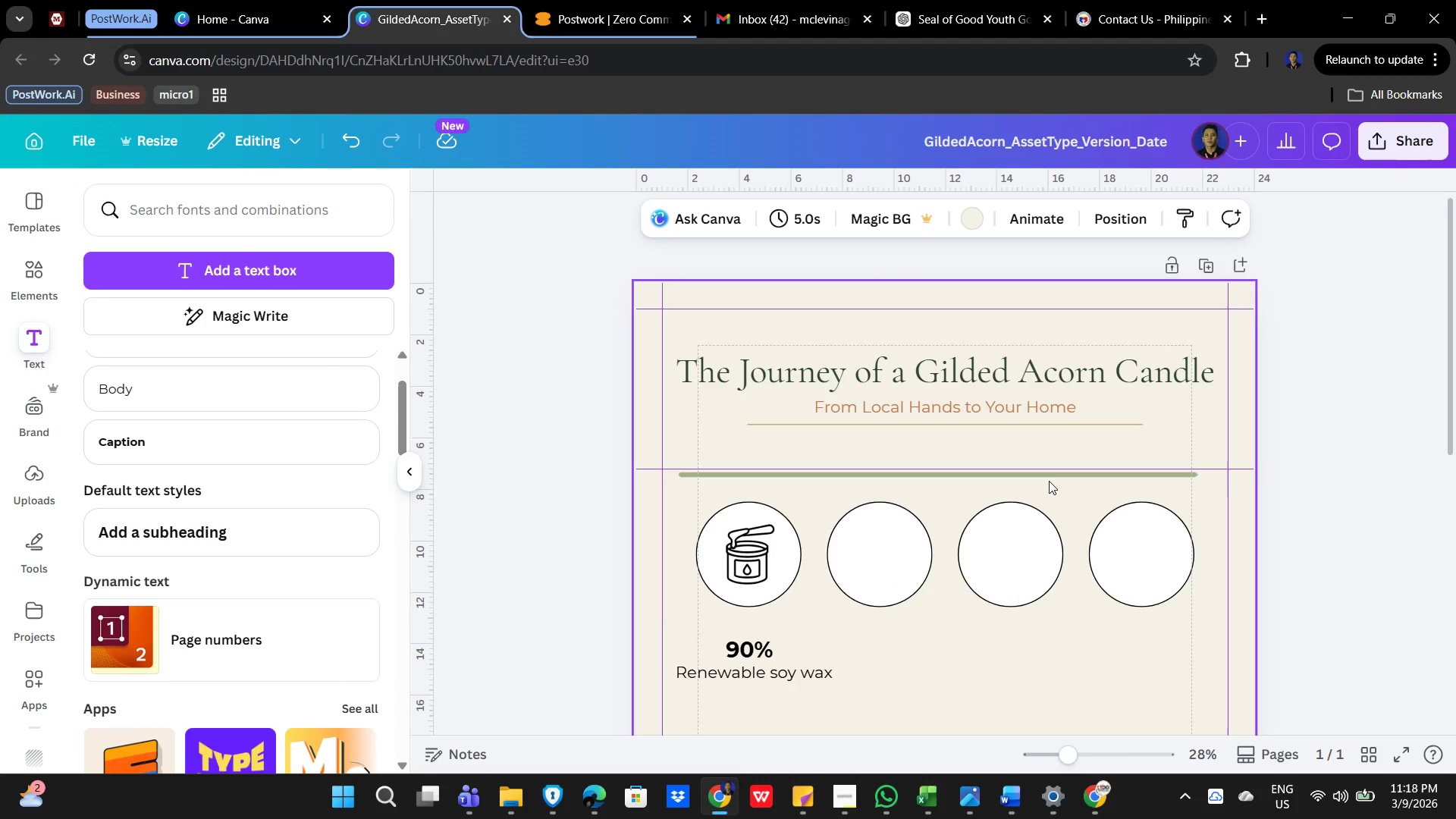 
left_click([1061, 473])
 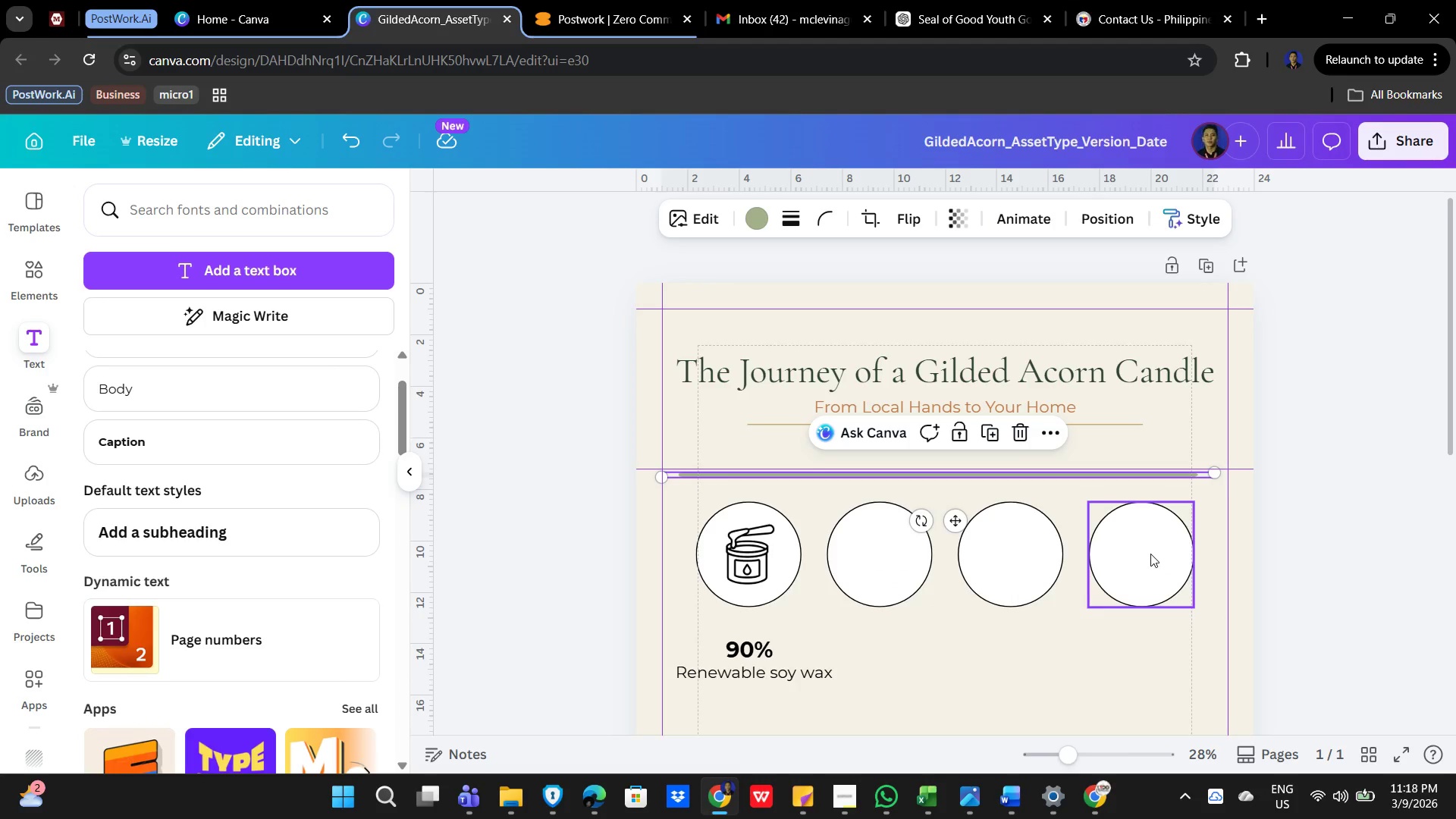 
key(Delete)
 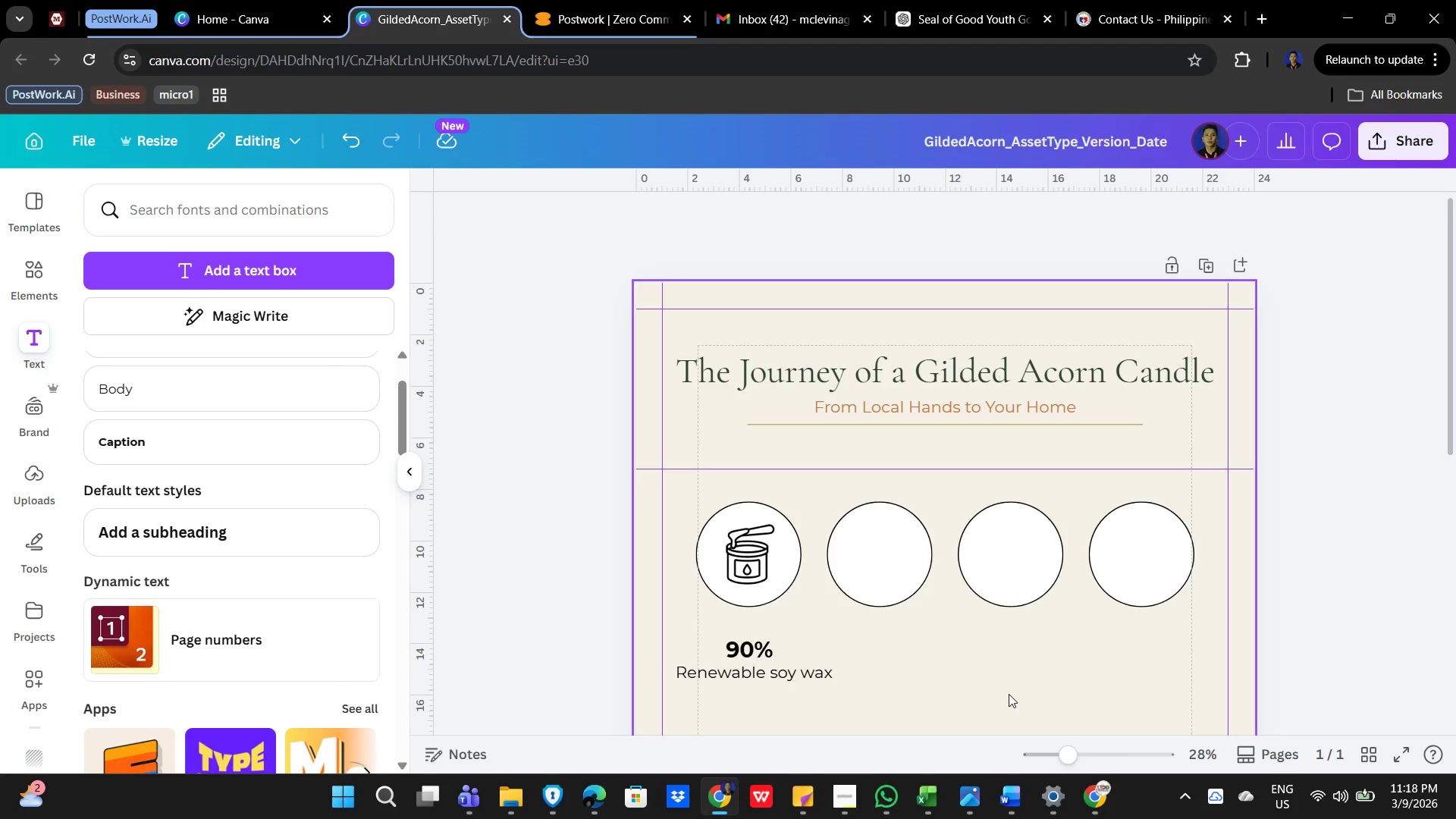 
scroll: coordinate [975, 613], scroll_direction: down, amount: 1.0
 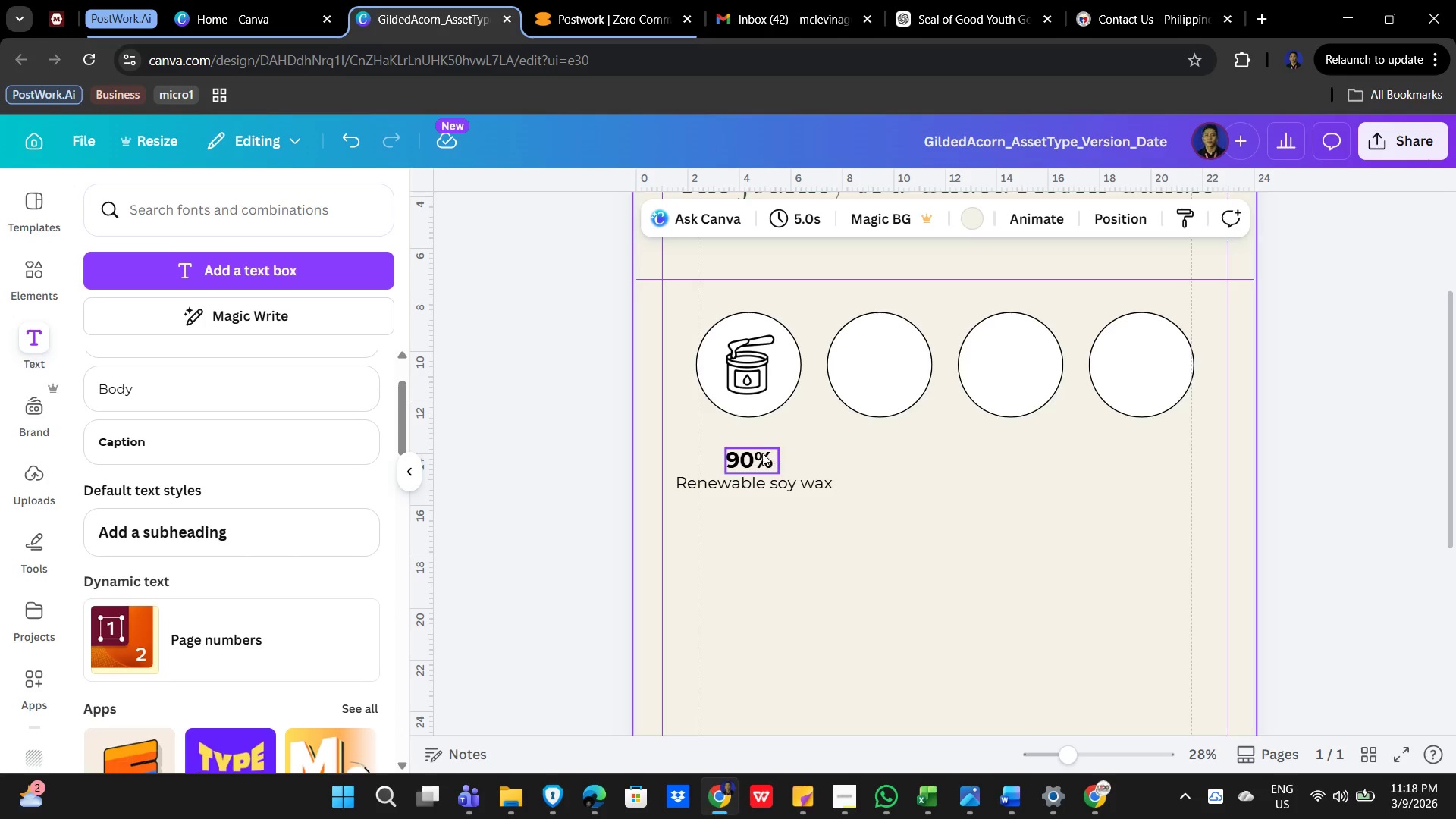 
left_click([758, 452])
 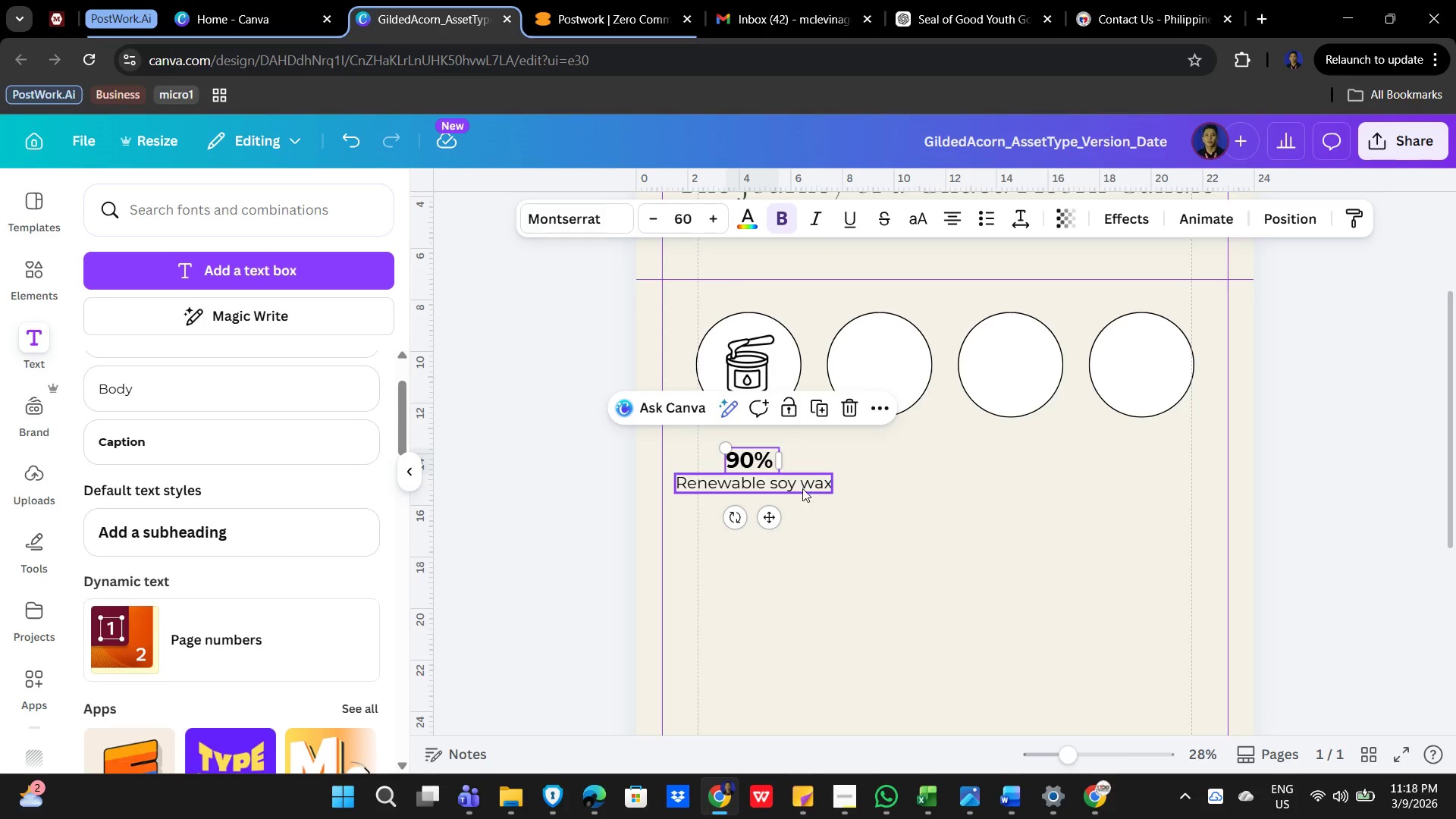 
hold_key(key=ShiftLeft, duration=0.48)
left_click([796, 479])
 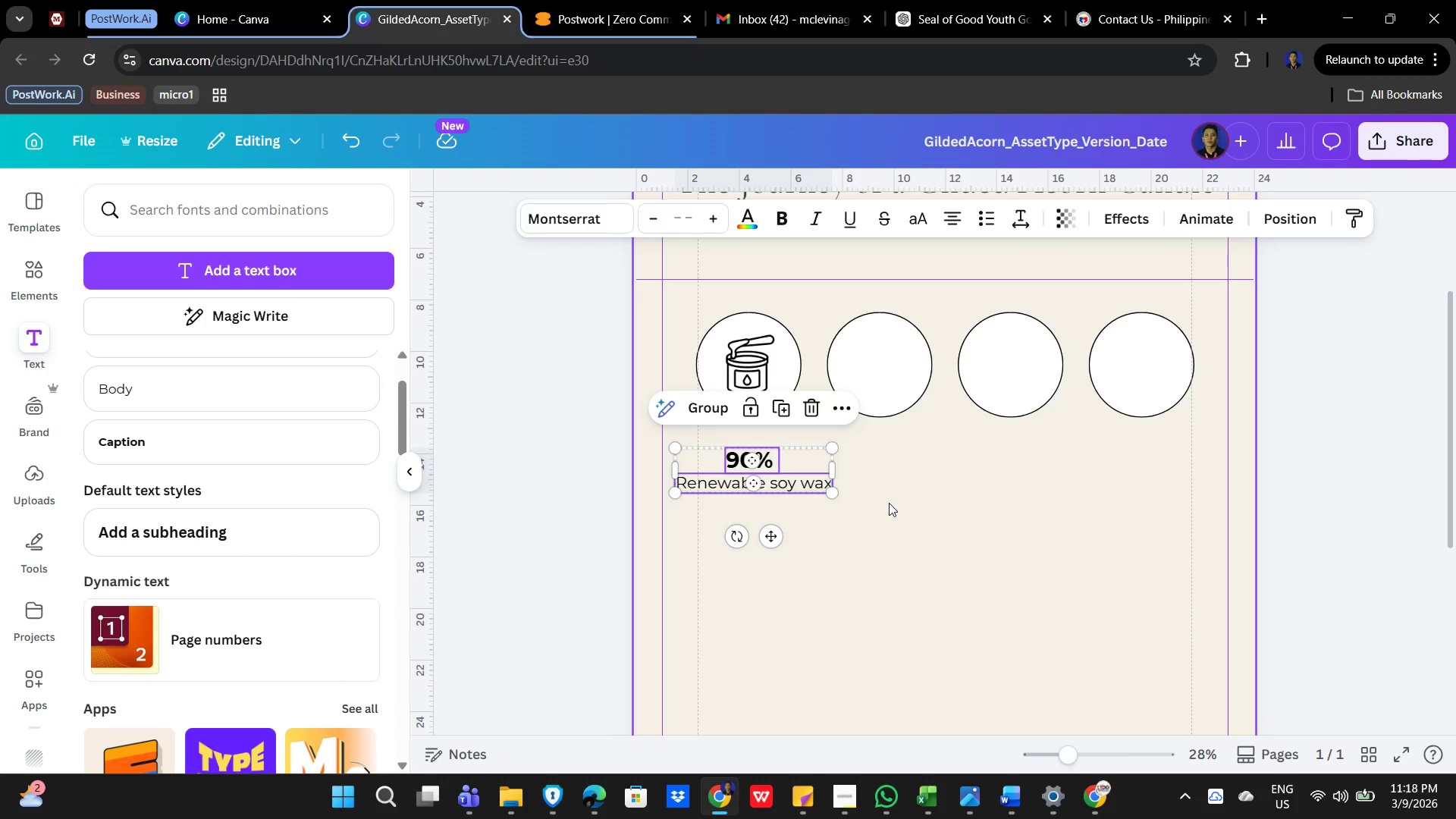 
hold_key(key=ArrowUp, duration=0.83)
 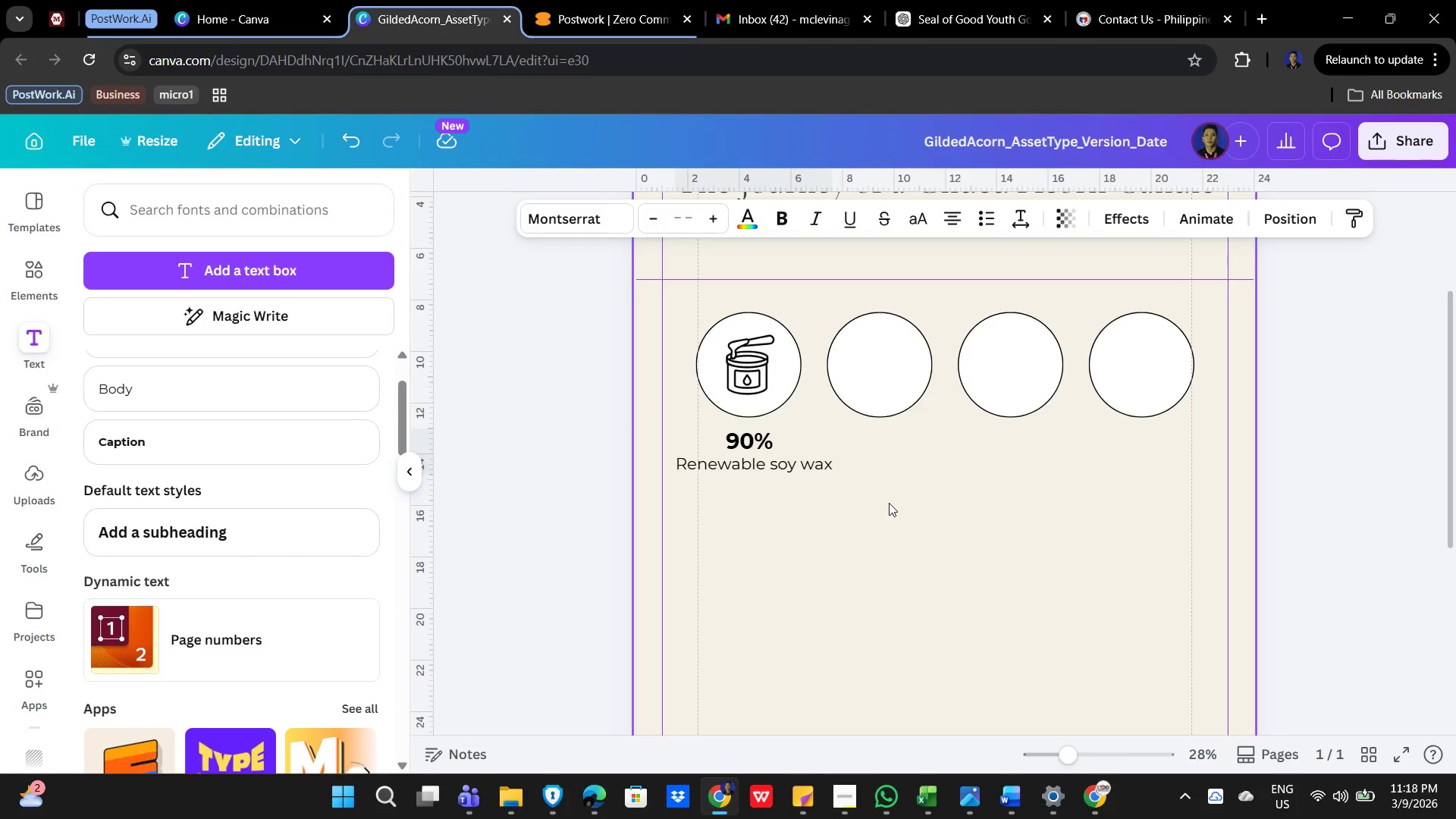 
key(ArrowUp)
 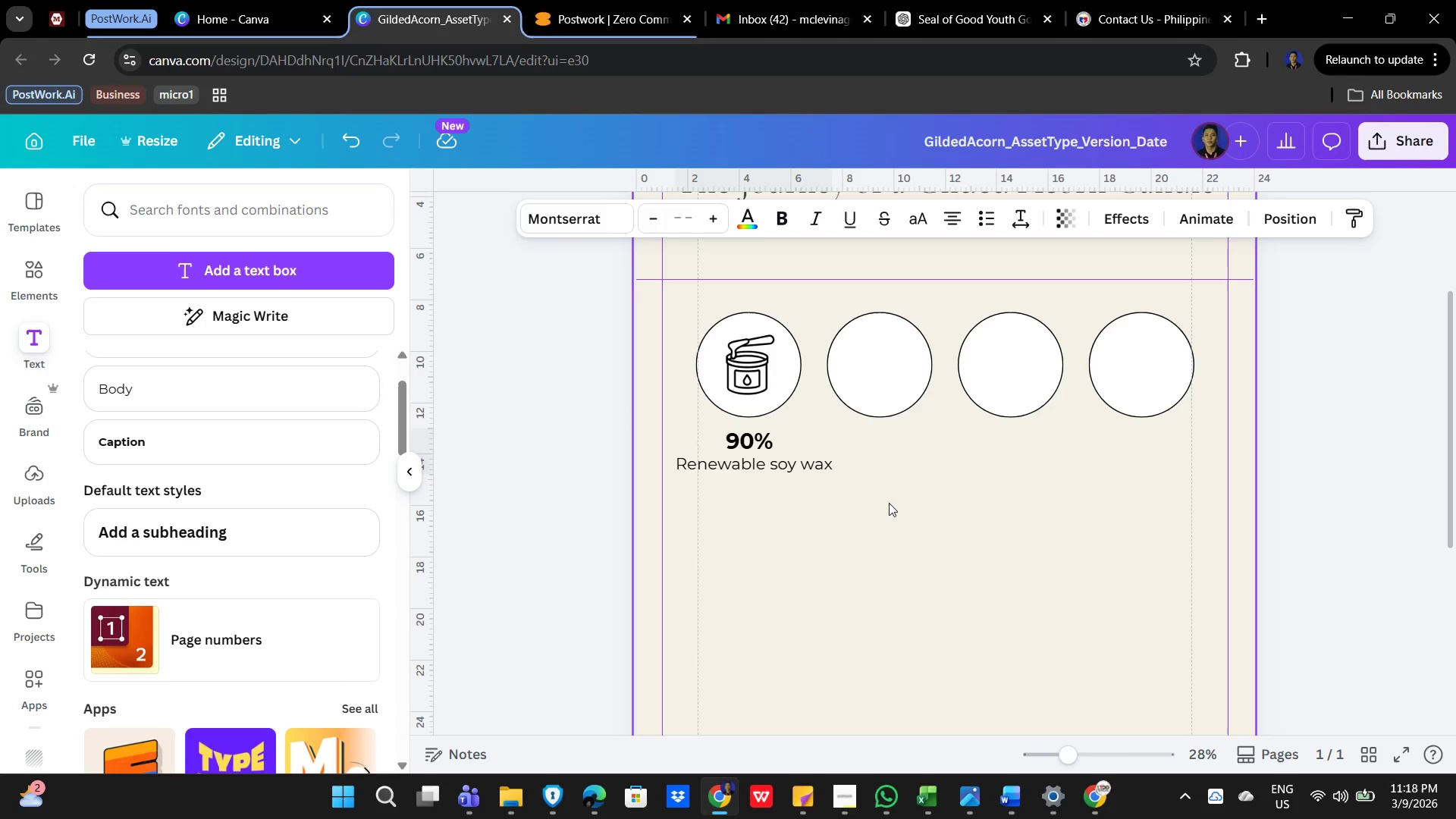 
key(ArrowUp)
 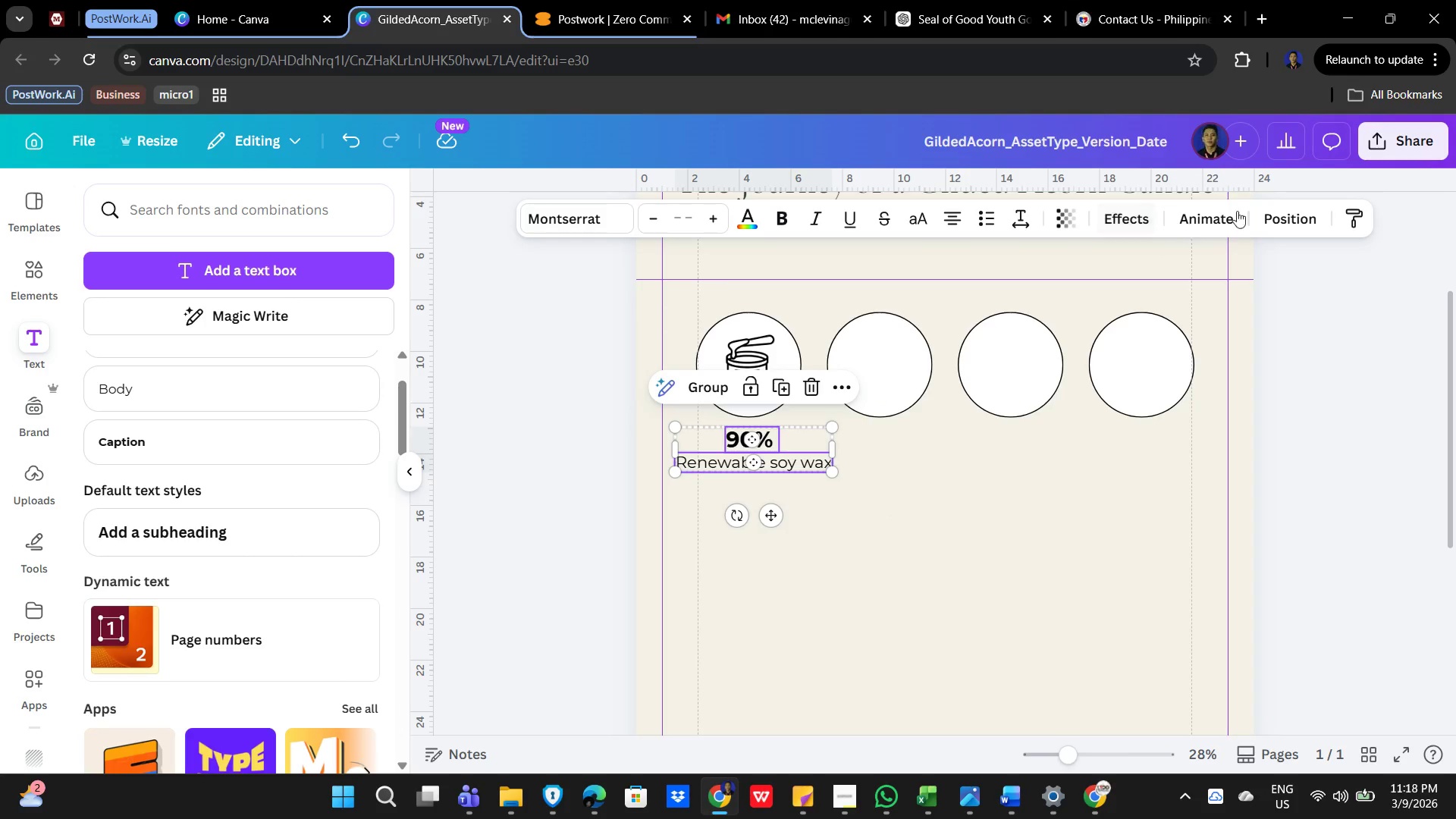 
left_click([1282, 215])
 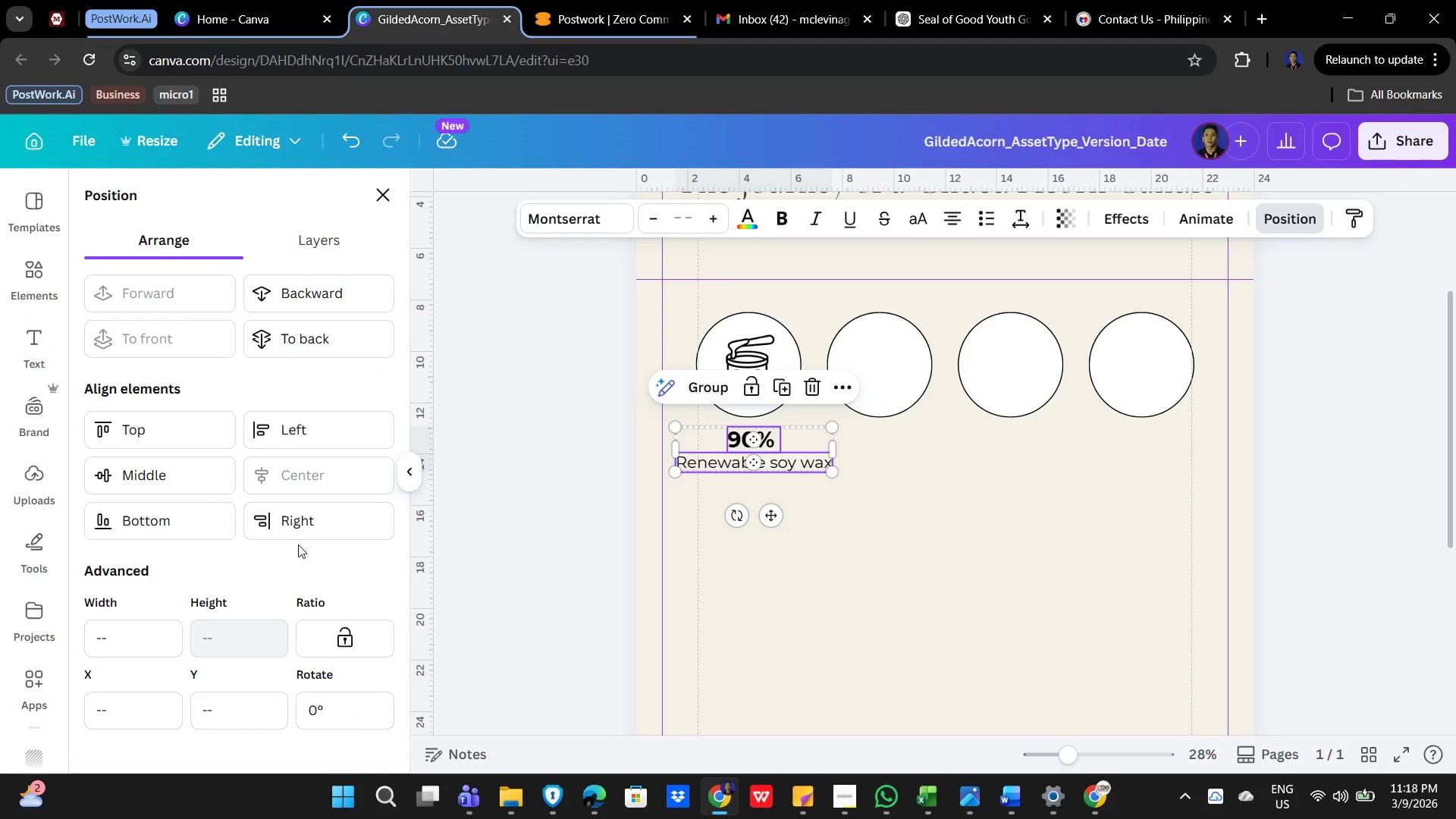 
left_click([987, 619])
 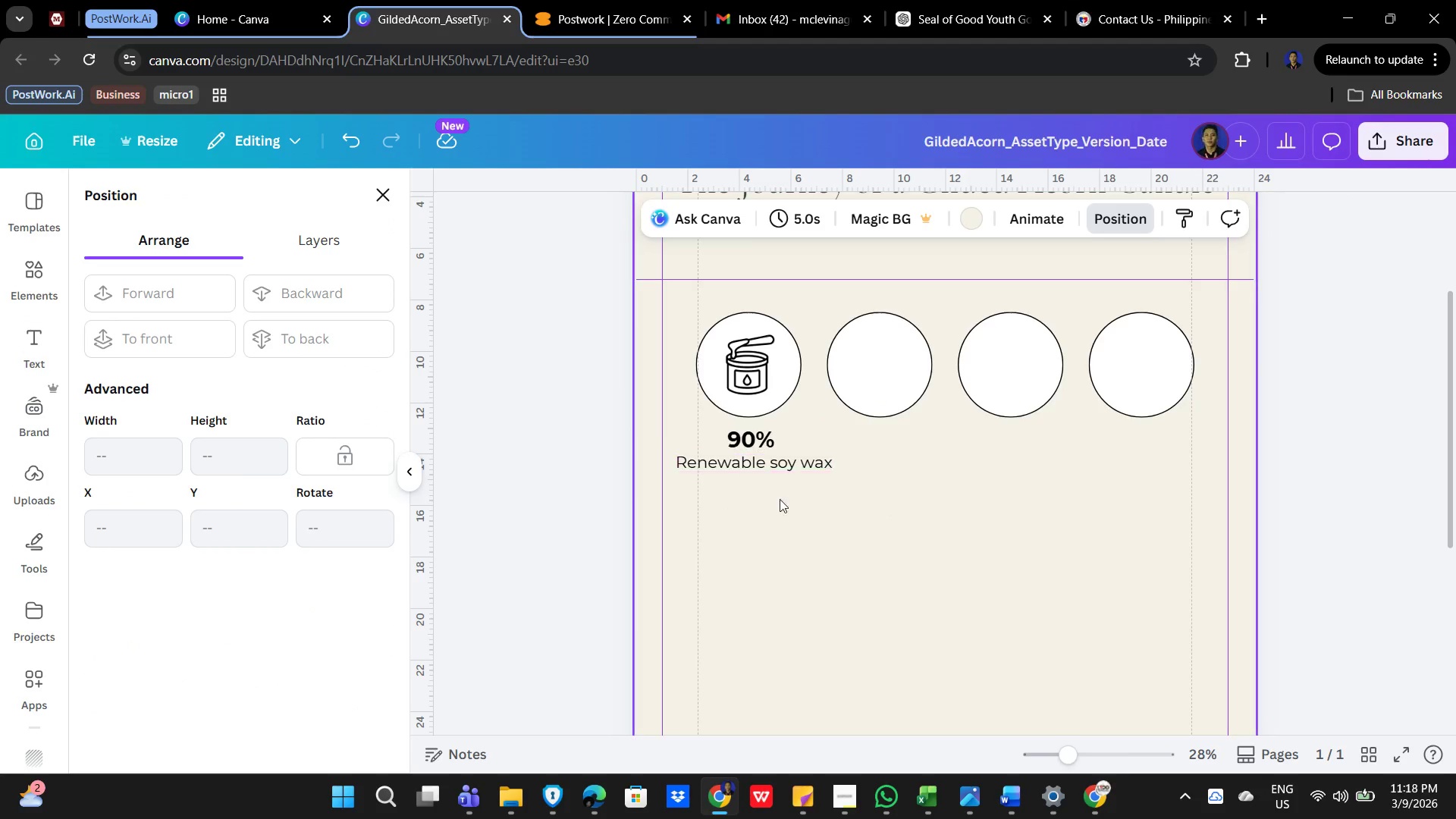 
left_click([858, 543])
 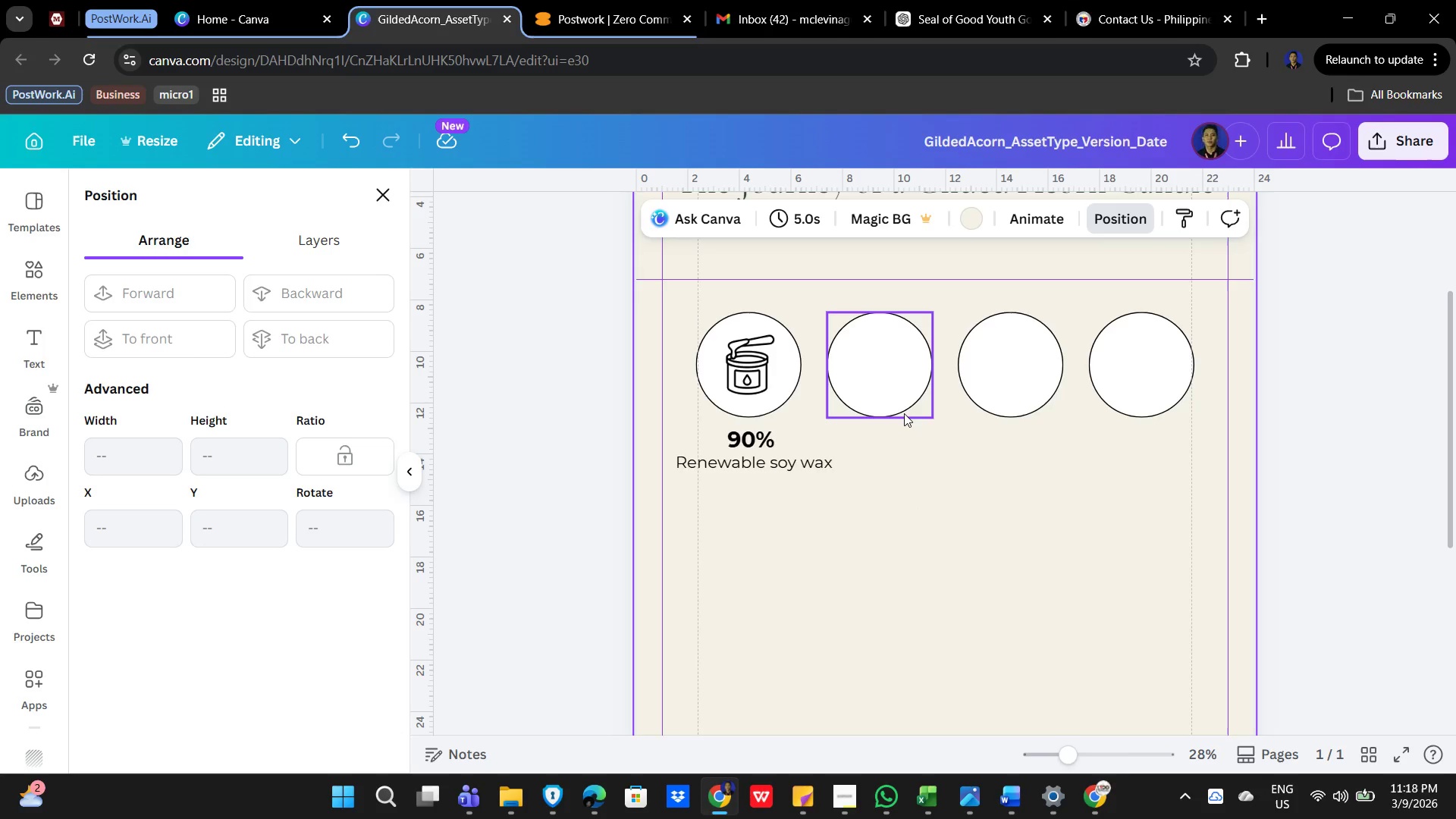 
wait(28.97)
 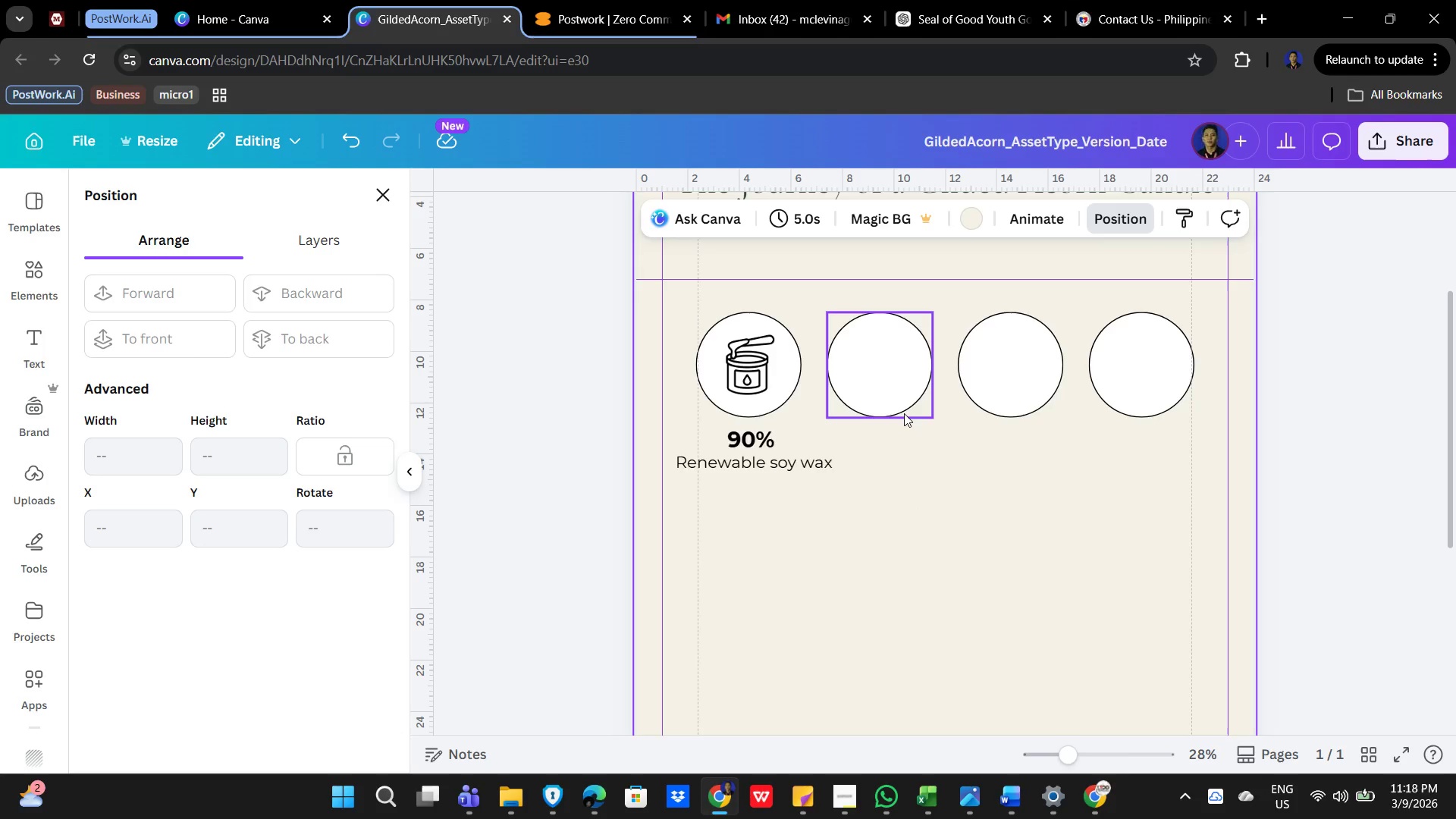 
left_click([19, 263])
 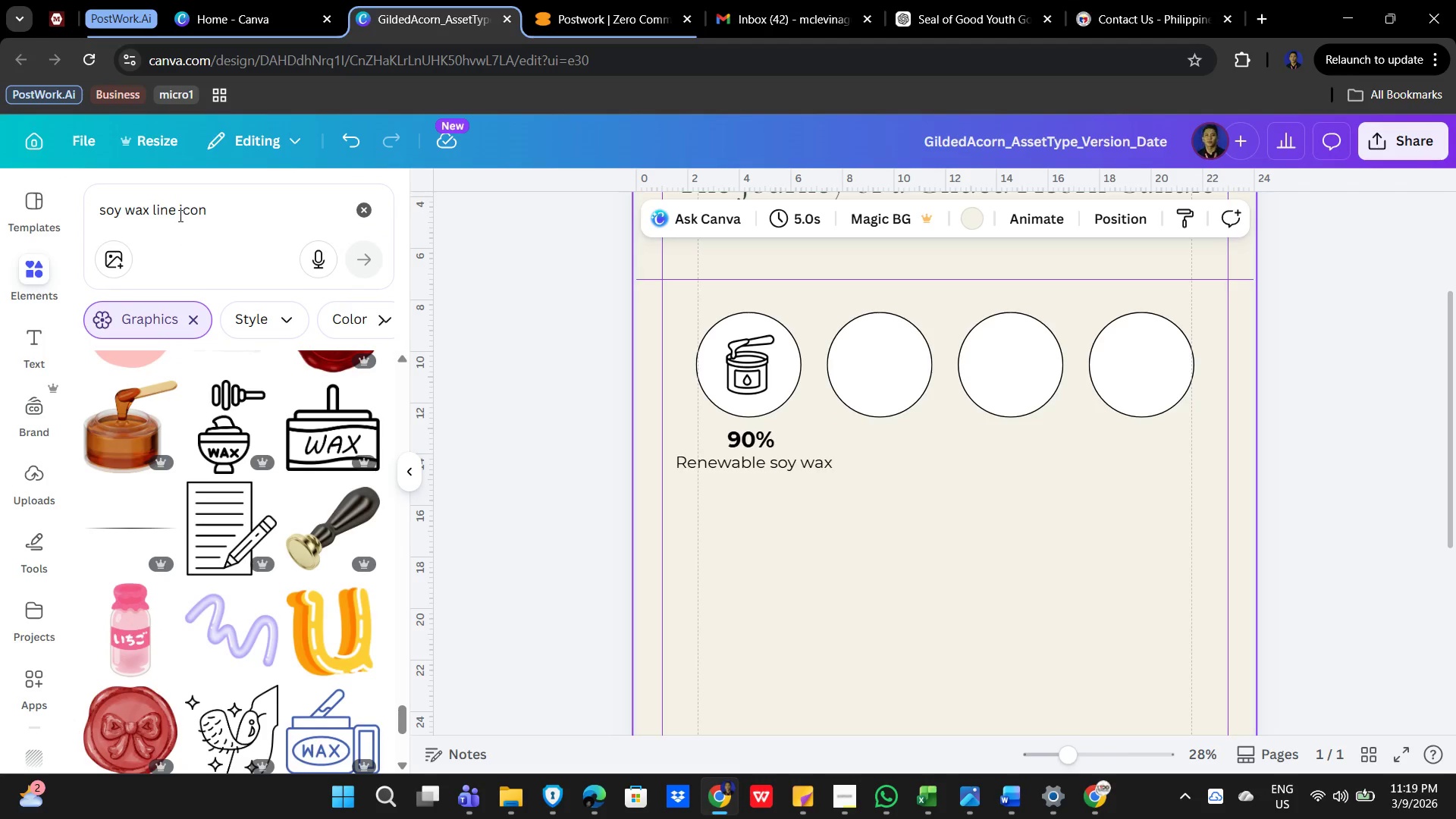 
left_click([183, 212])
 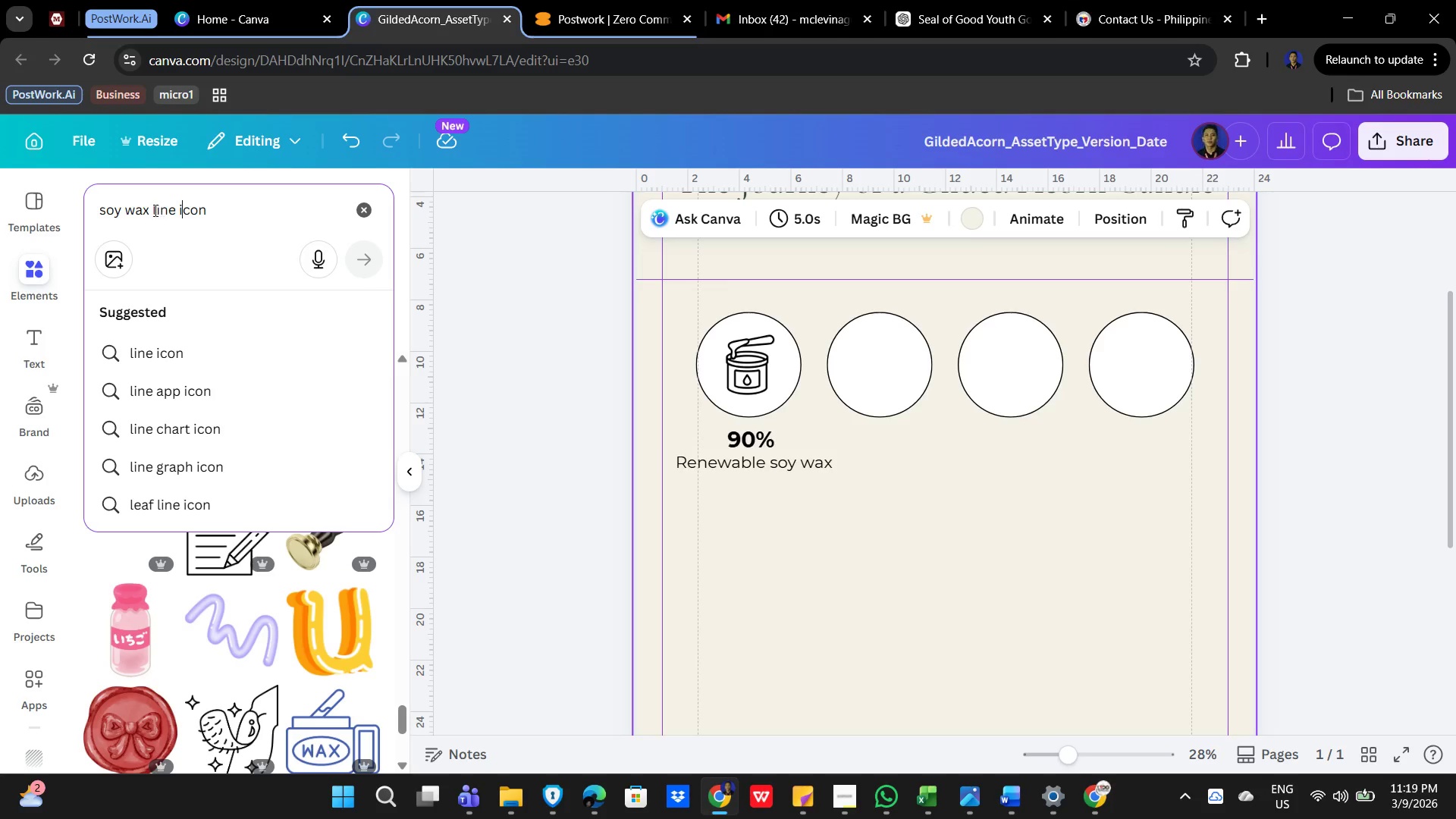 
left_click_drag(start_coordinate=[149, 211], to_coordinate=[67, 202])
 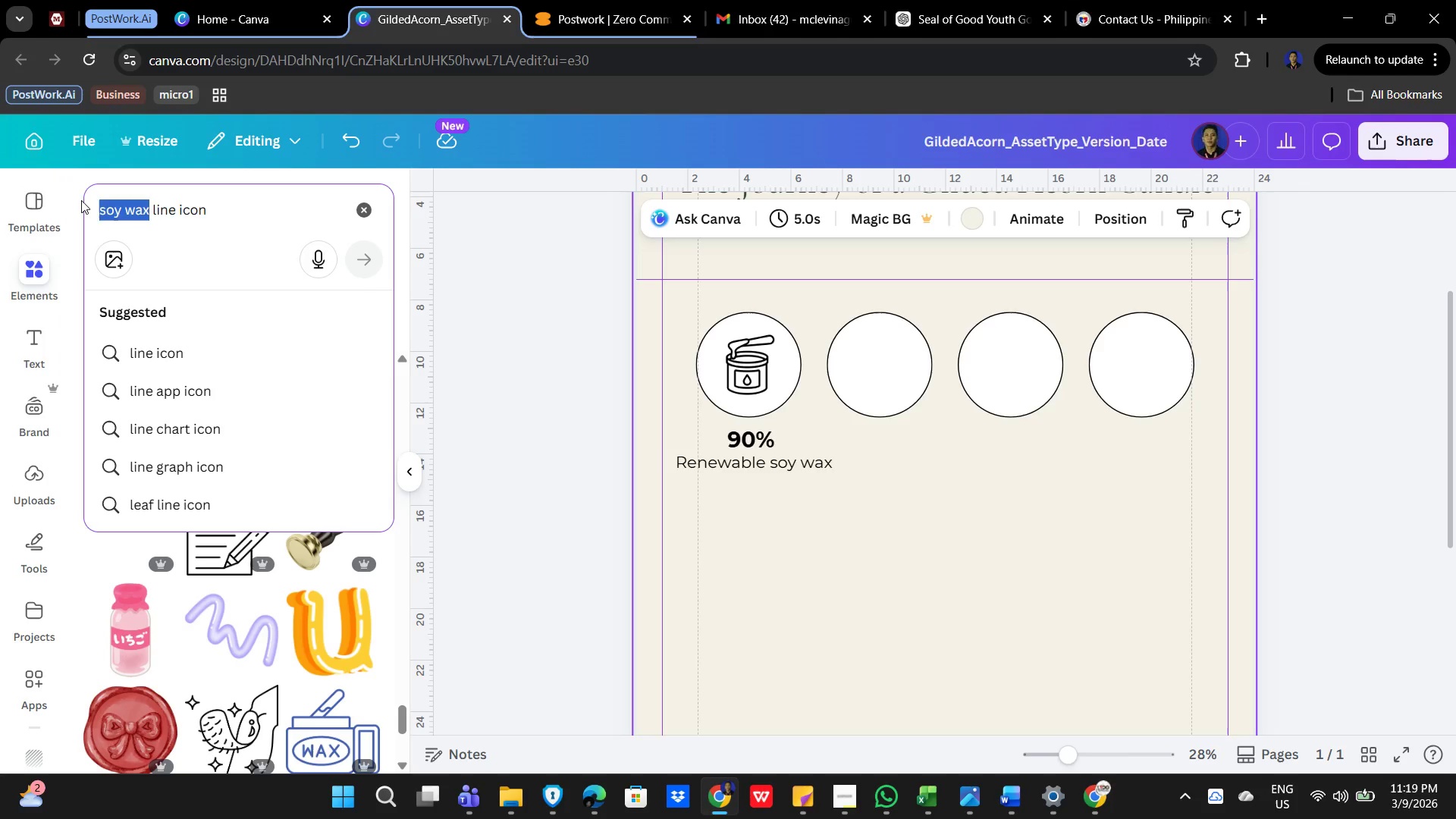 
type(eco packaging)
 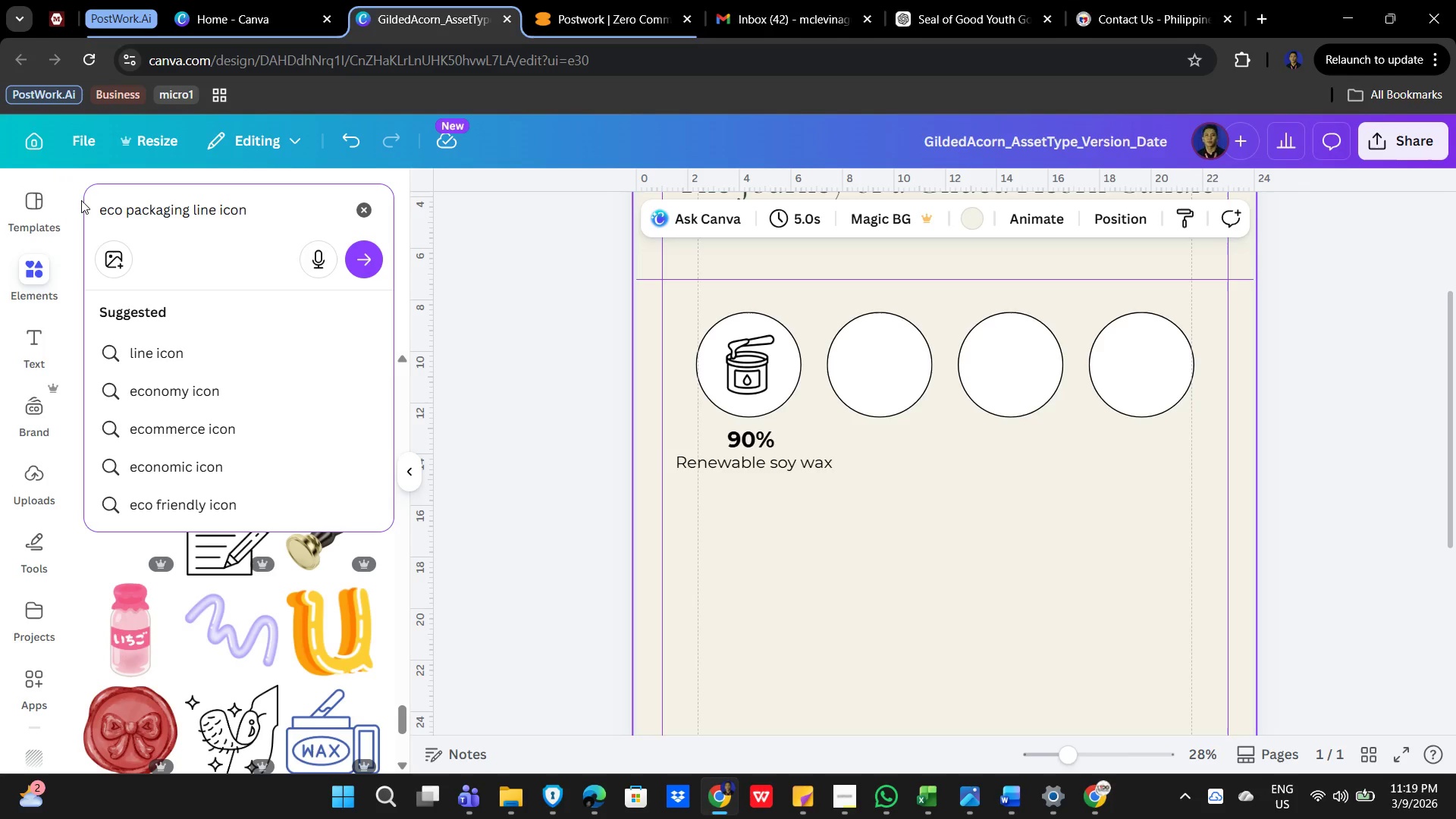 
key(Enter)
 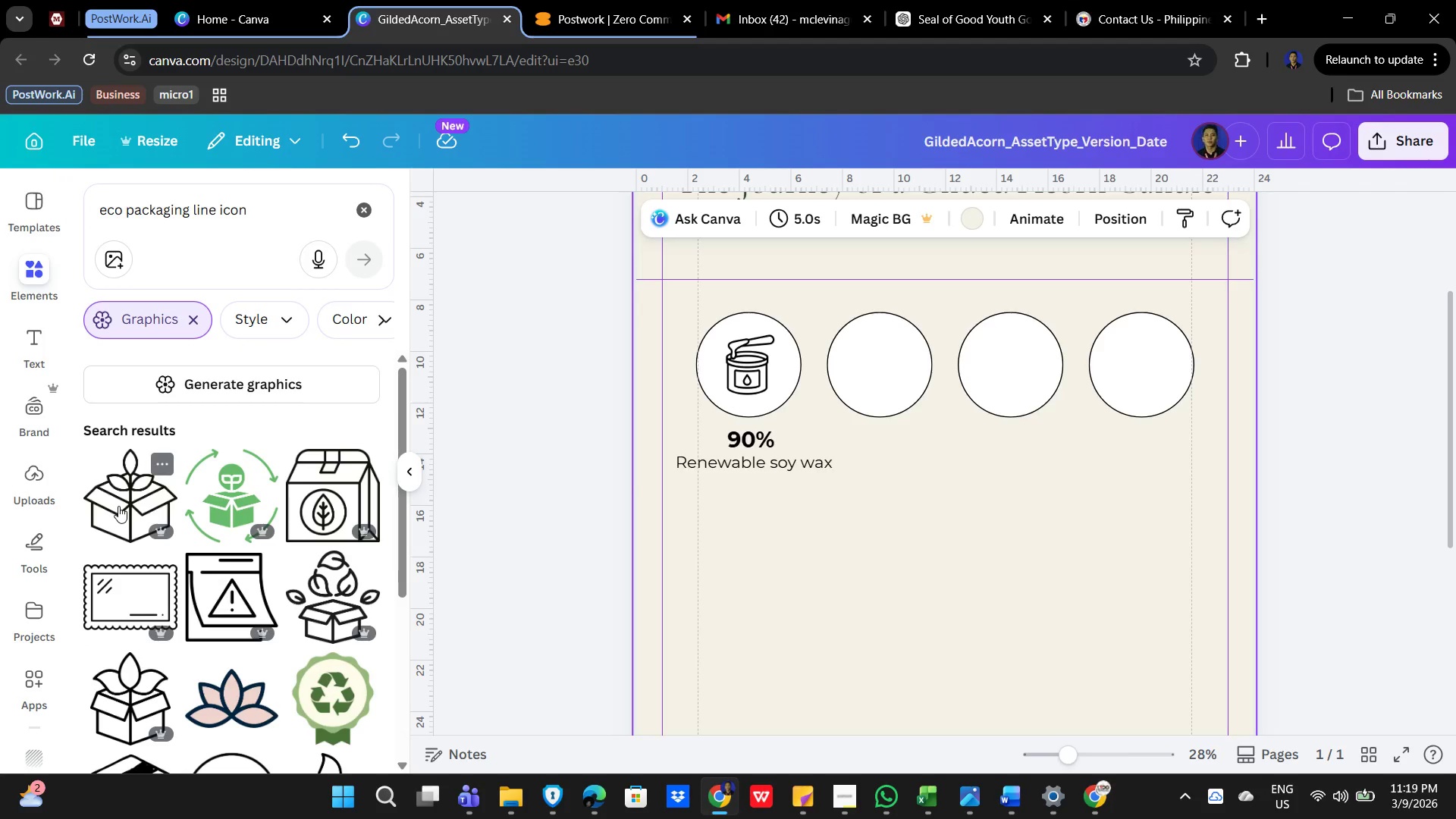 
wait(8.05)
 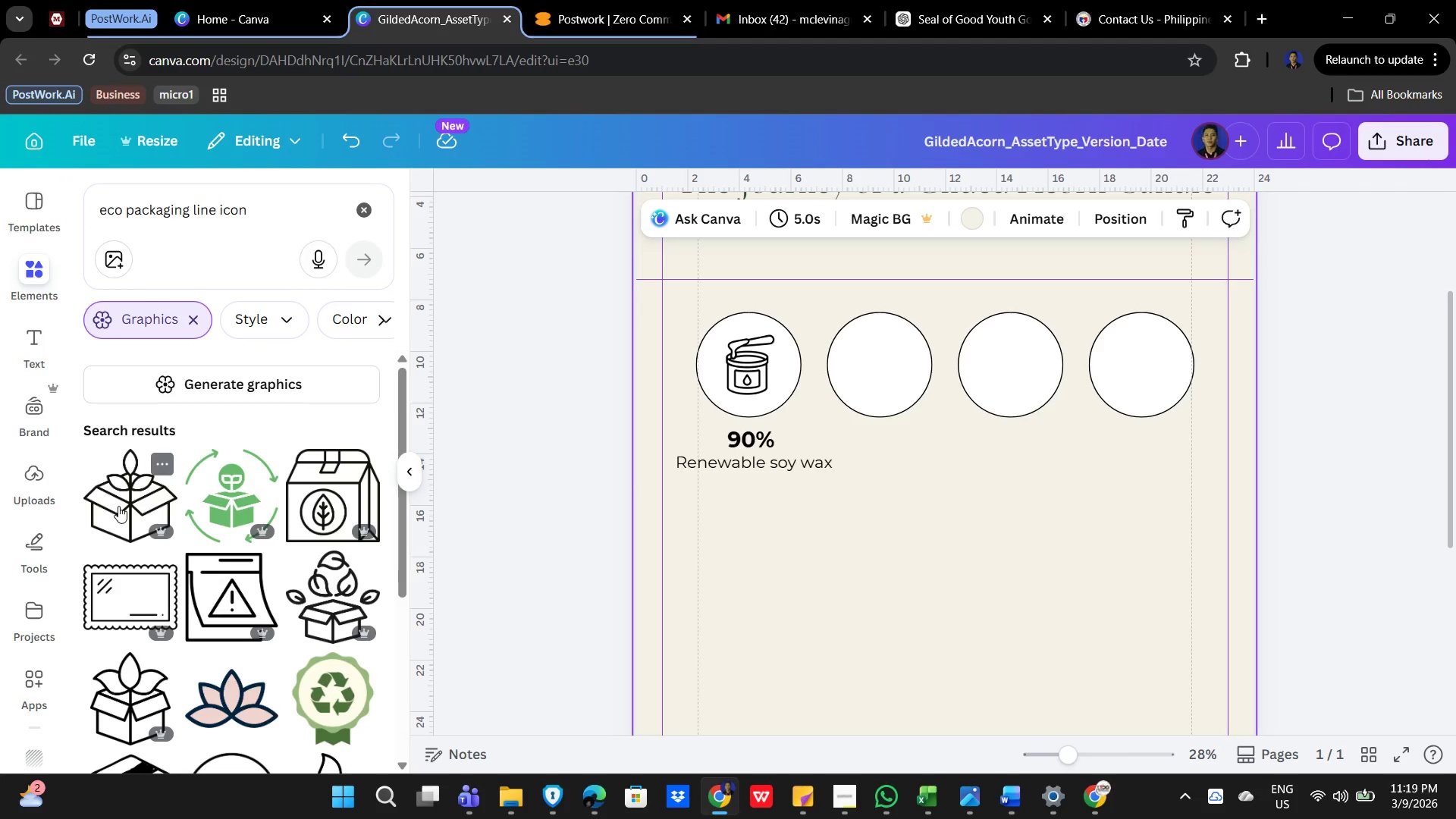 
left_click([118, 506])
 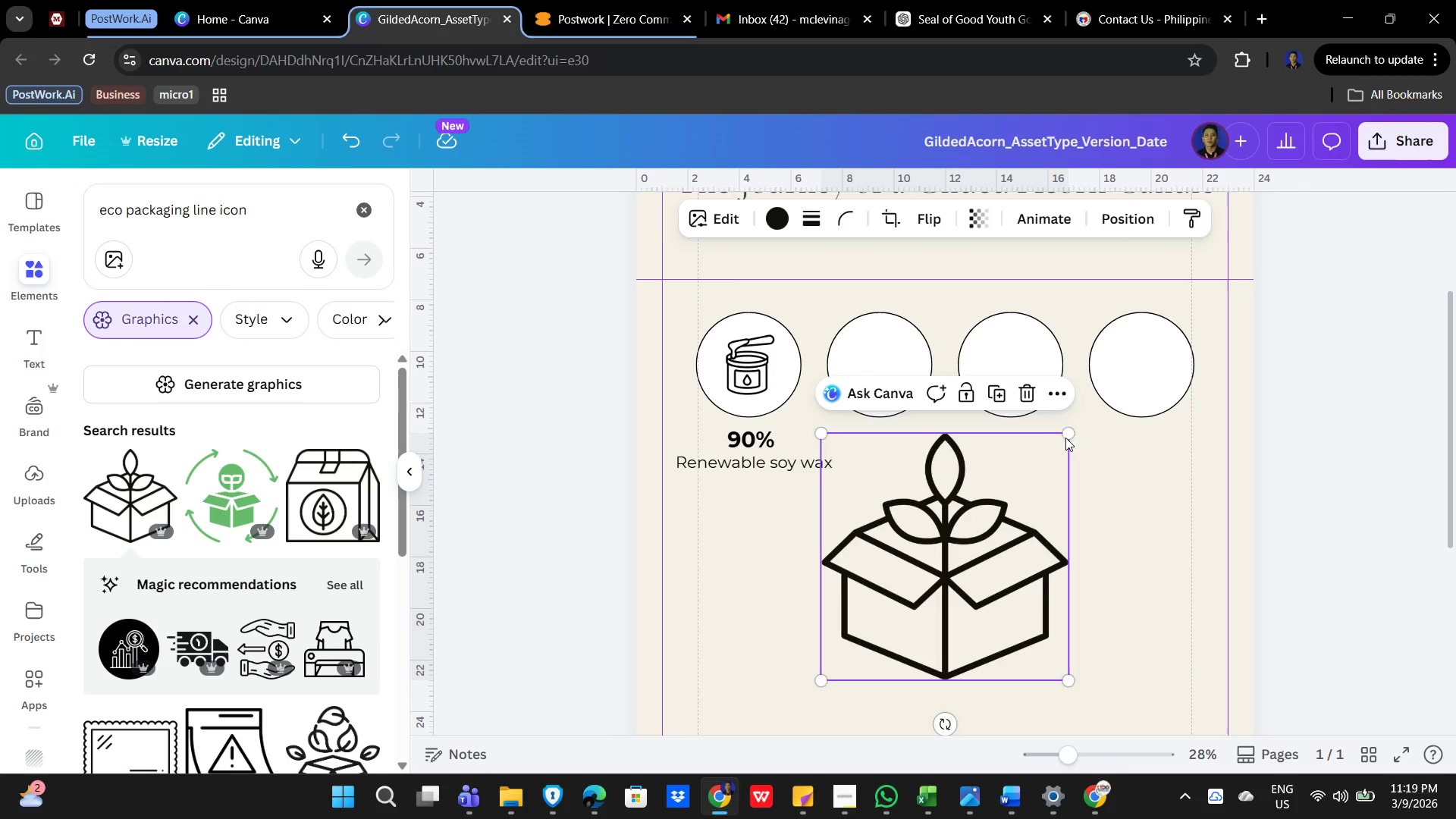 
left_click_drag(start_coordinate=[1067, 433], to_coordinate=[893, 630])
 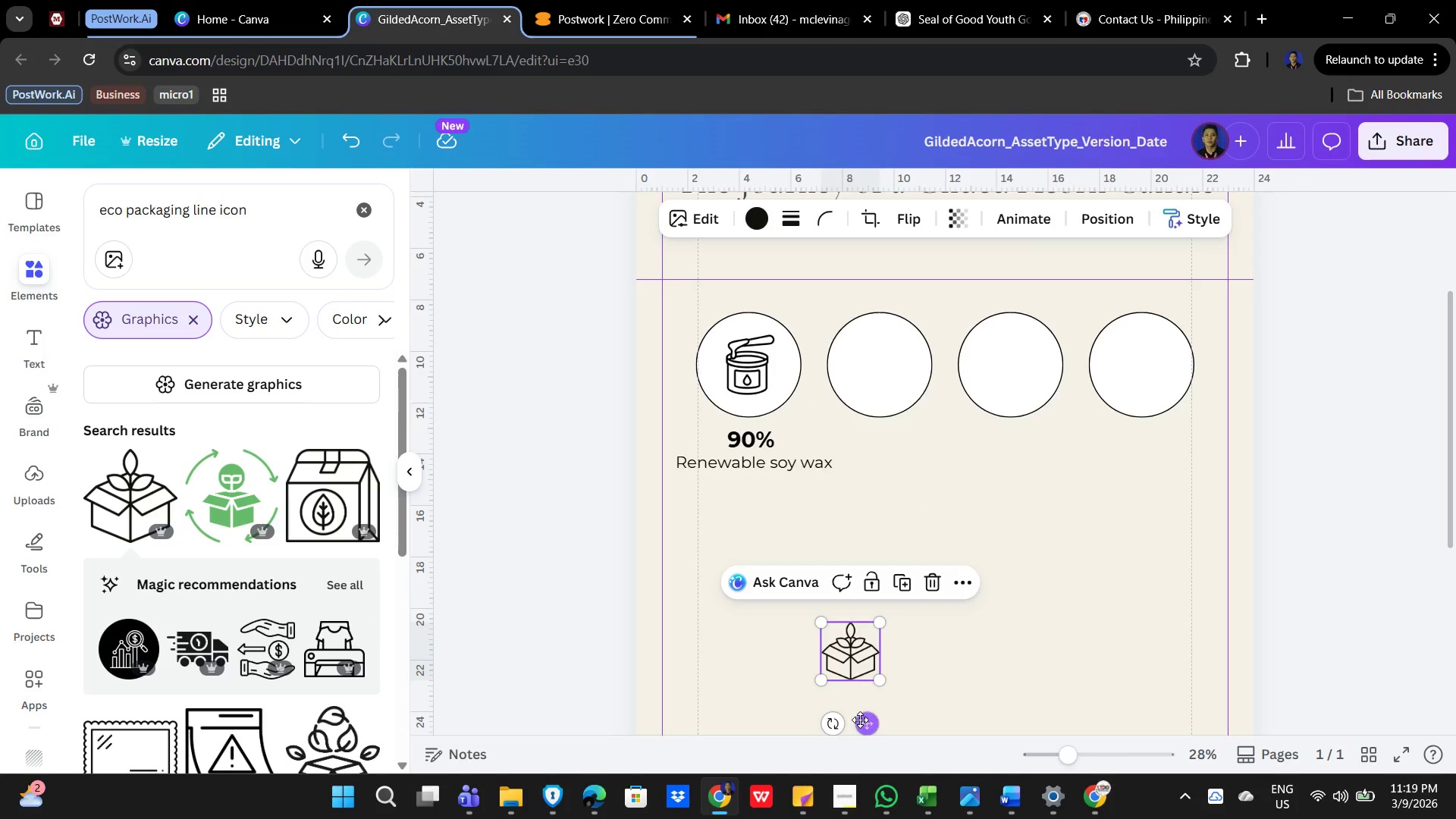 
left_click_drag(start_coordinate=[860, 720], to_coordinate=[890, 438])
 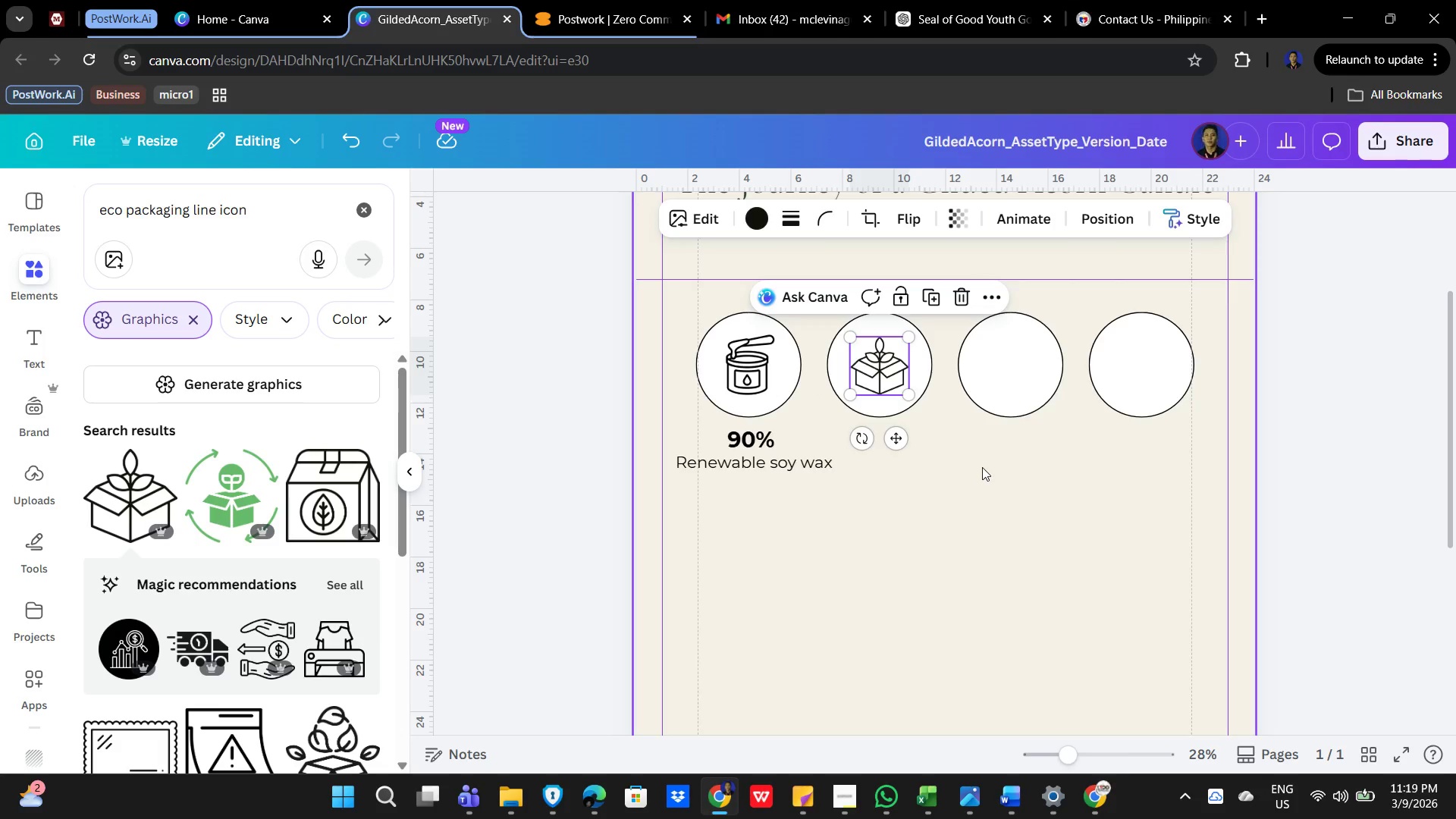 
left_click([982, 467])
 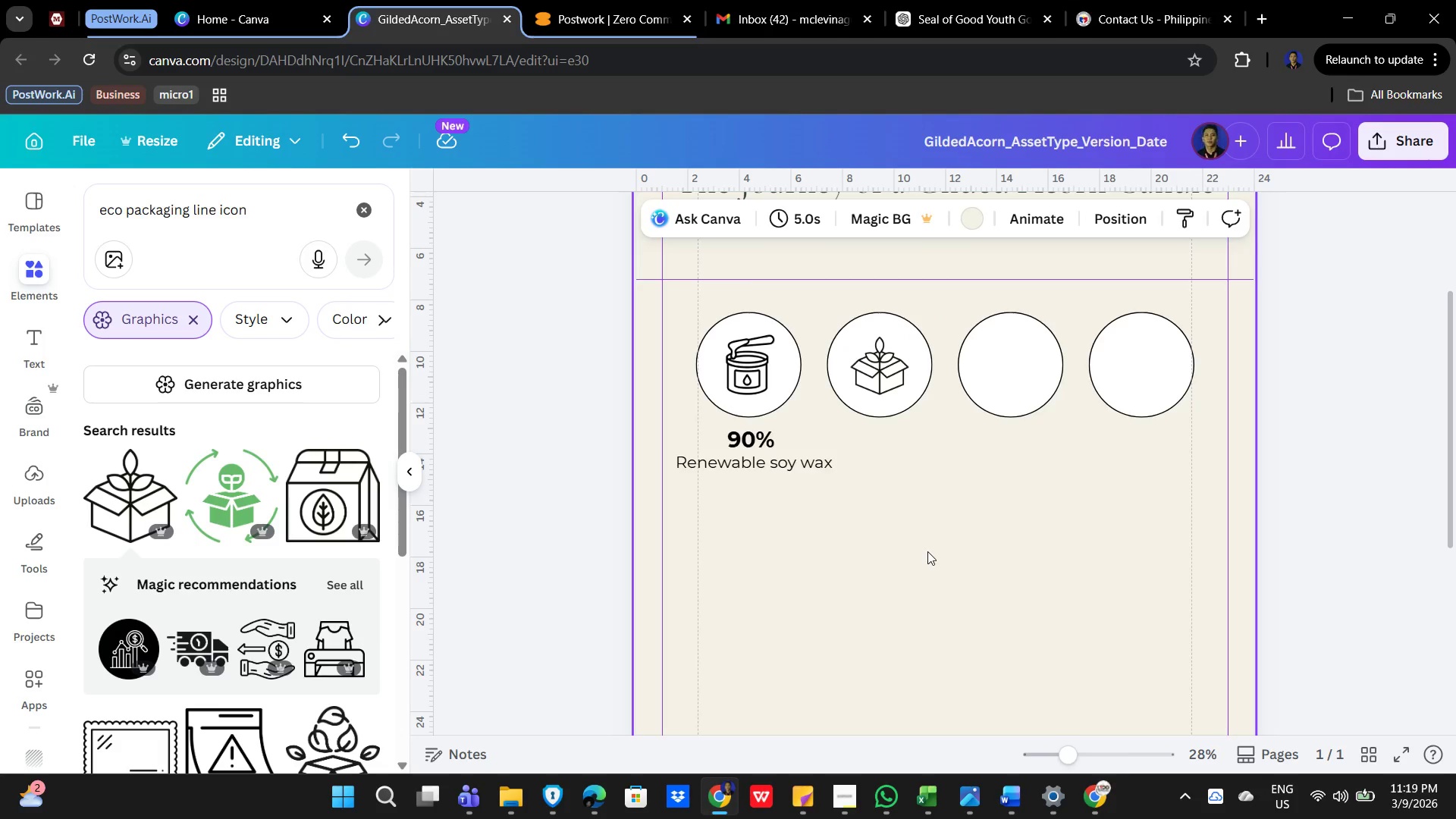 
left_click([748, 436])
 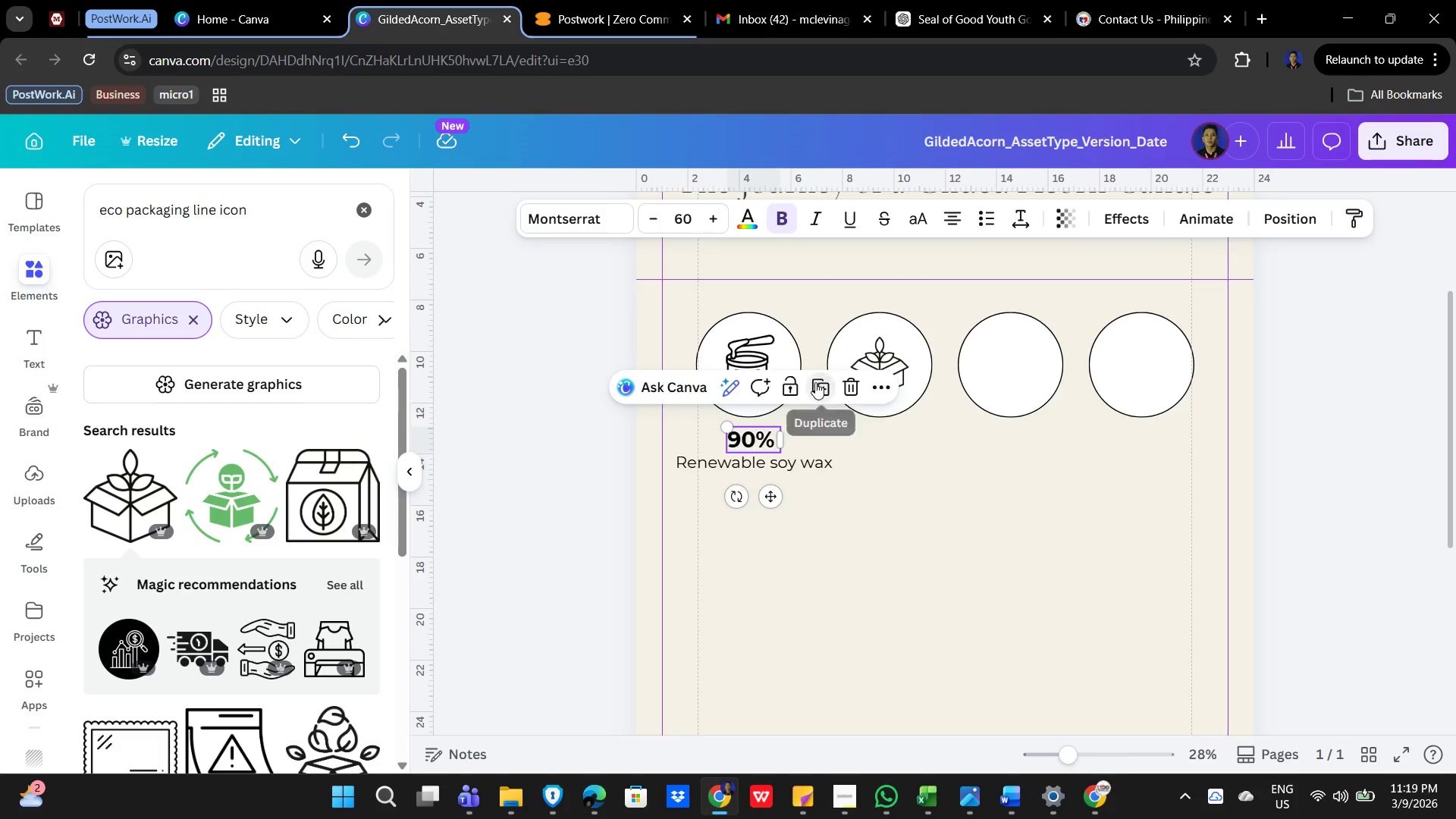 
left_click_drag(start_coordinate=[771, 497], to_coordinate=[890, 491])
 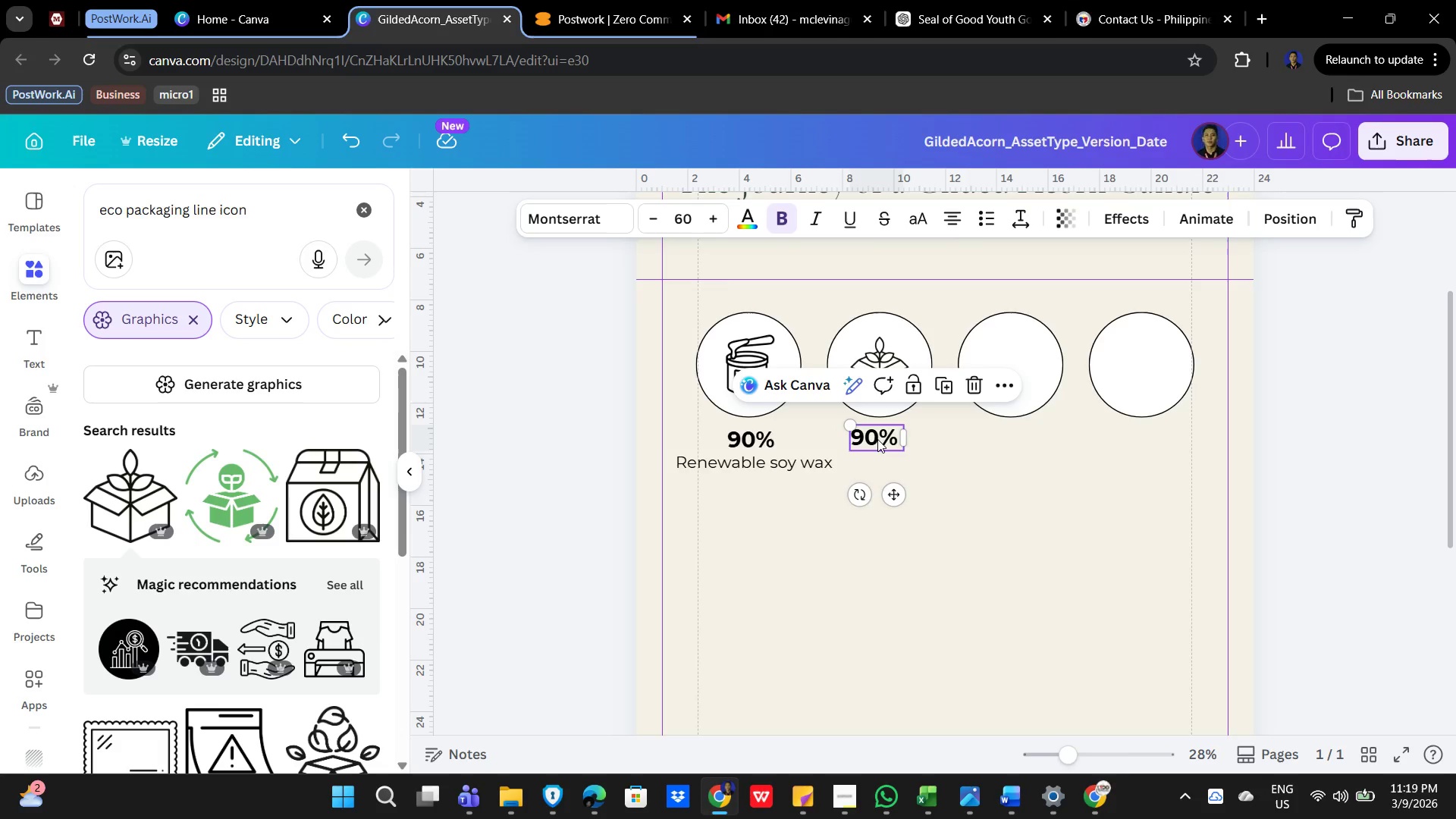 
double_click([877, 438])
 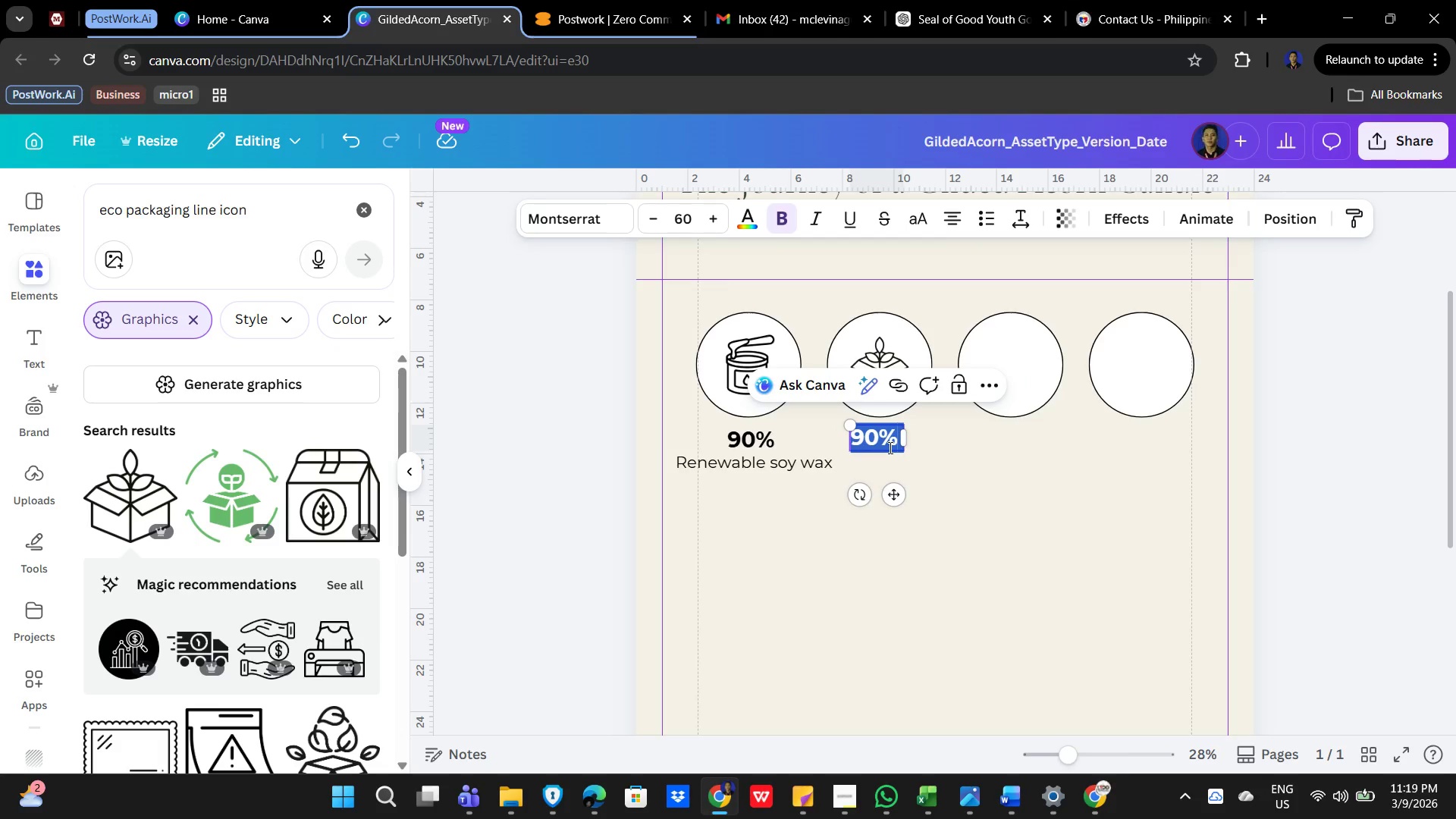 
key(Numpad1)
 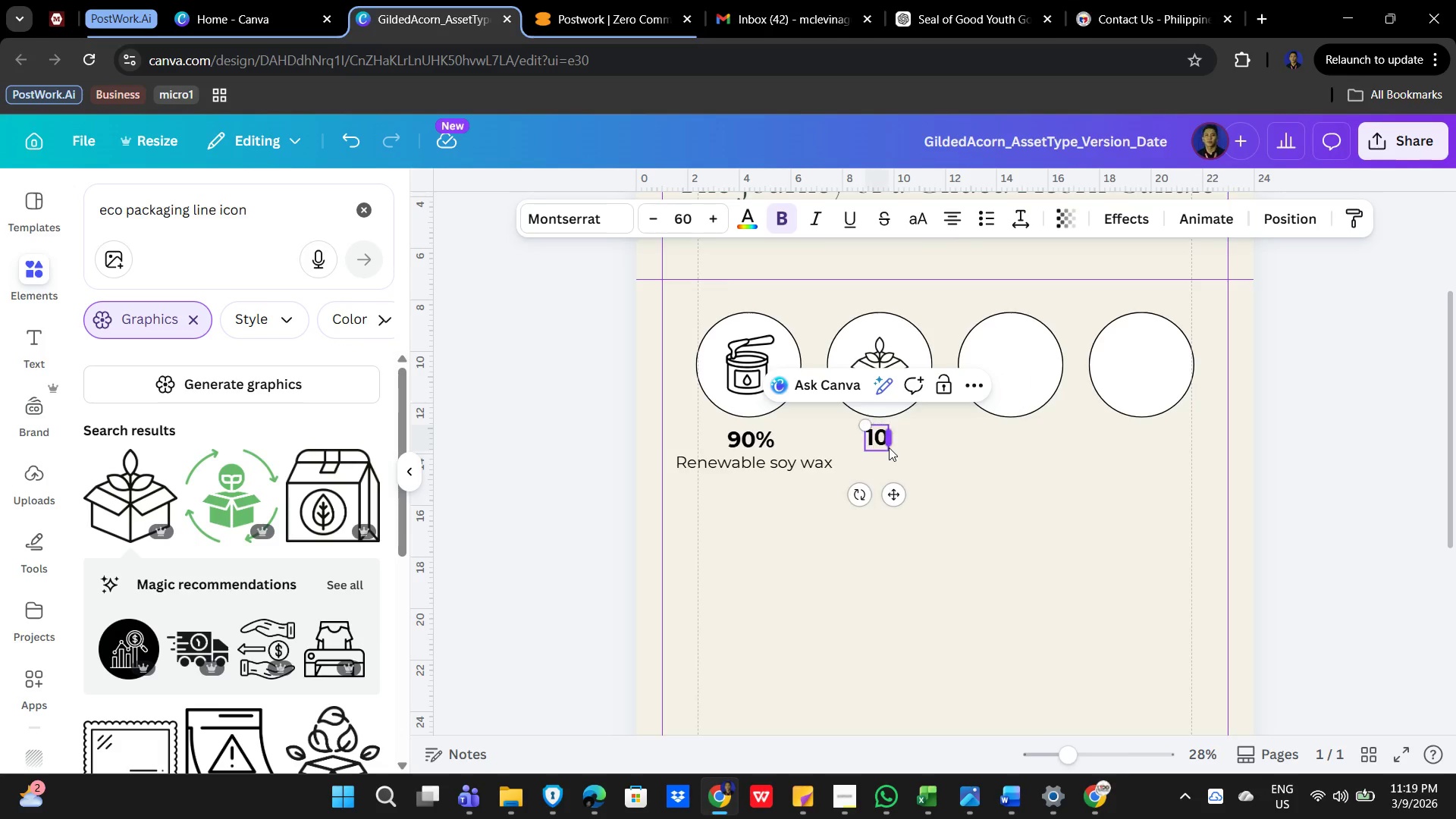 
key(Numpad0)
 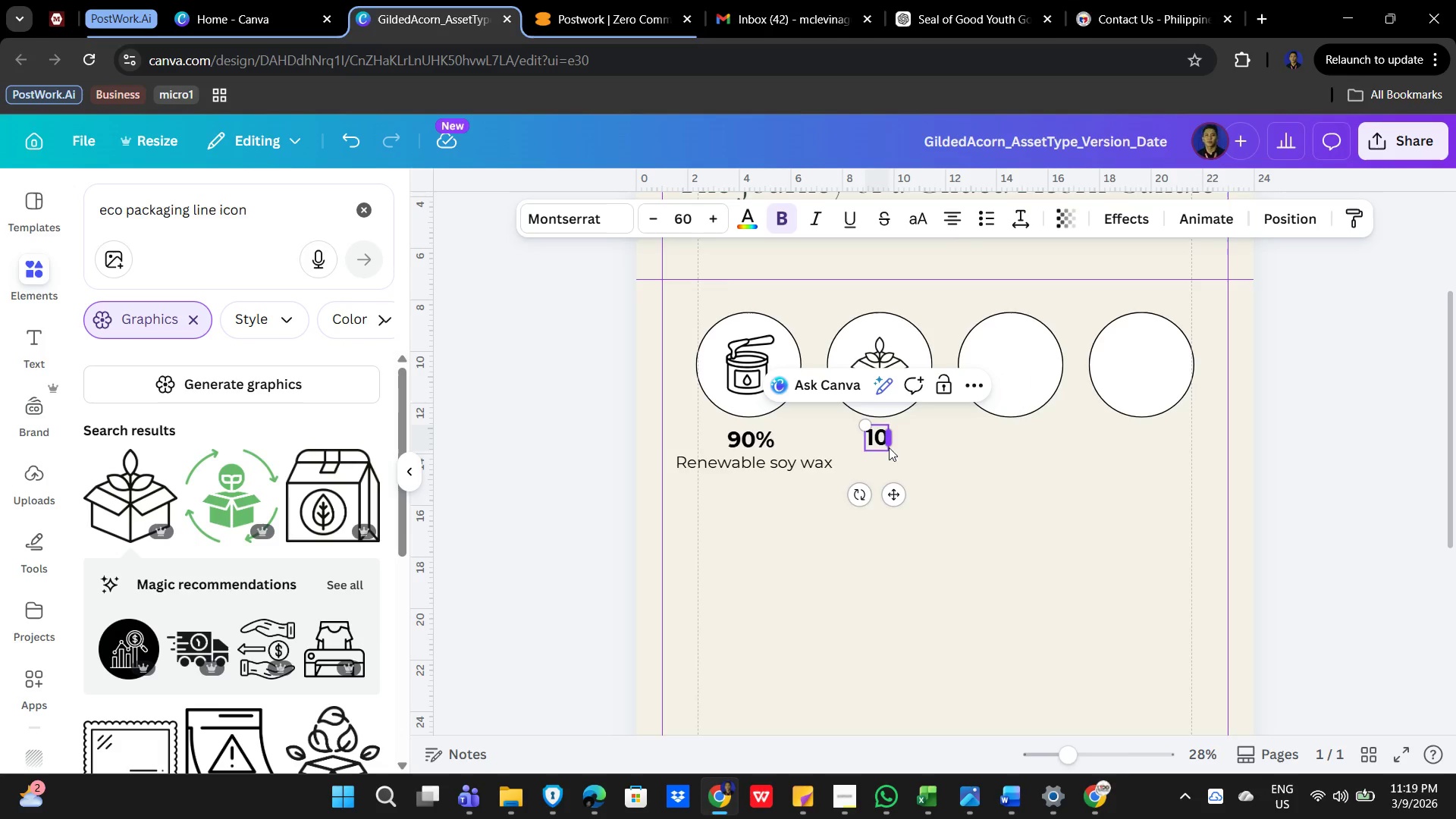 
key(Numpad0)
 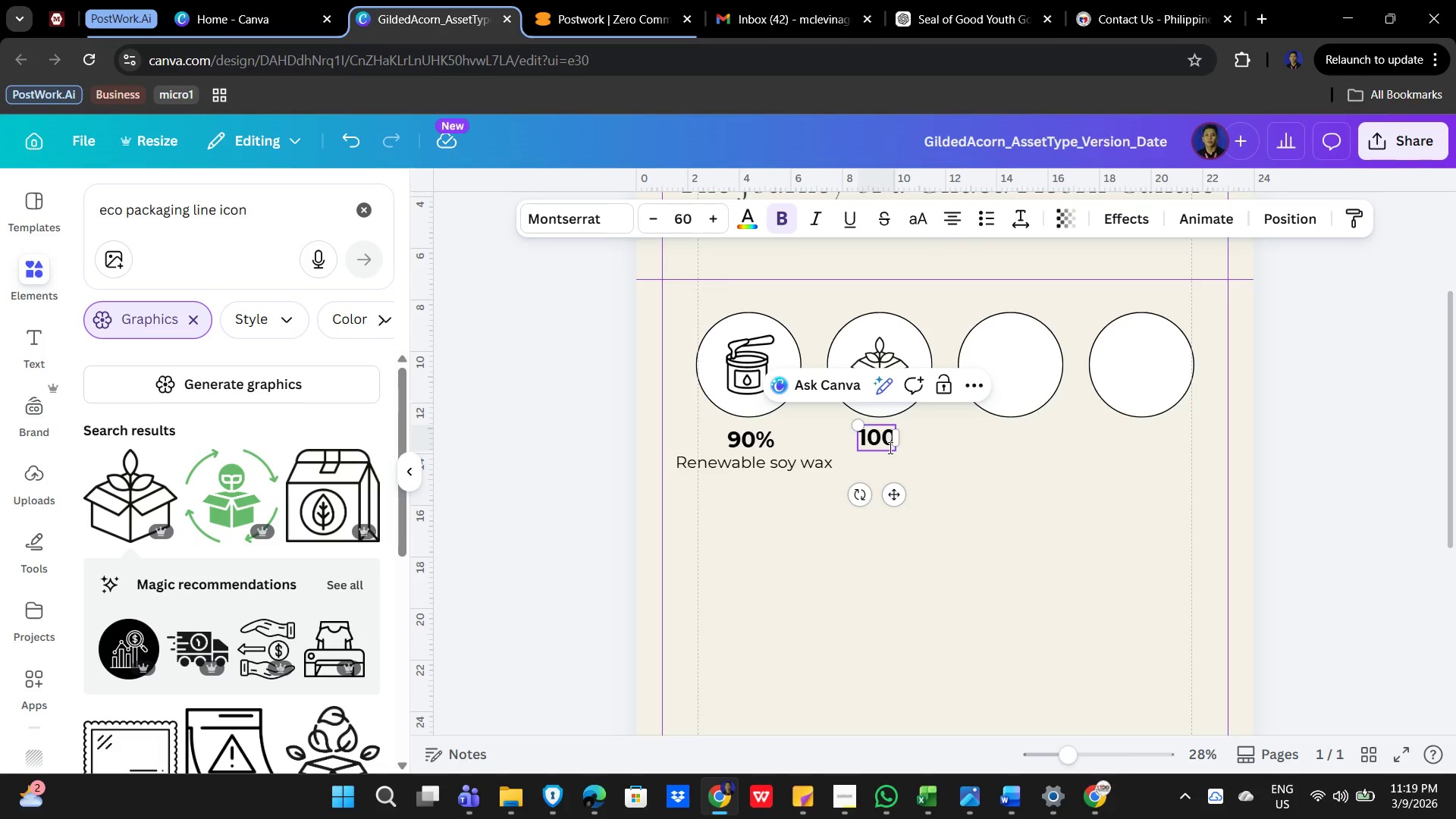 
key(Shift+5)
 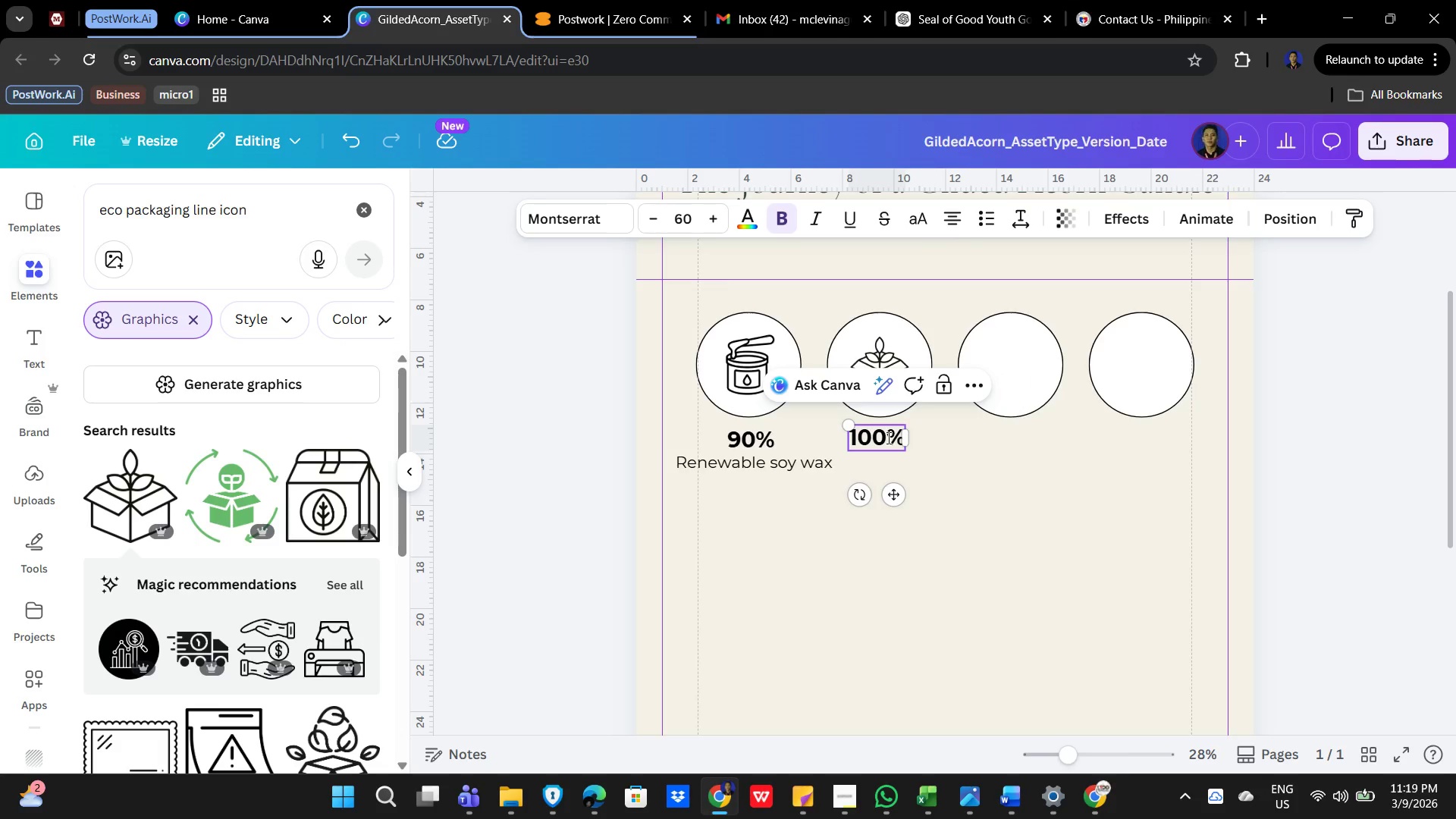 
wait(5.31)
 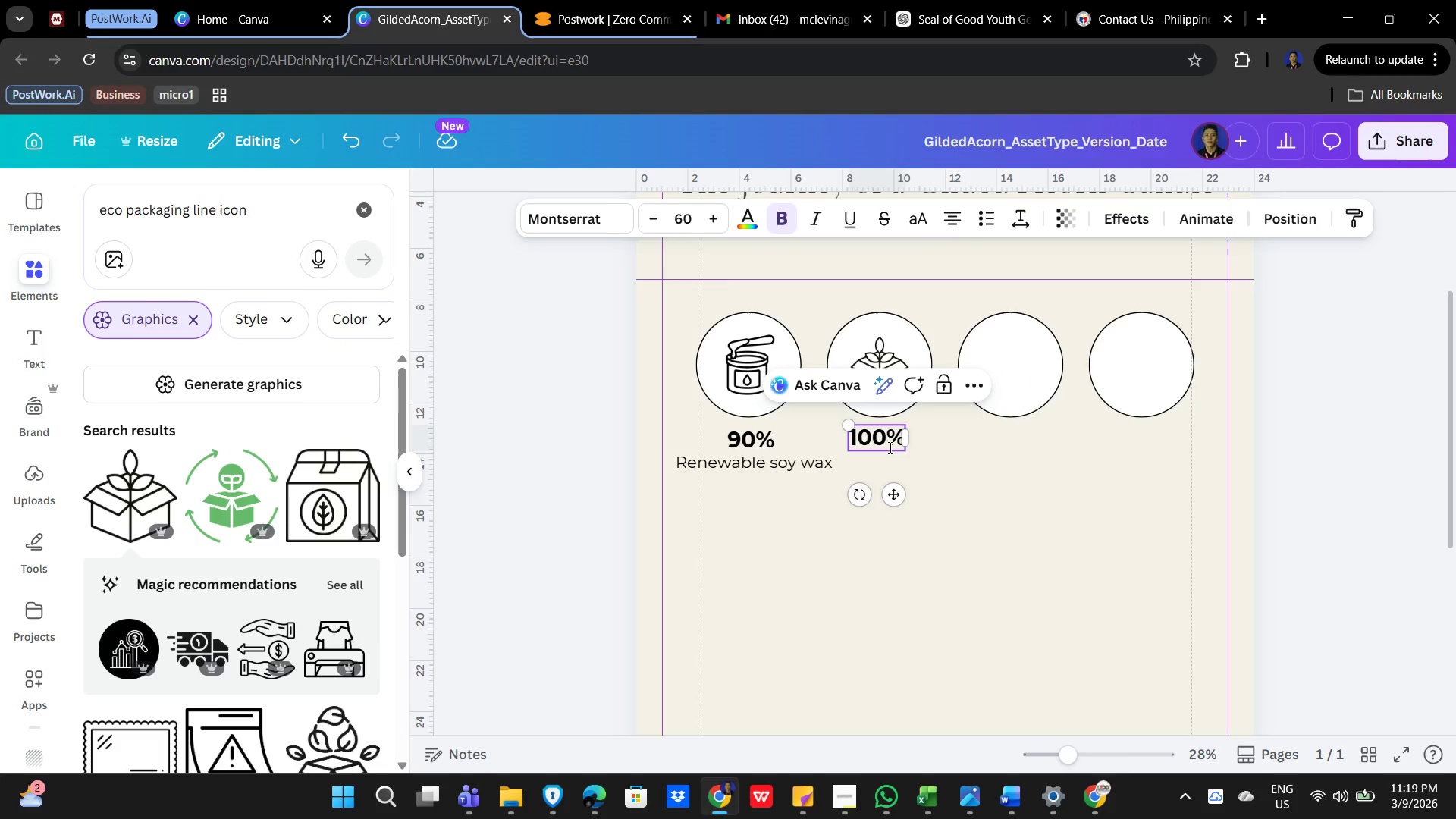 
left_click([792, 547])
 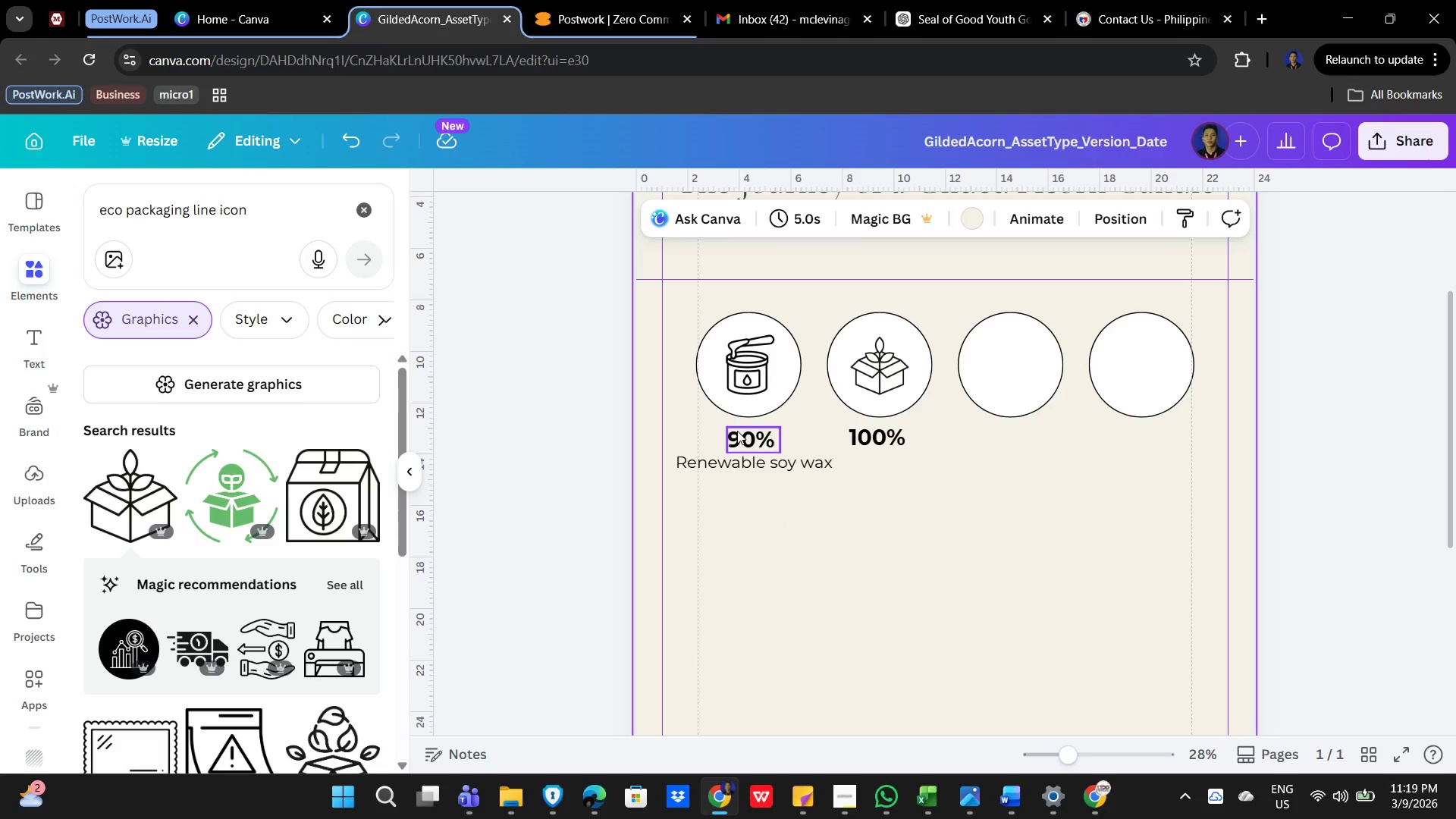 
left_click([737, 431])
 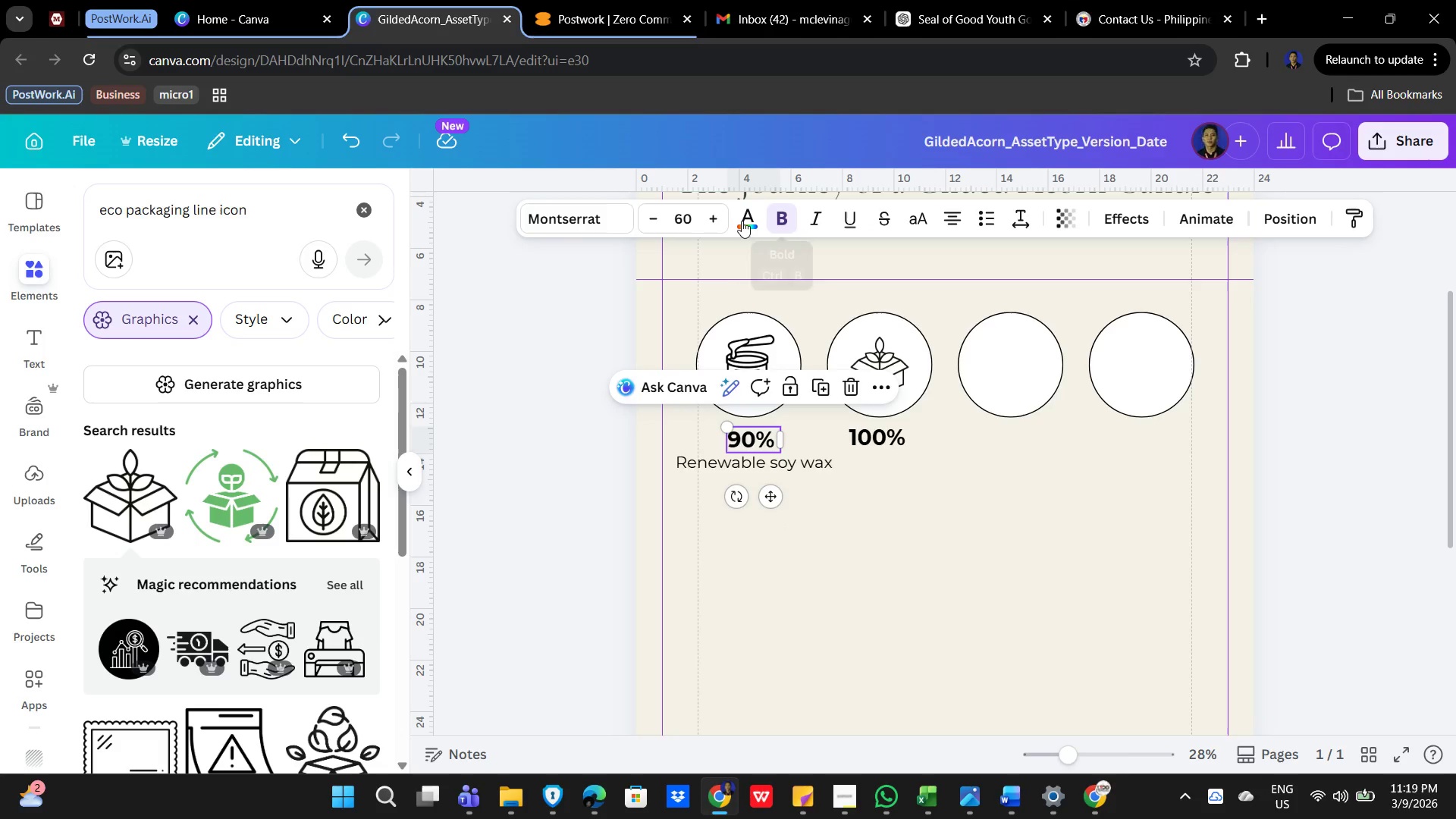 
left_click([741, 218])
 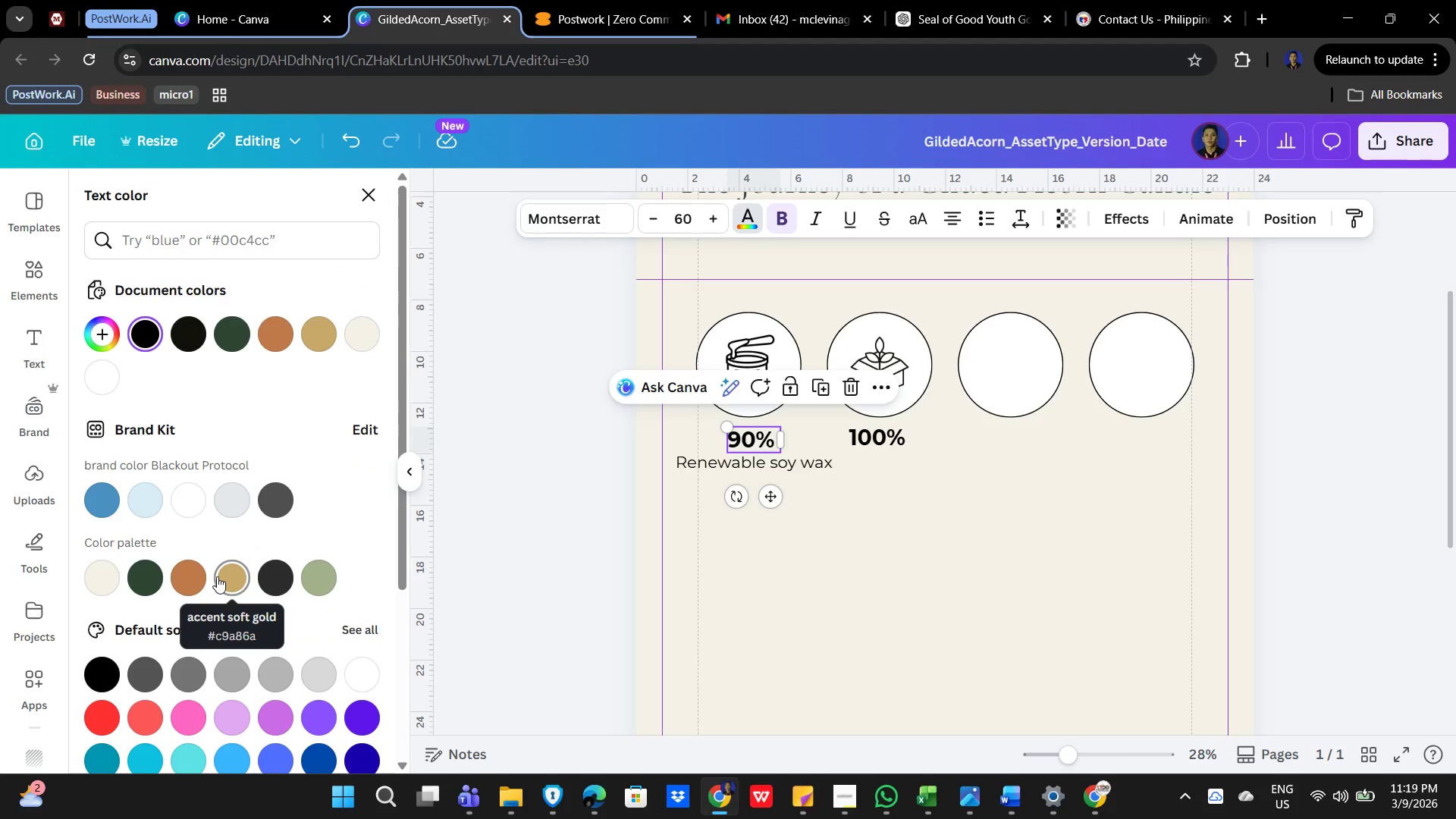 
wait(5.19)
 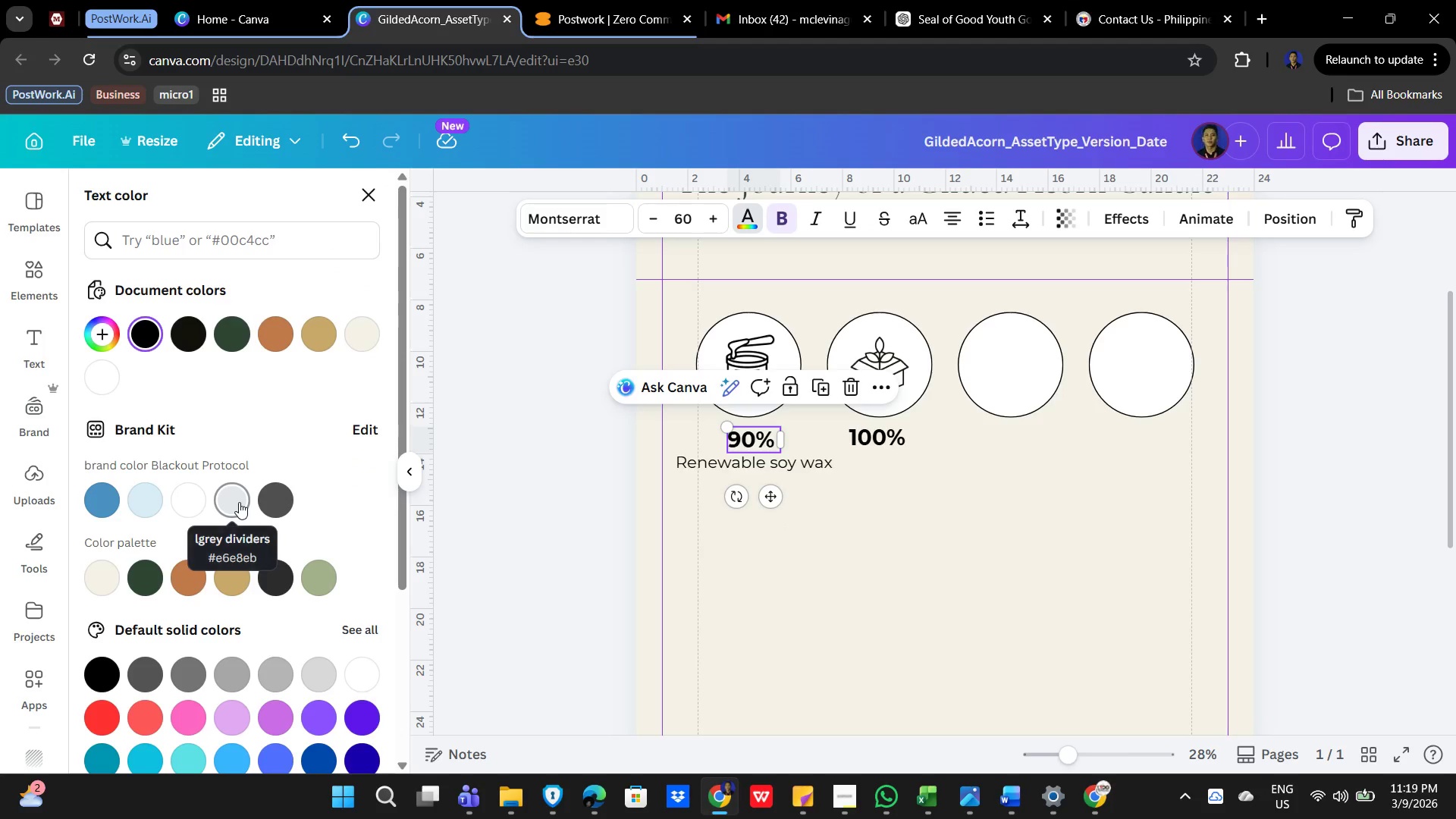 
left_click([189, 575])
 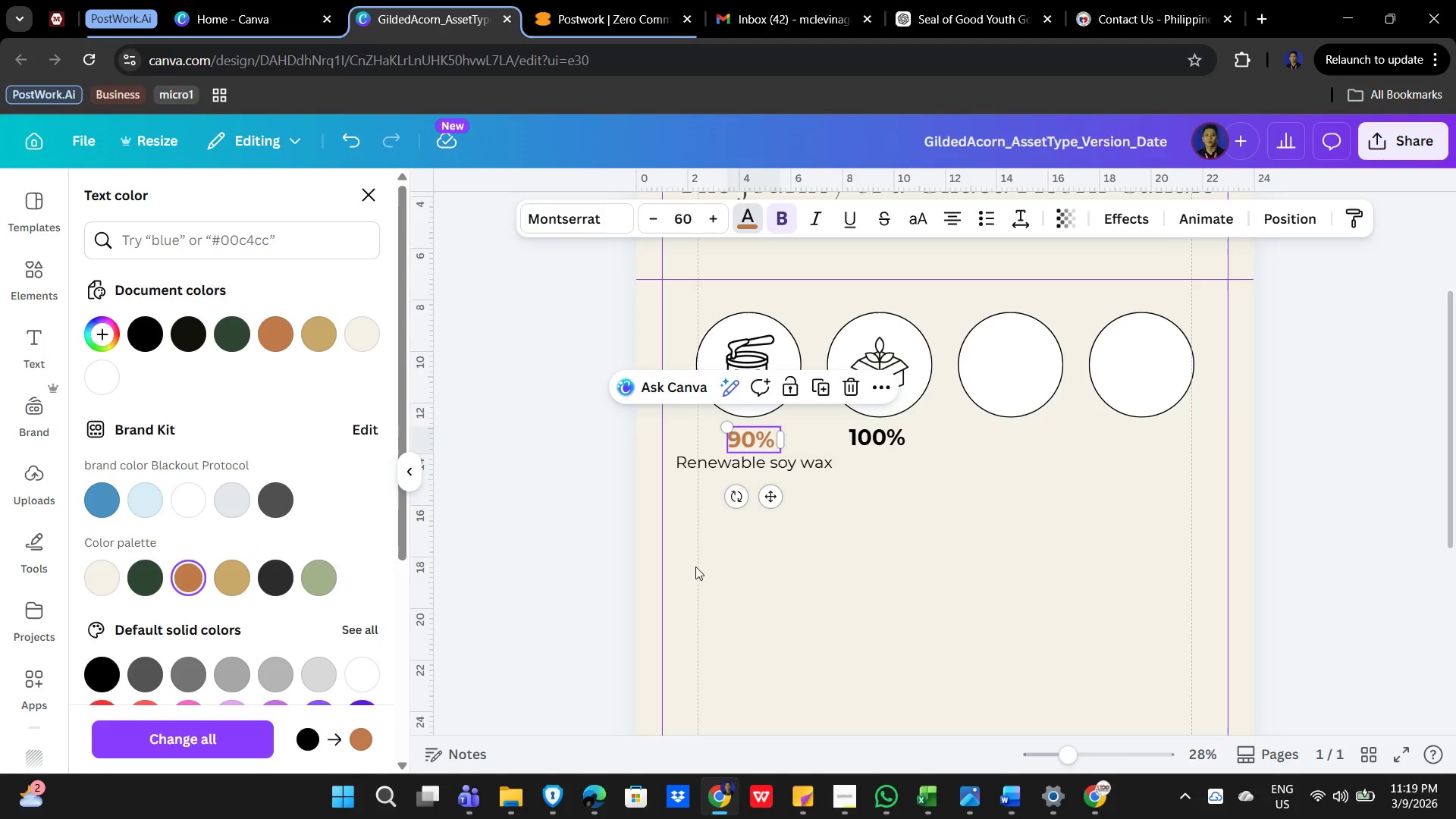 
left_click([858, 566])
 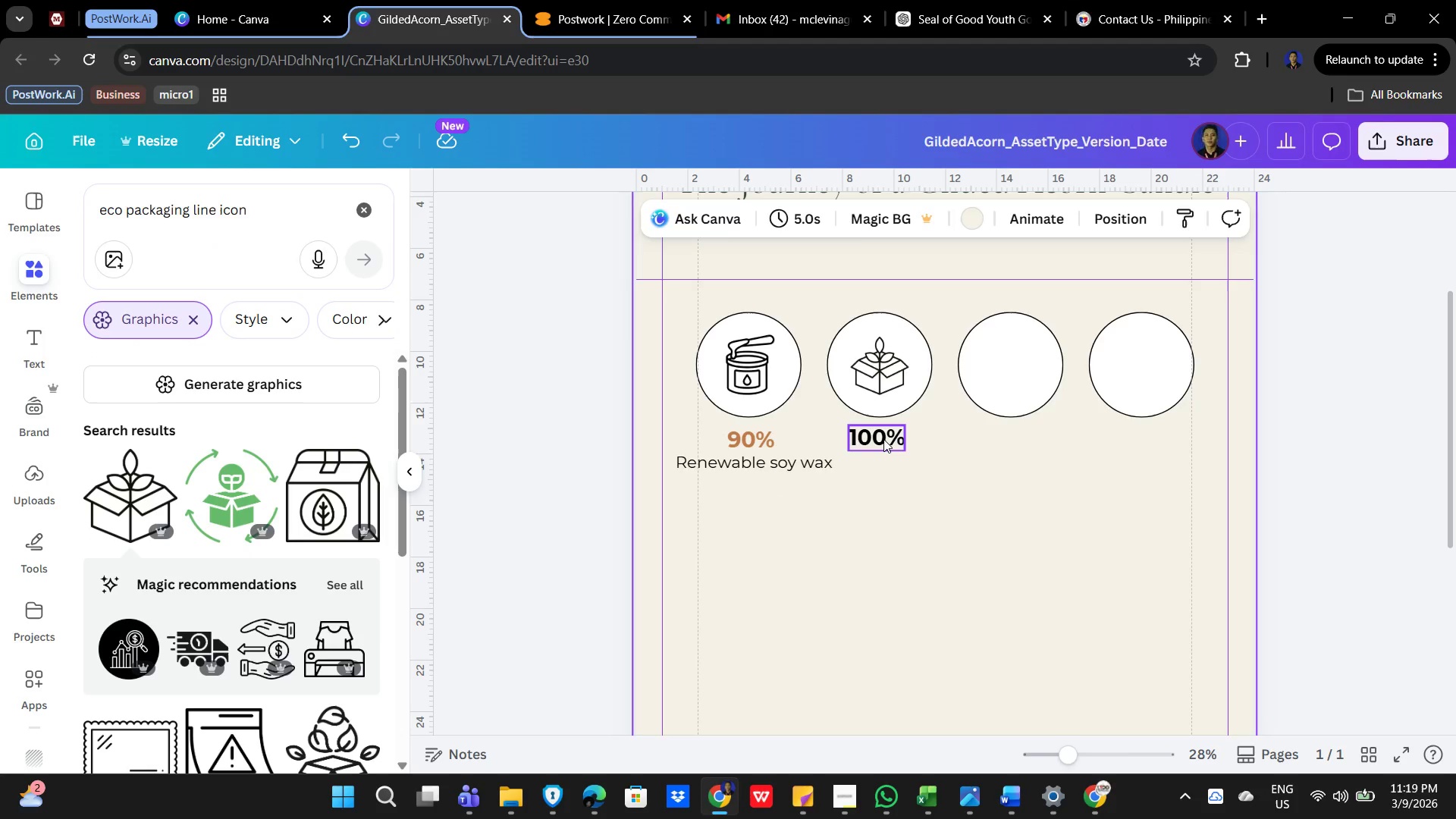 
left_click([883, 439])
 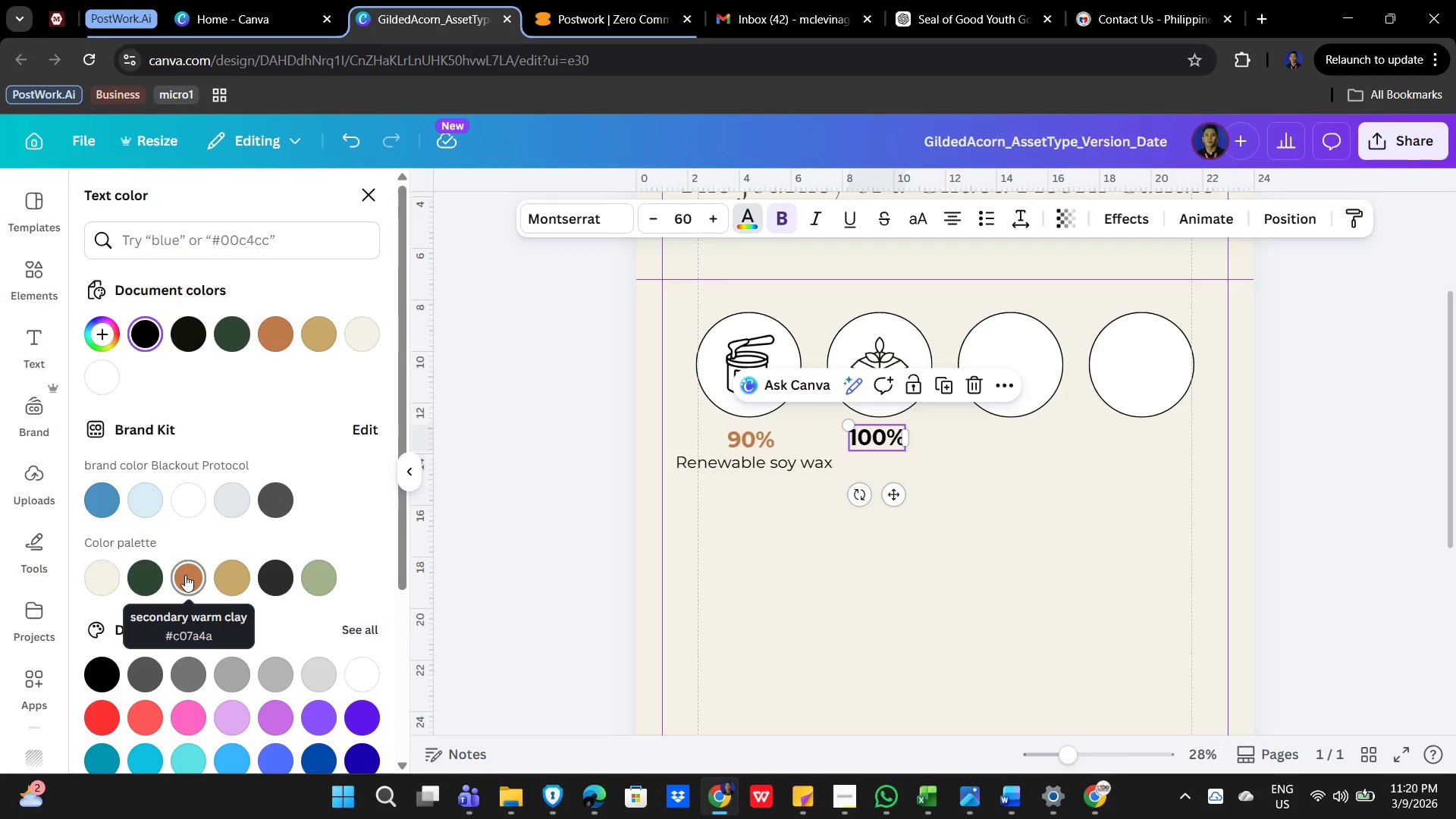 
left_click([185, 575])
 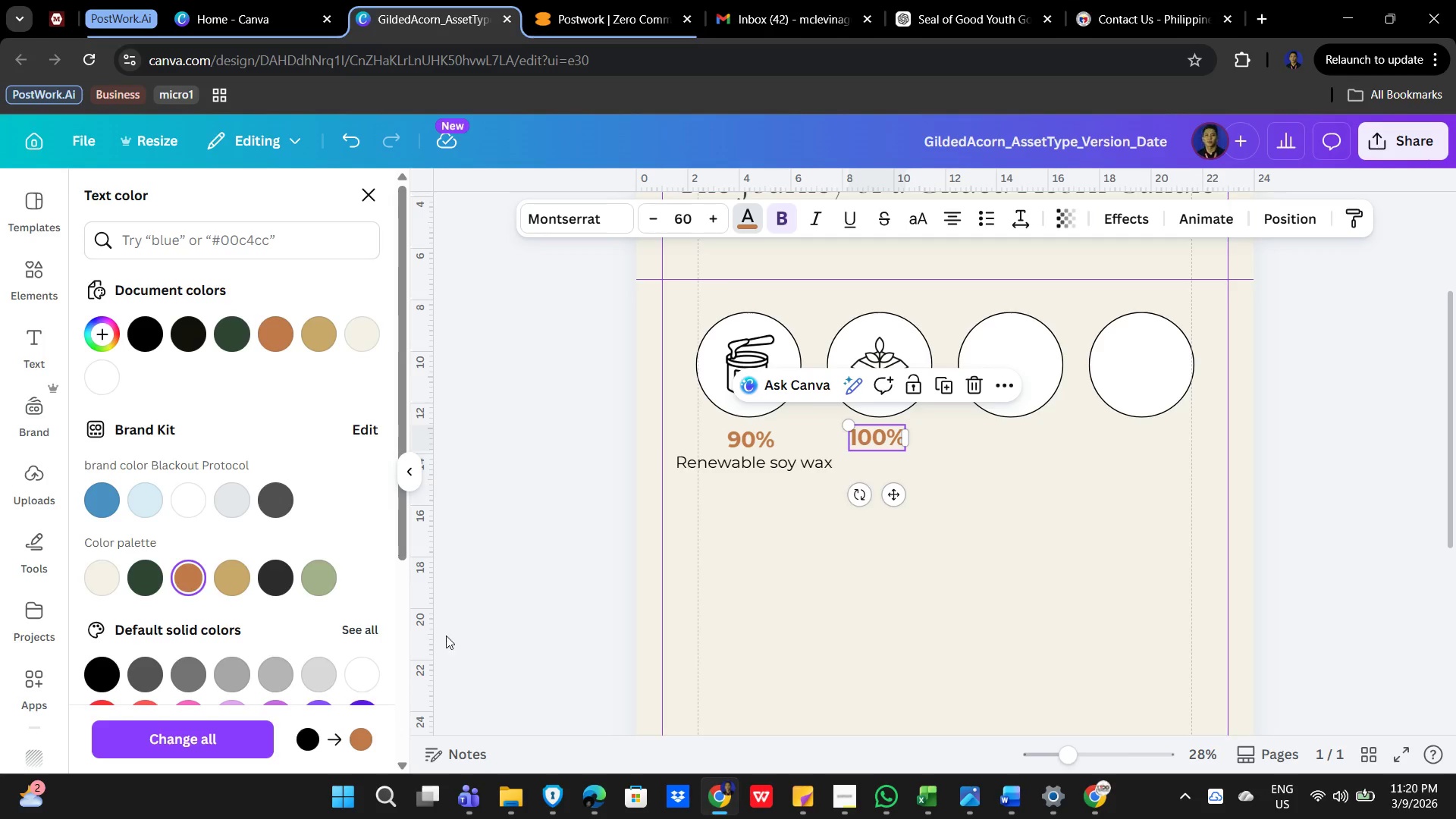 
left_click([874, 714])
 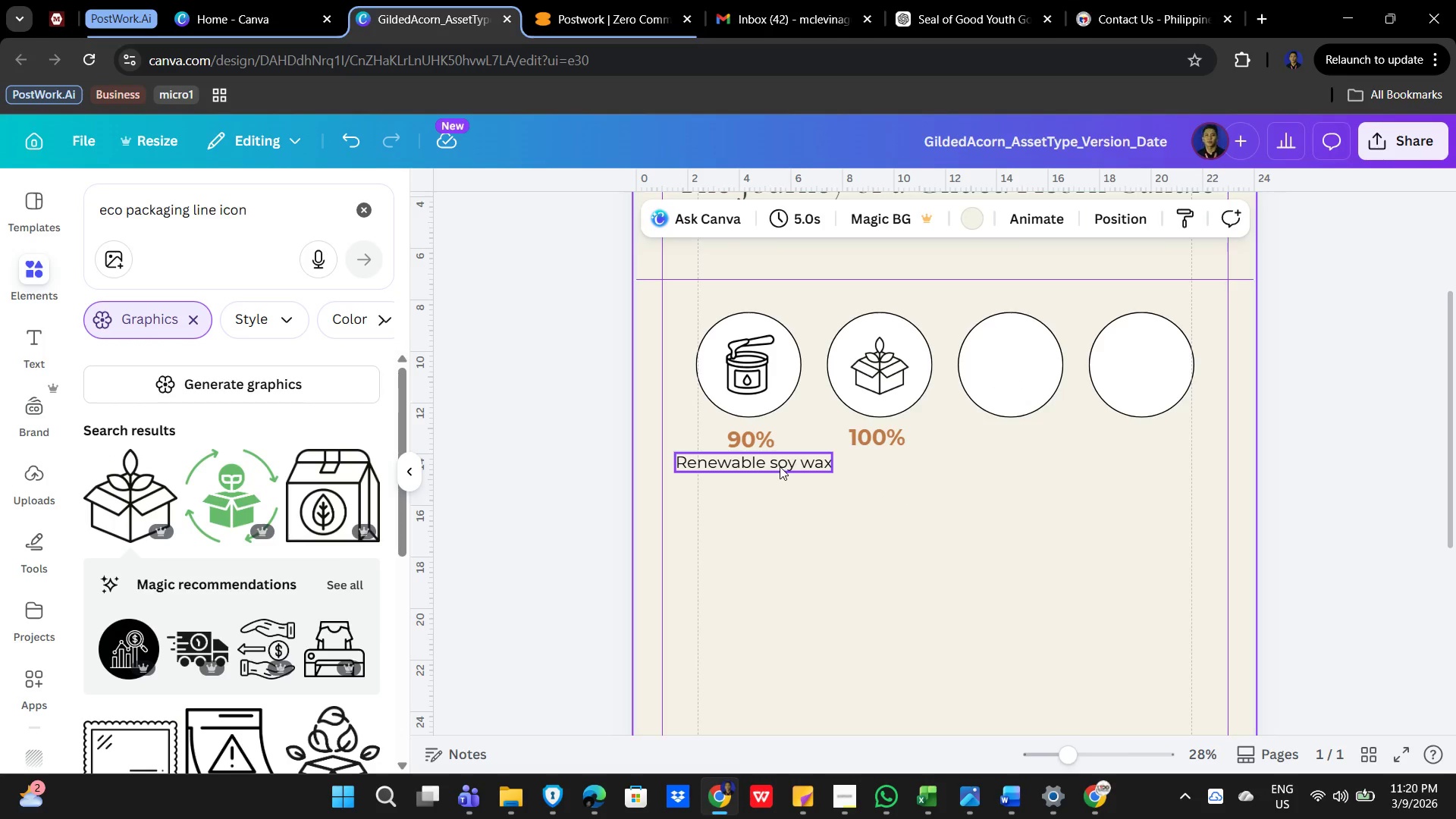 
left_click([780, 466])
 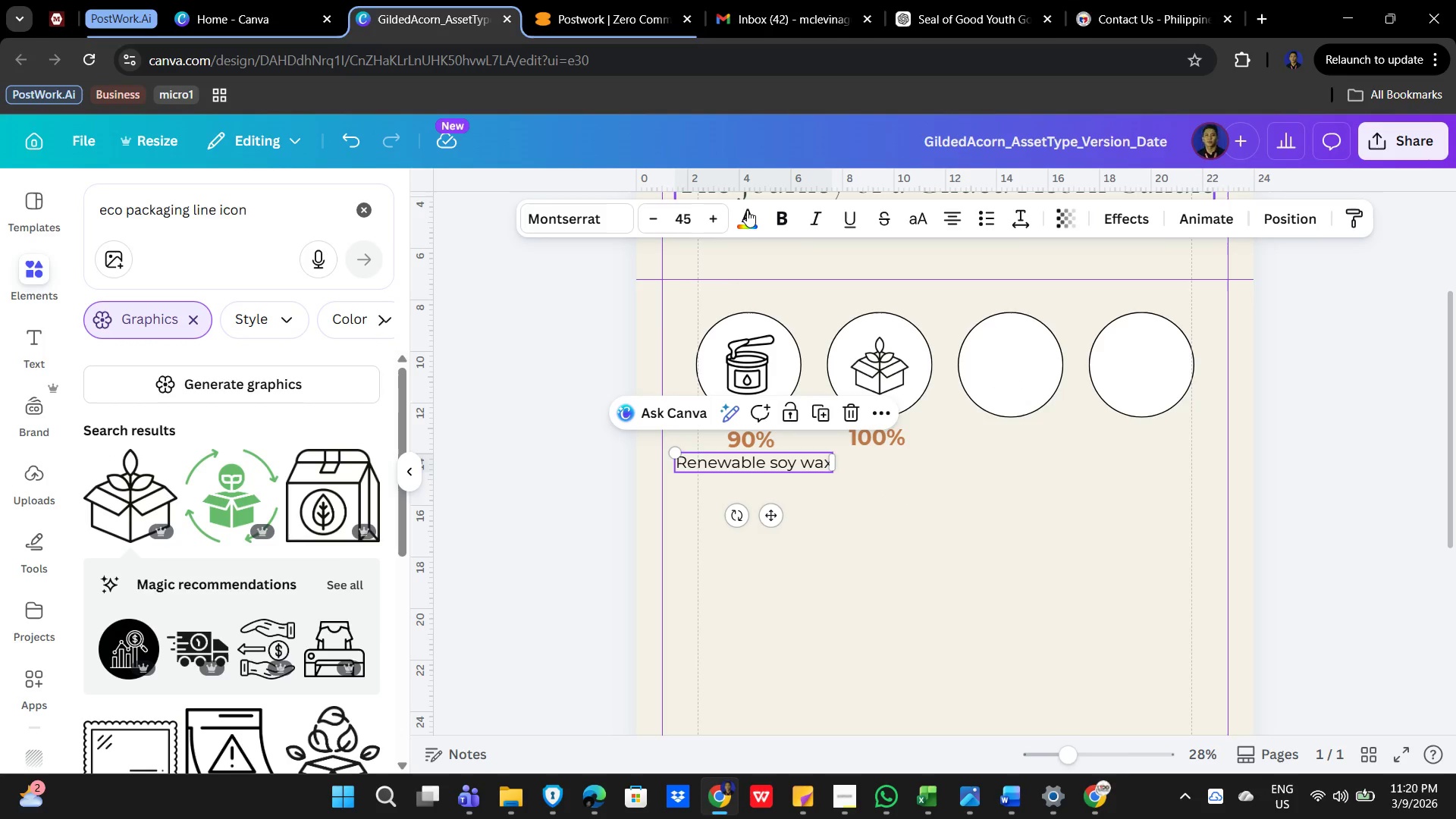 
left_click([753, 221])
 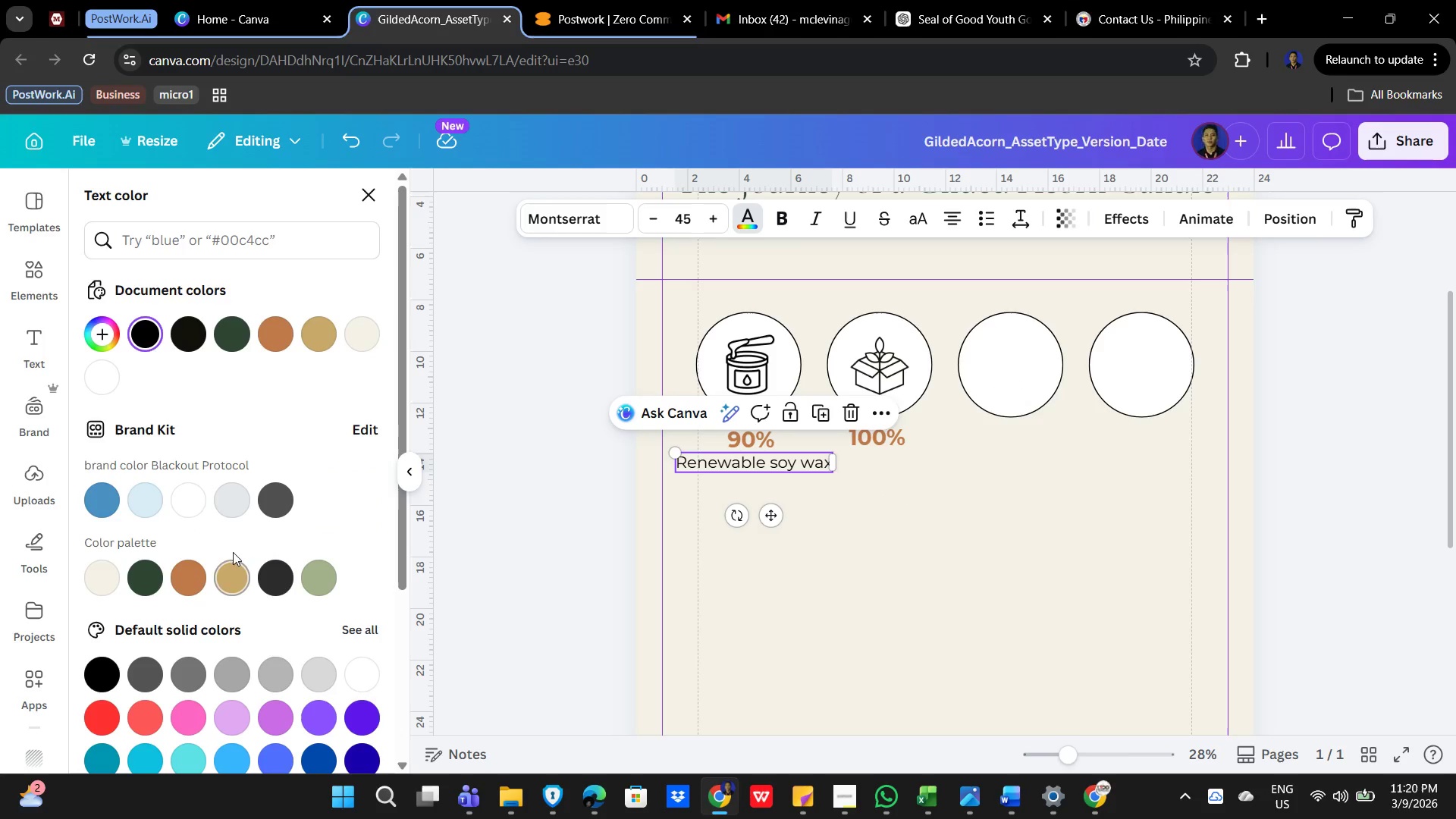 
mouse_move([221, 581])
 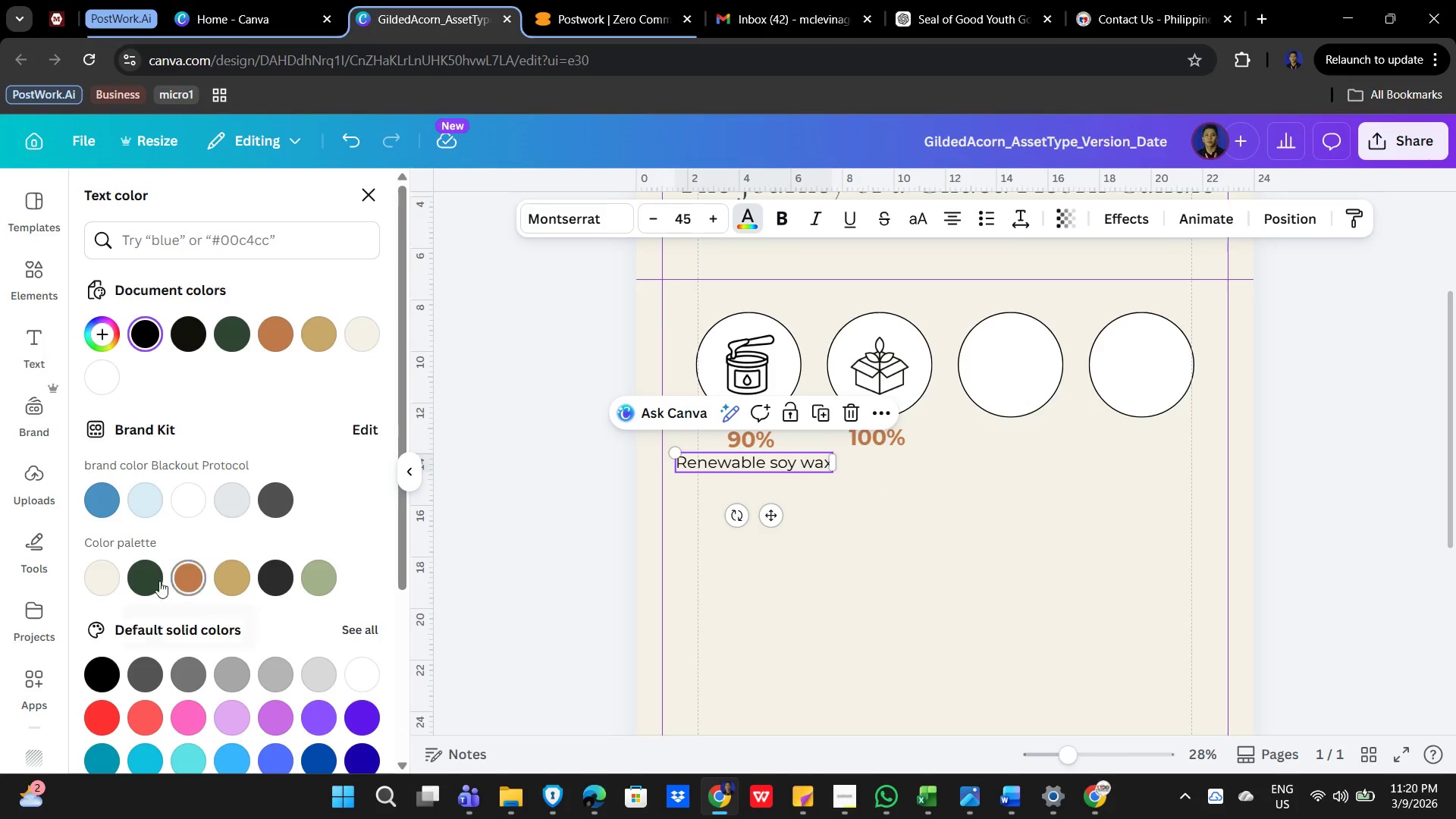 
mouse_move([139, 581])
 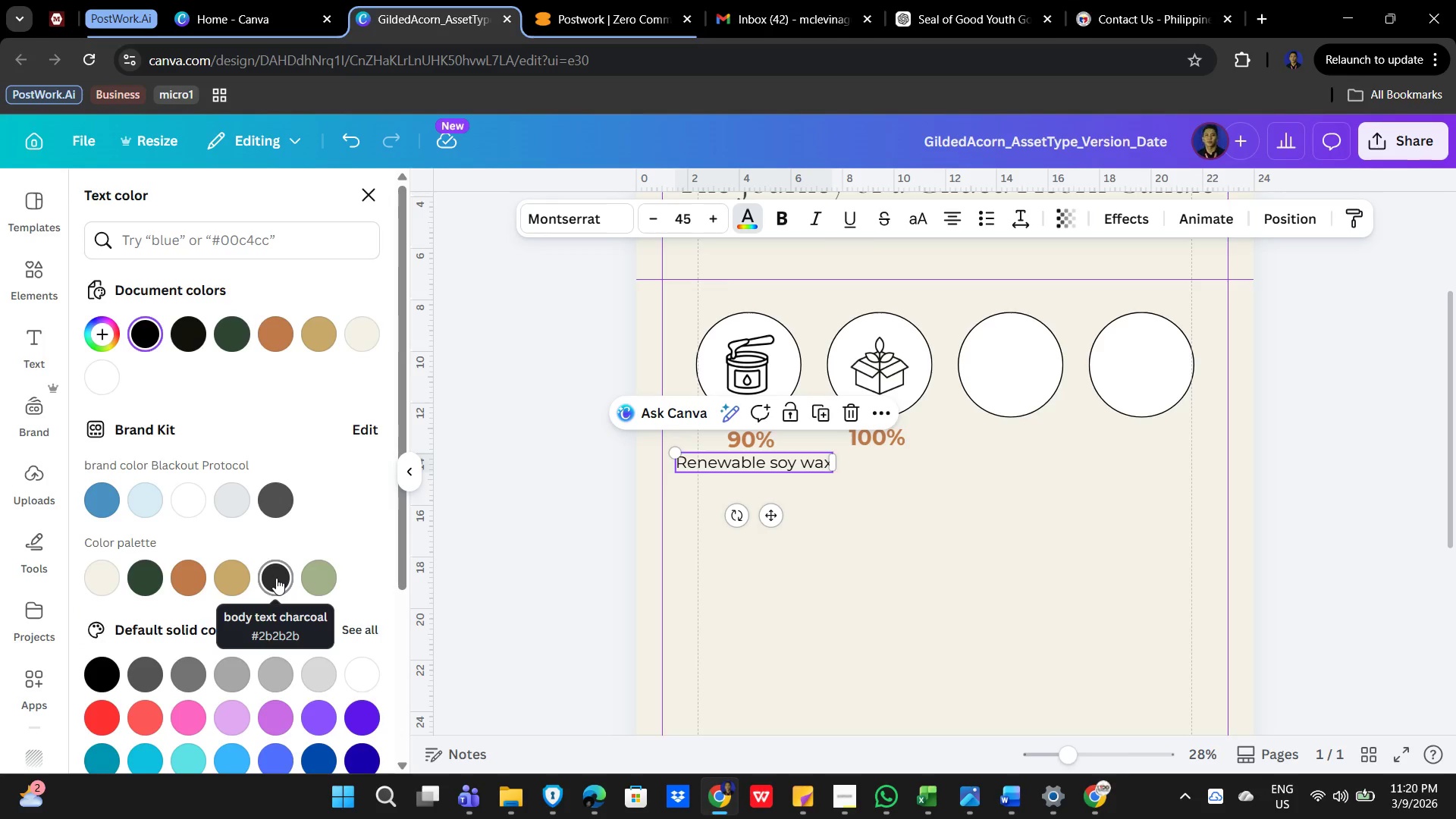 
left_click([276, 578])
 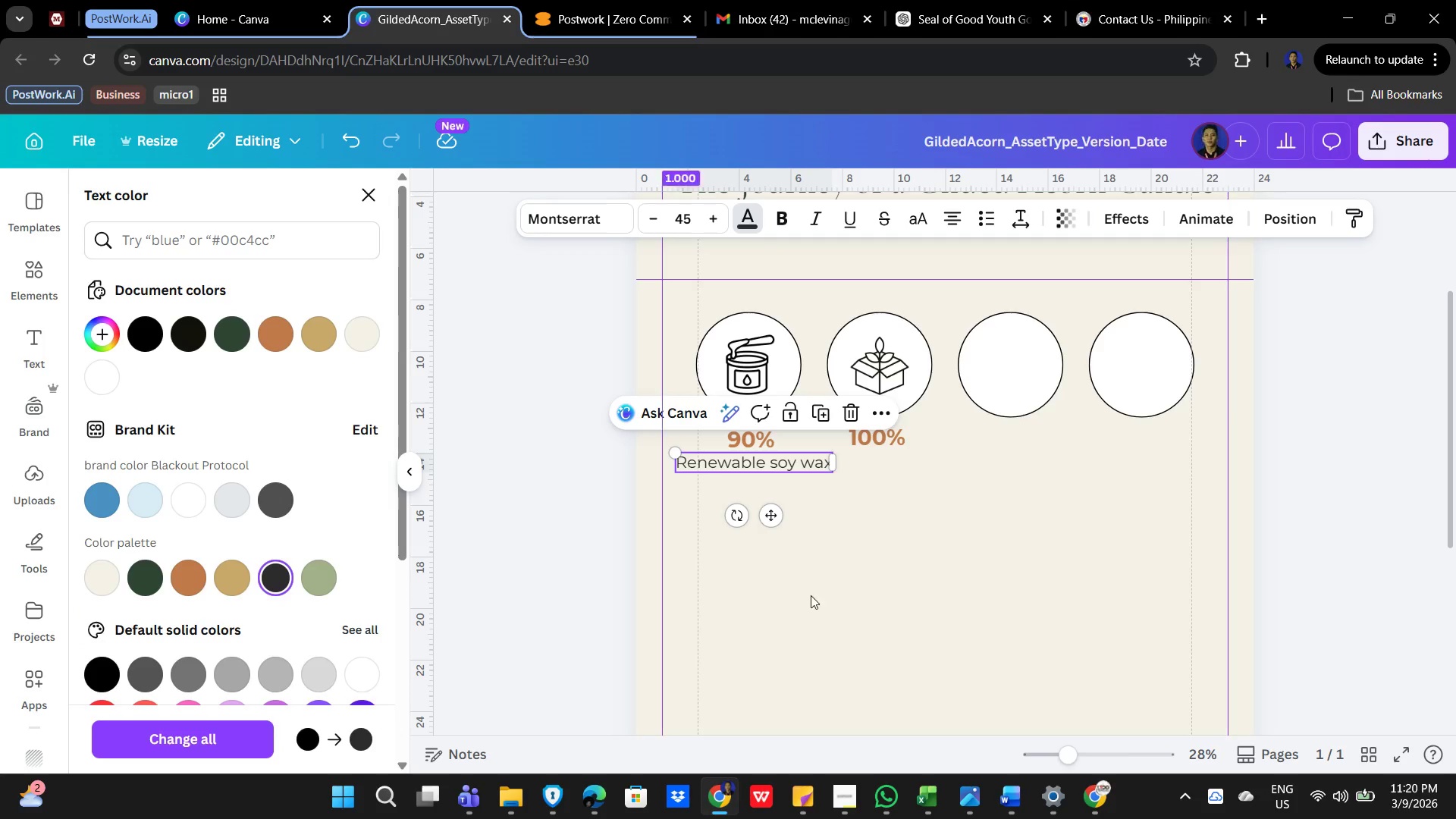 
left_click([1041, 585])
 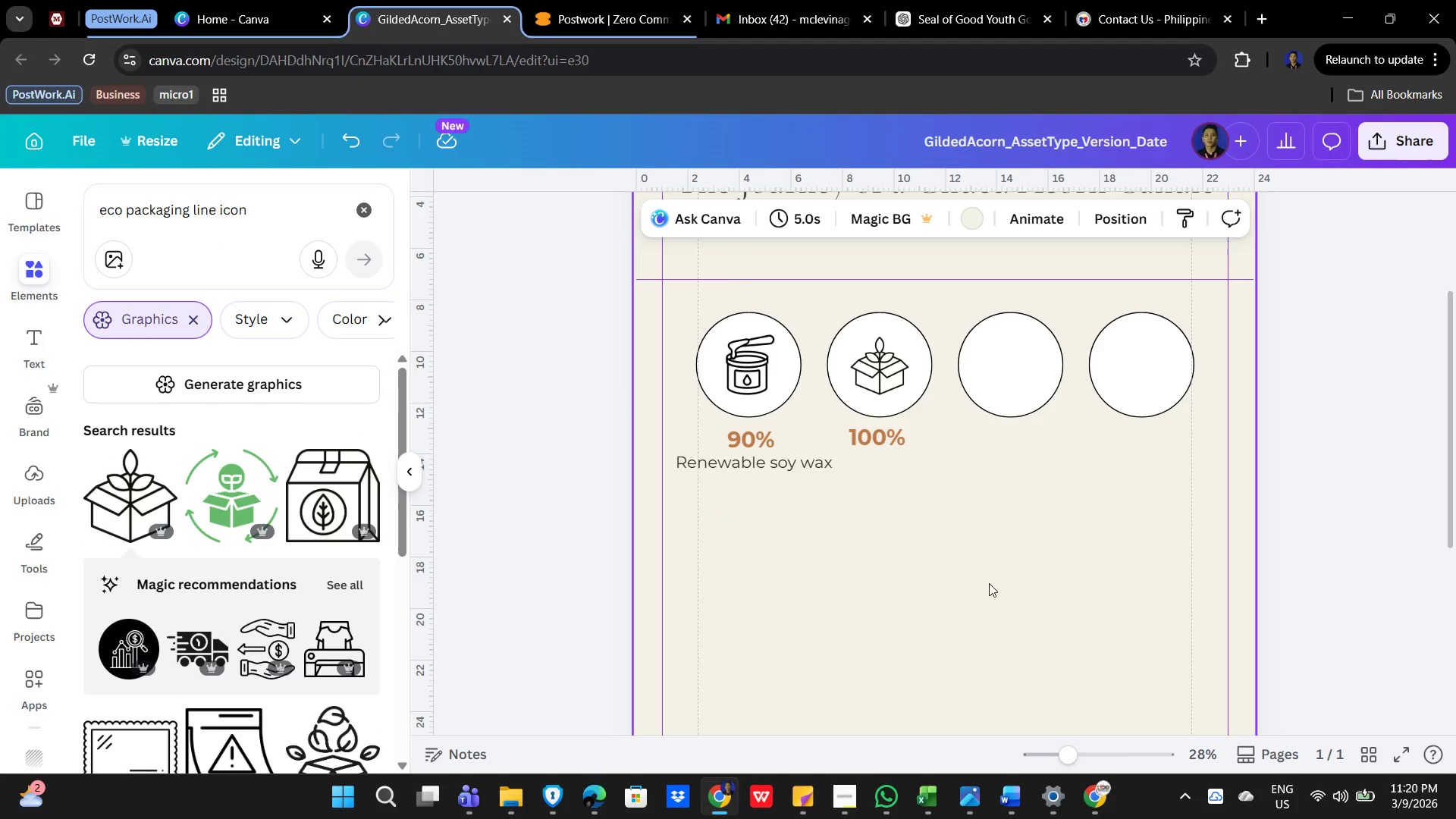 
wait(5.39)
 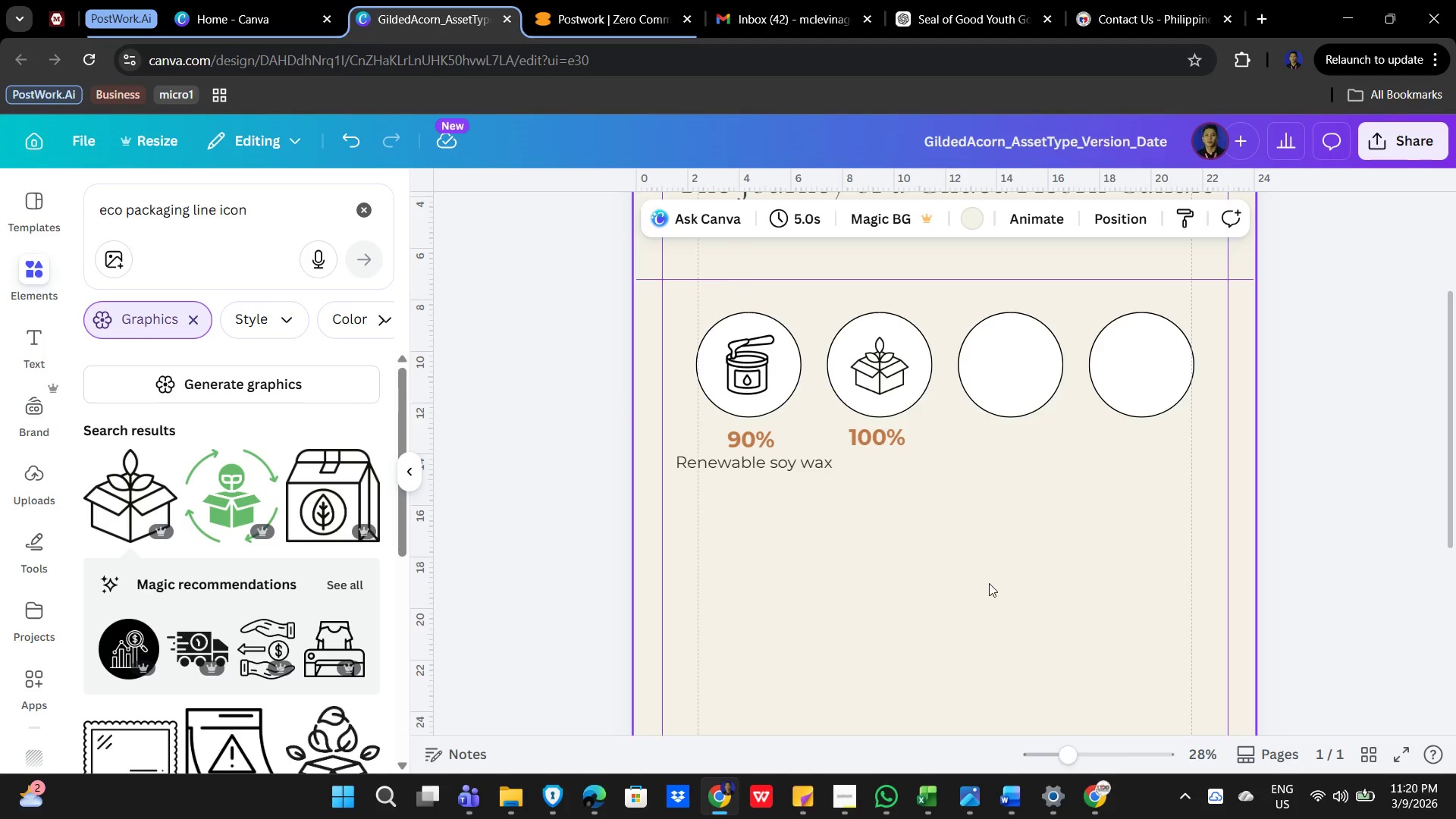 
left_click([767, 469])
 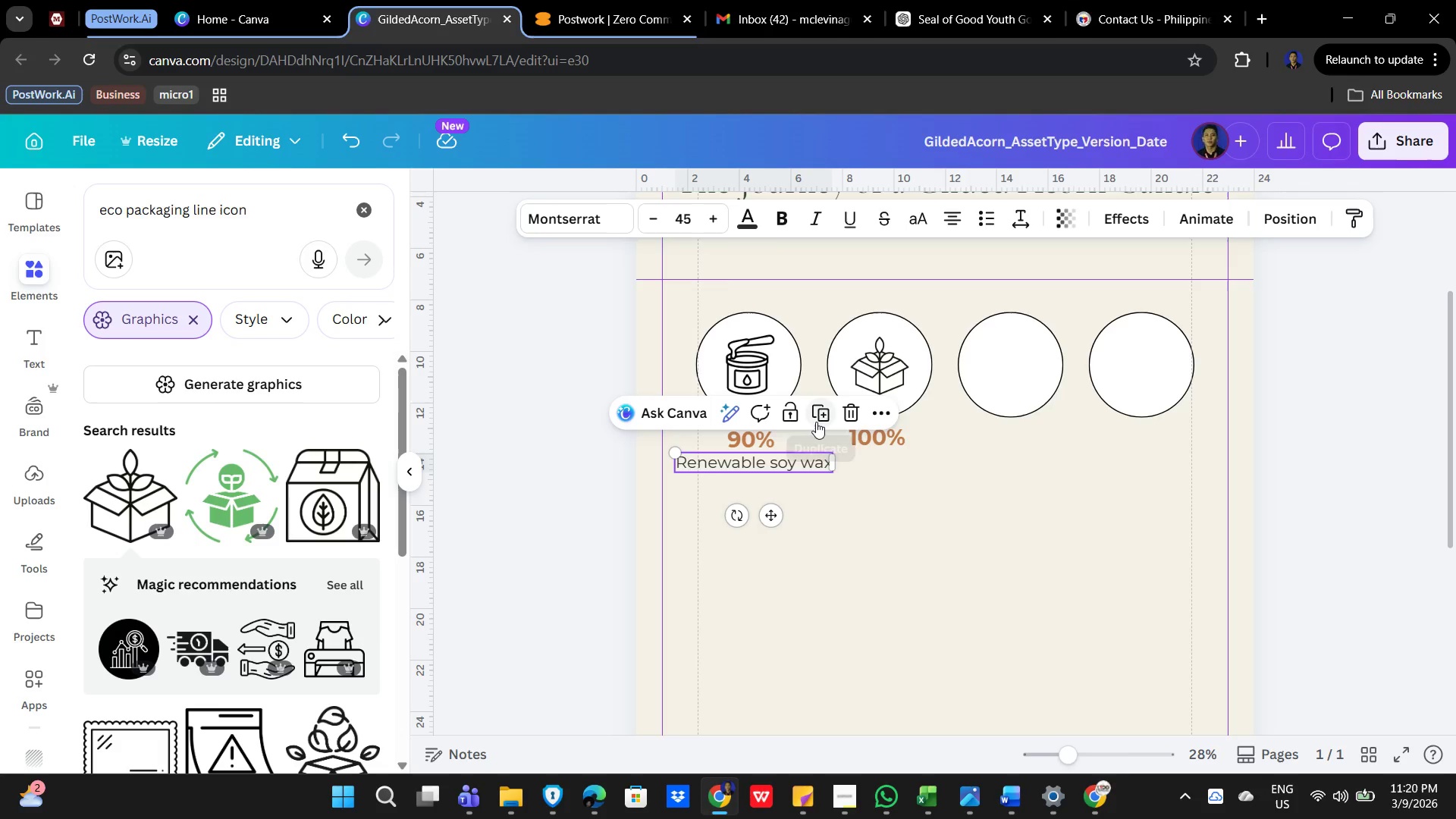 
left_click([816, 413])
 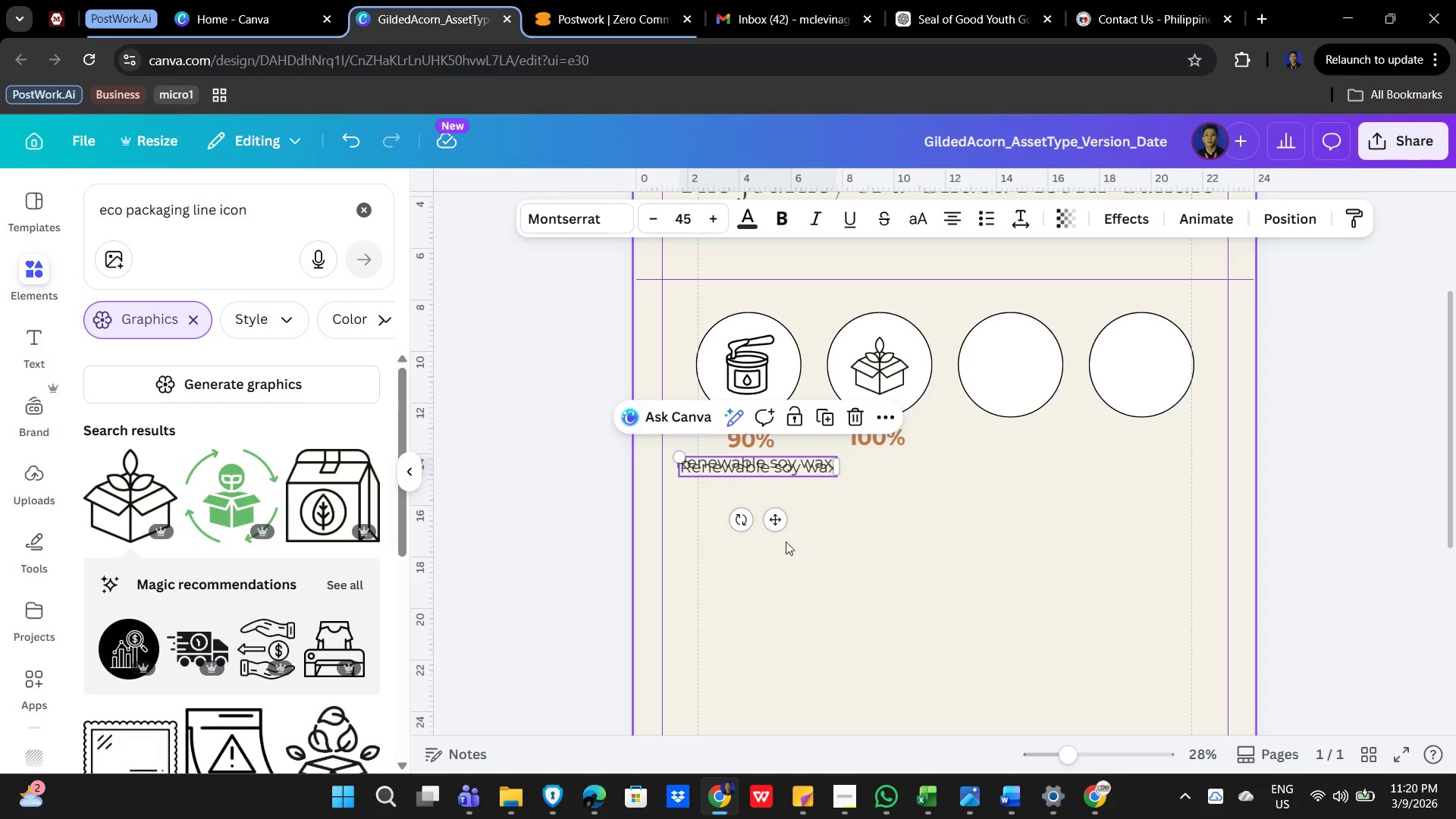 
left_click_drag(start_coordinate=[772, 516], to_coordinate=[951, 518])
 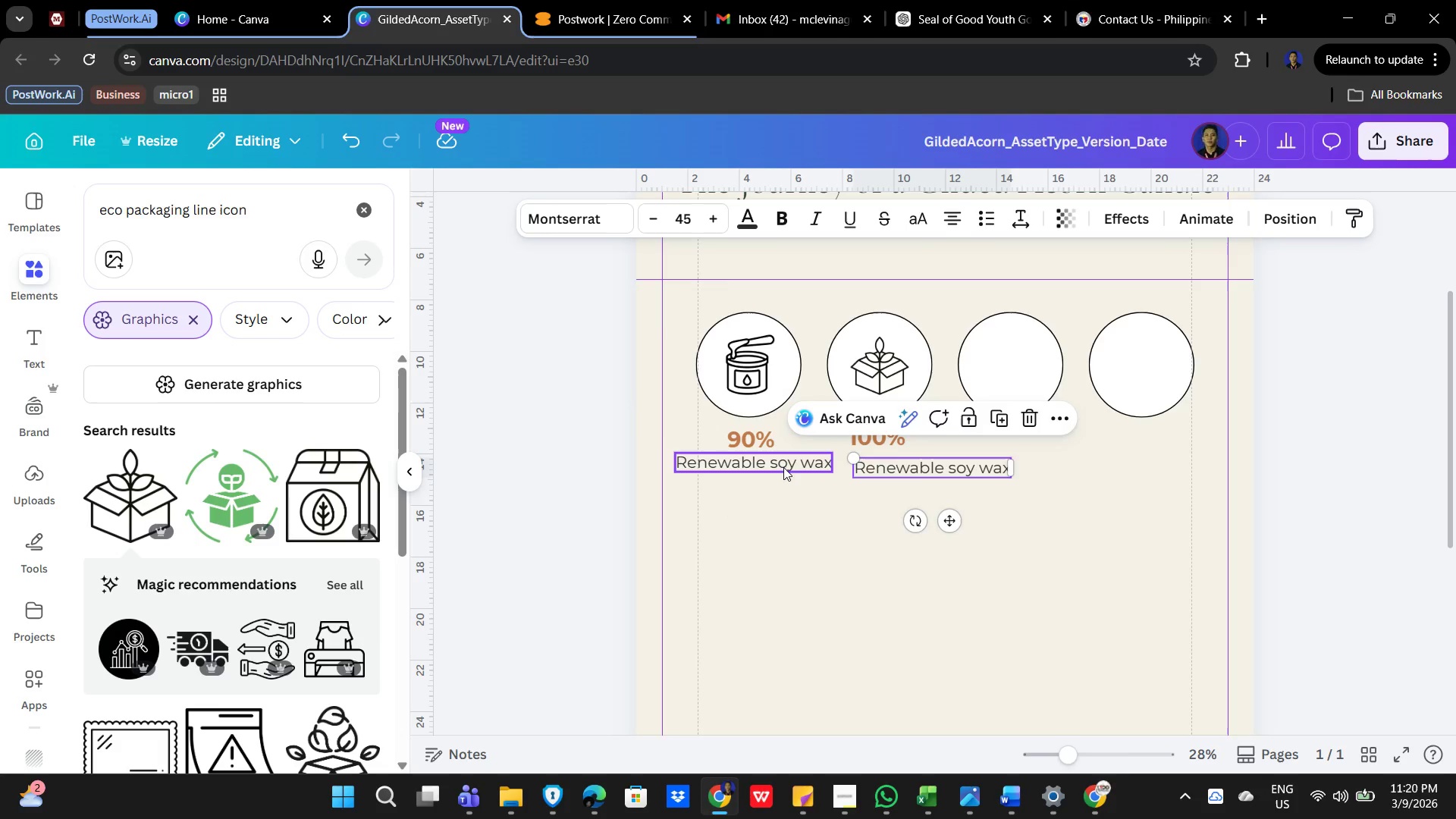 
left_click([781, 466])
 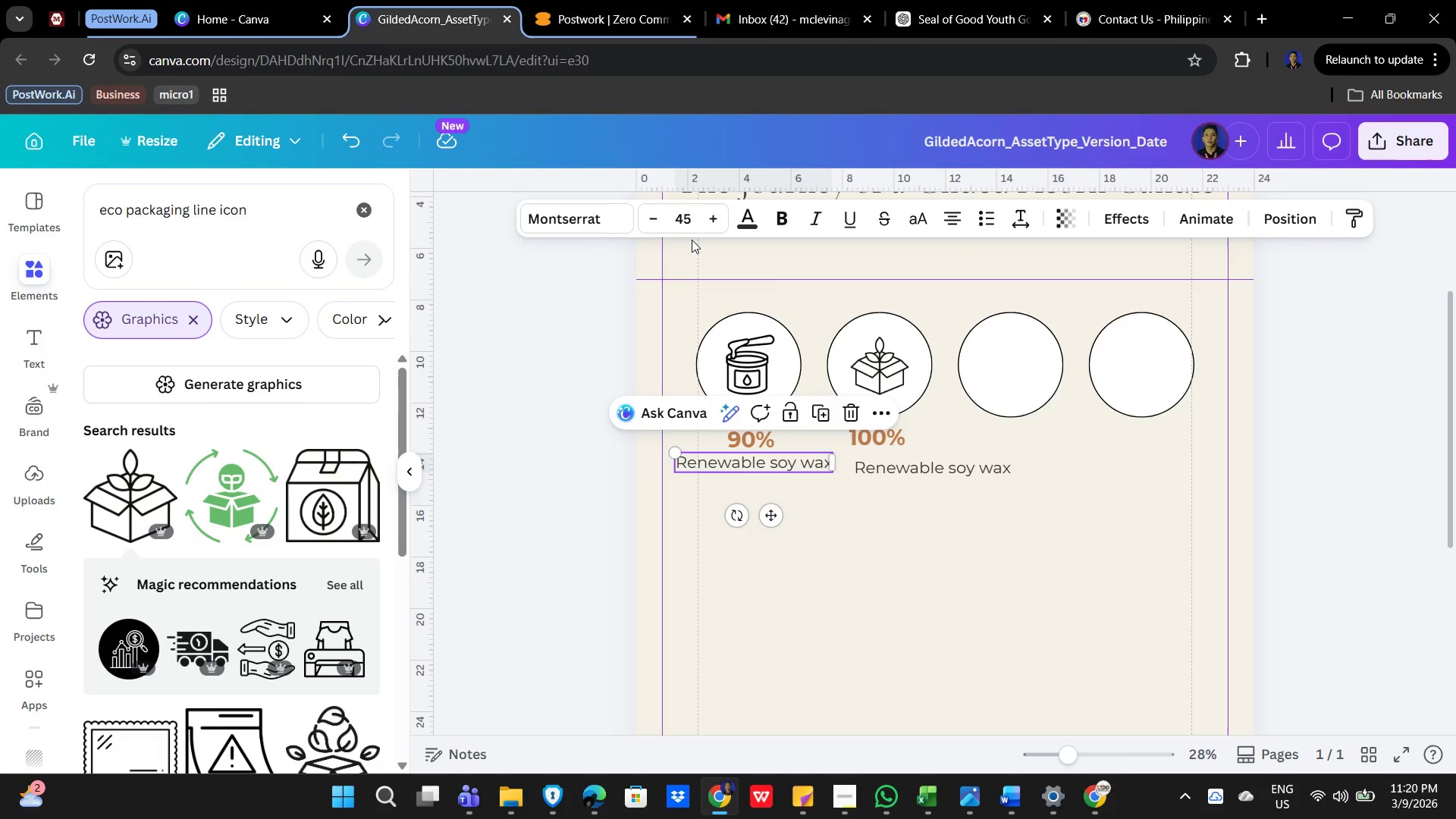 
left_click([688, 224])
 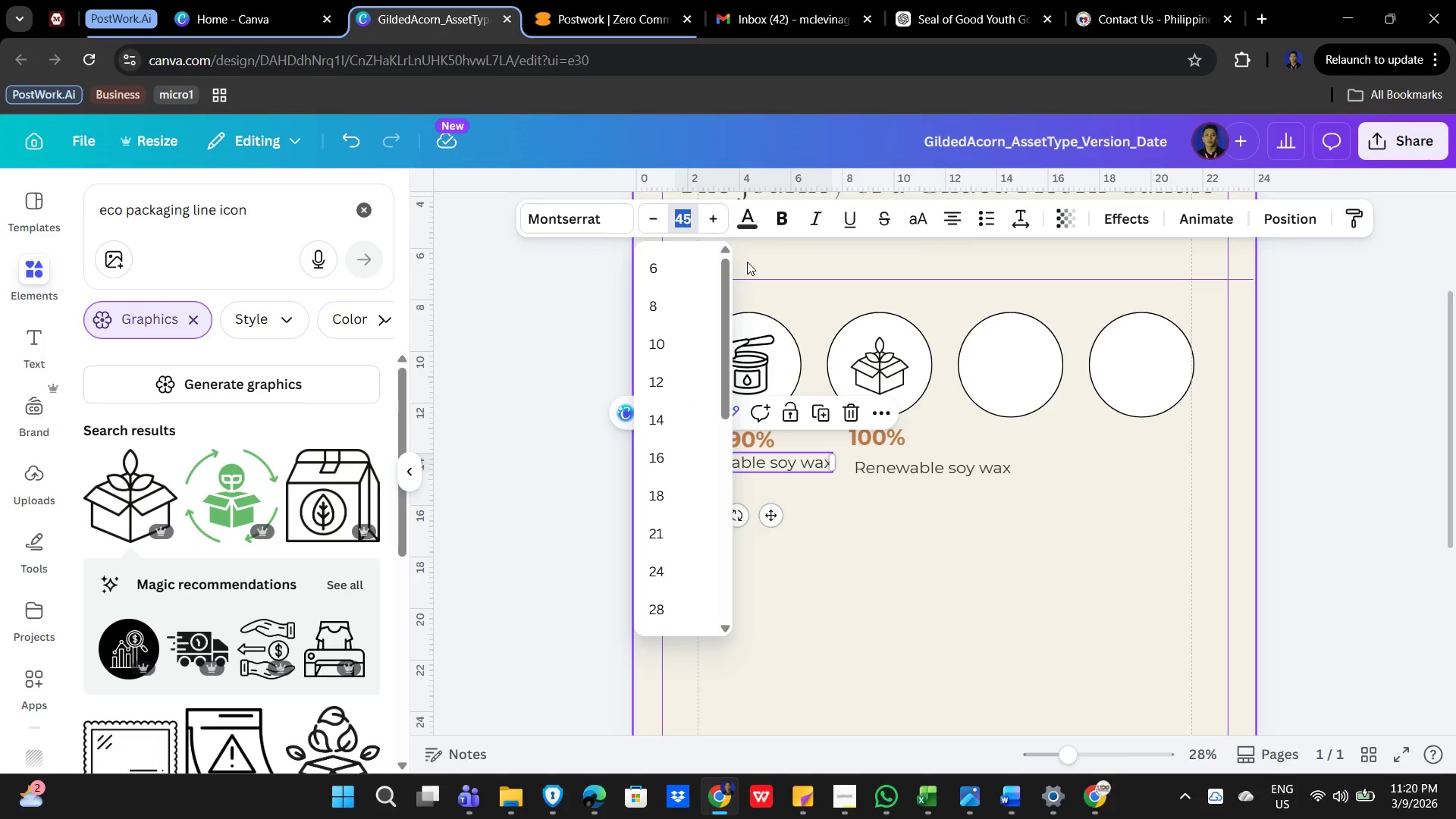 
key(Numpad3)
 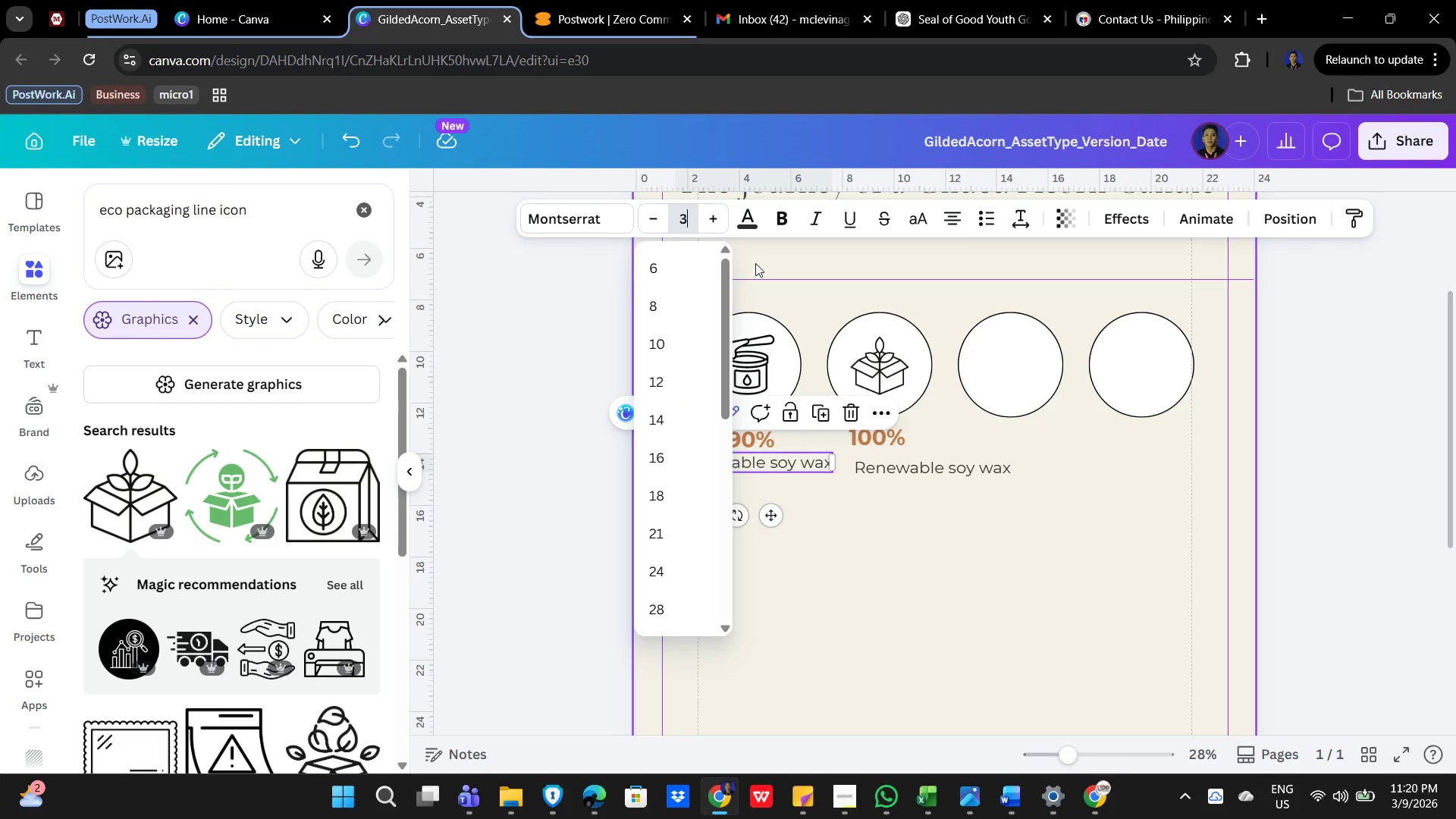 
key(Numpad2)
 